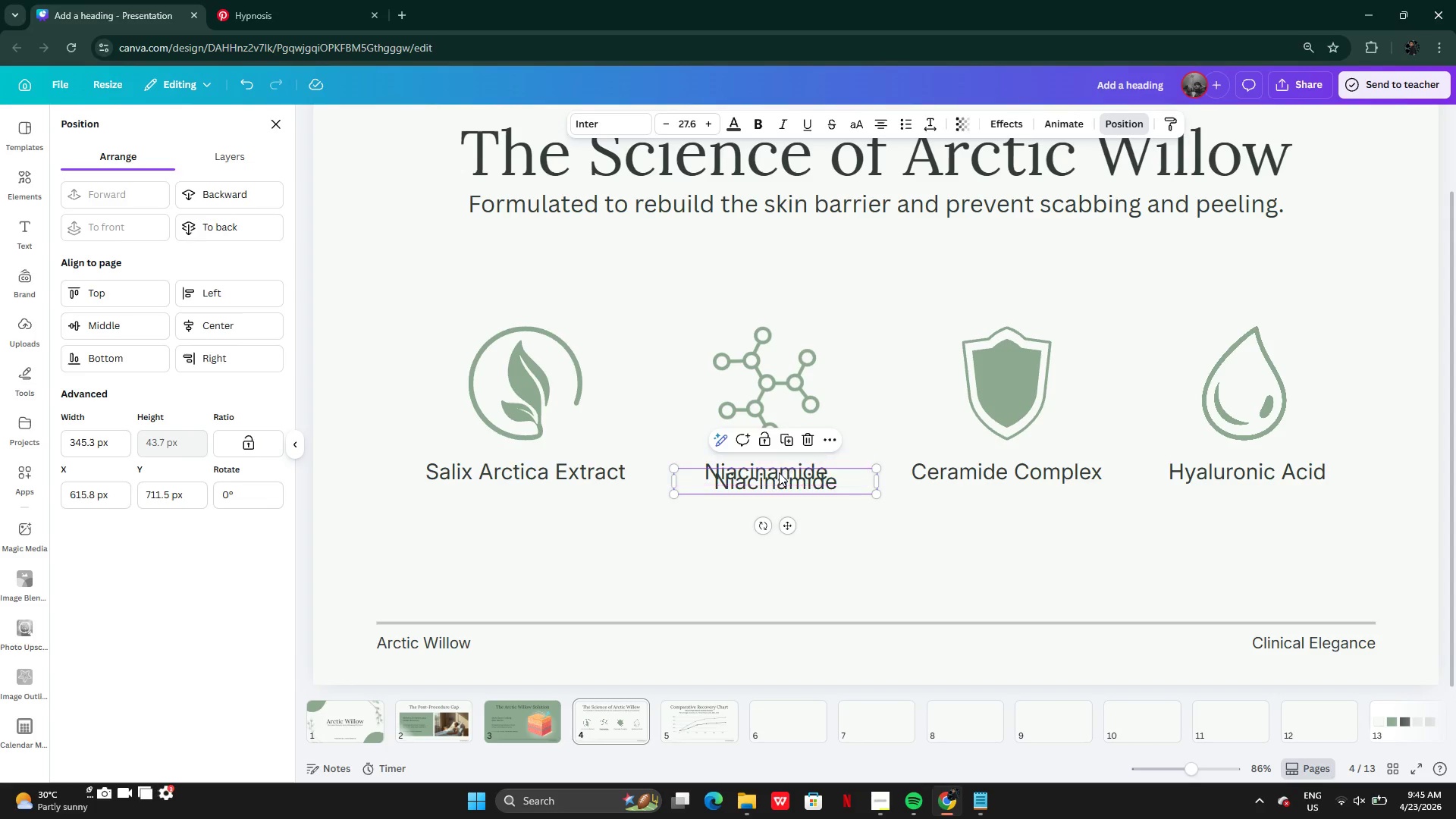 
left_click_drag(start_coordinate=[774, 481], to_coordinate=[689, 723])
 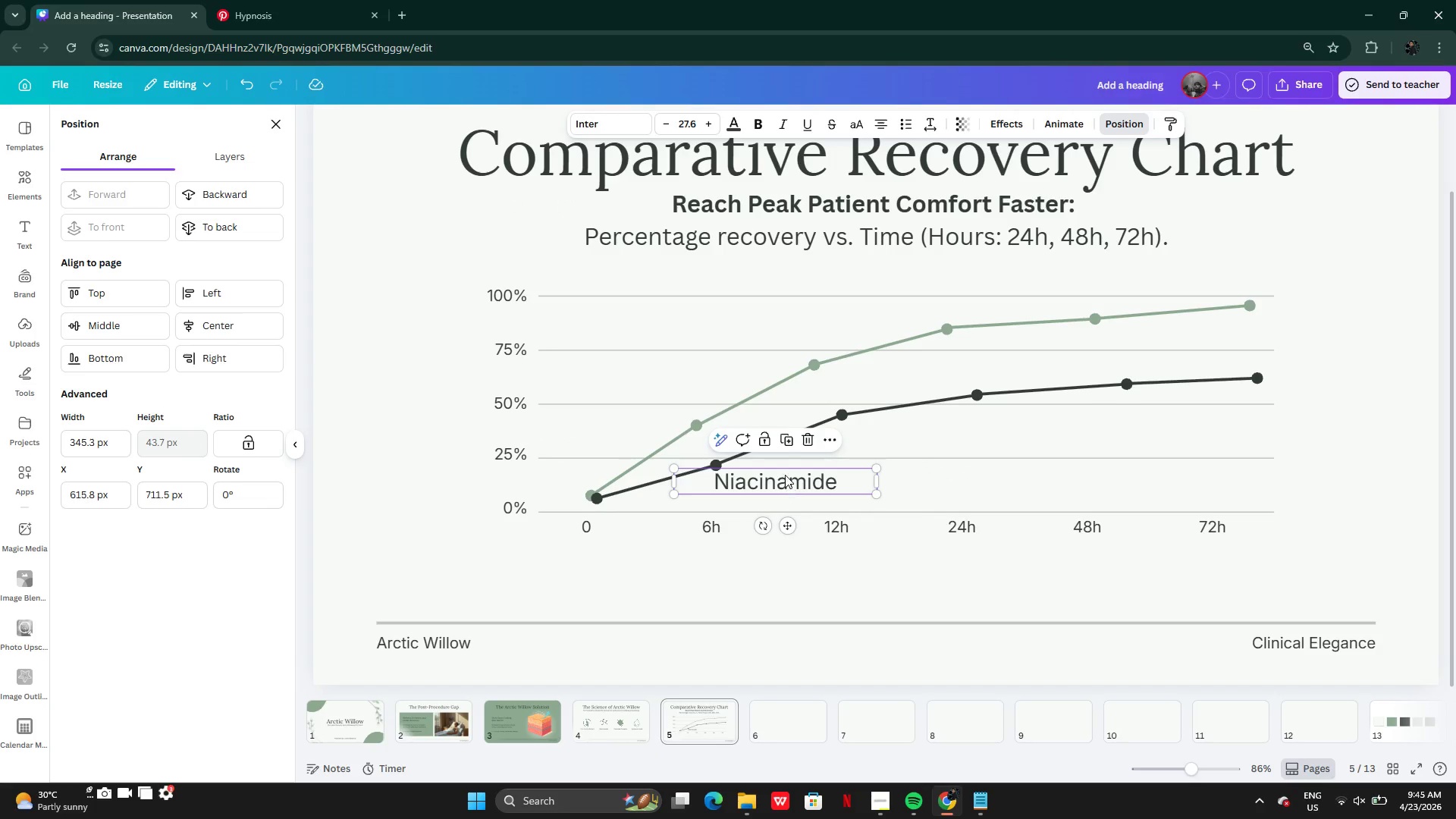 
left_click_drag(start_coordinate=[785, 472], to_coordinate=[777, 563])
 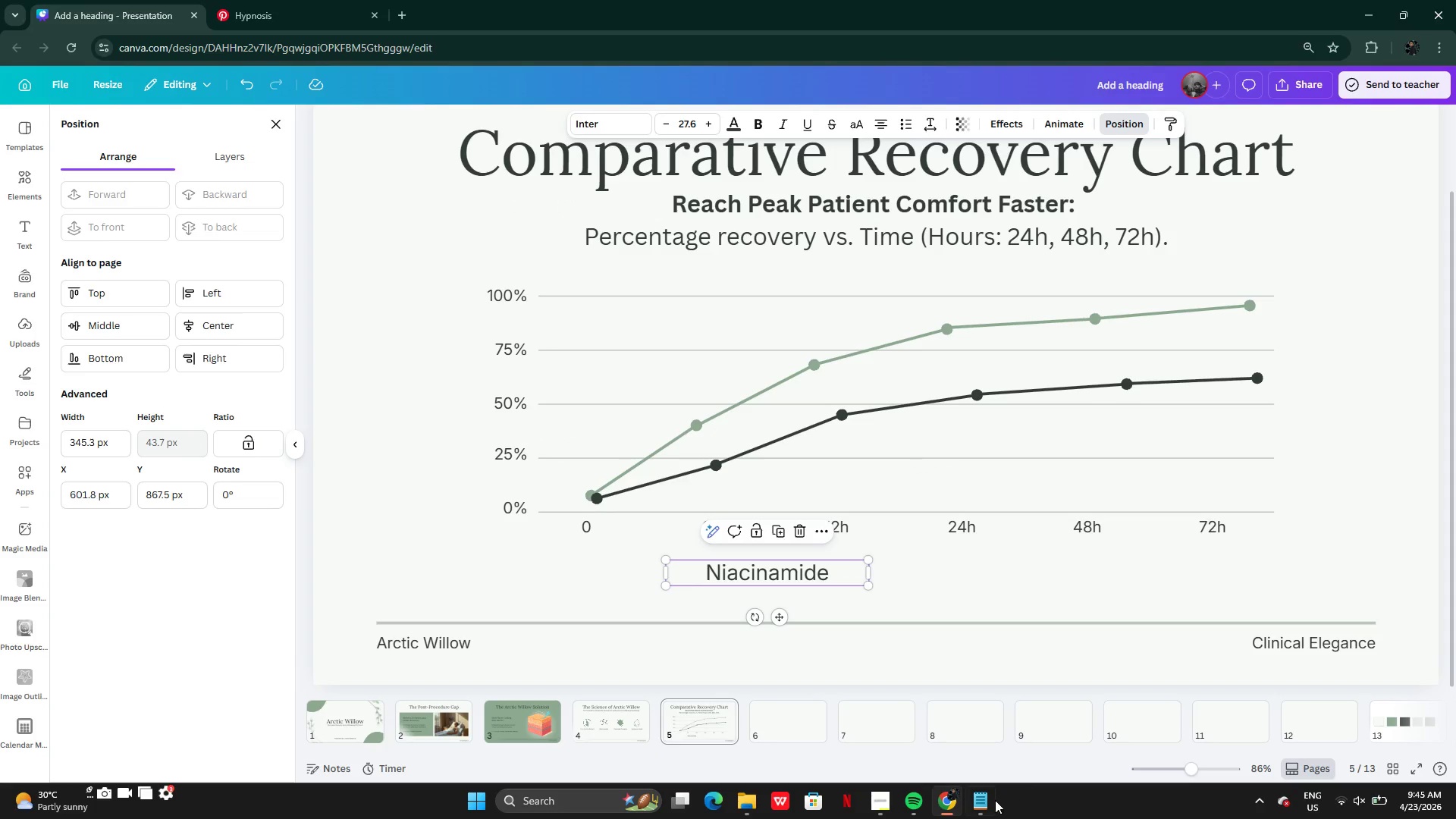 
left_click([993, 805])
 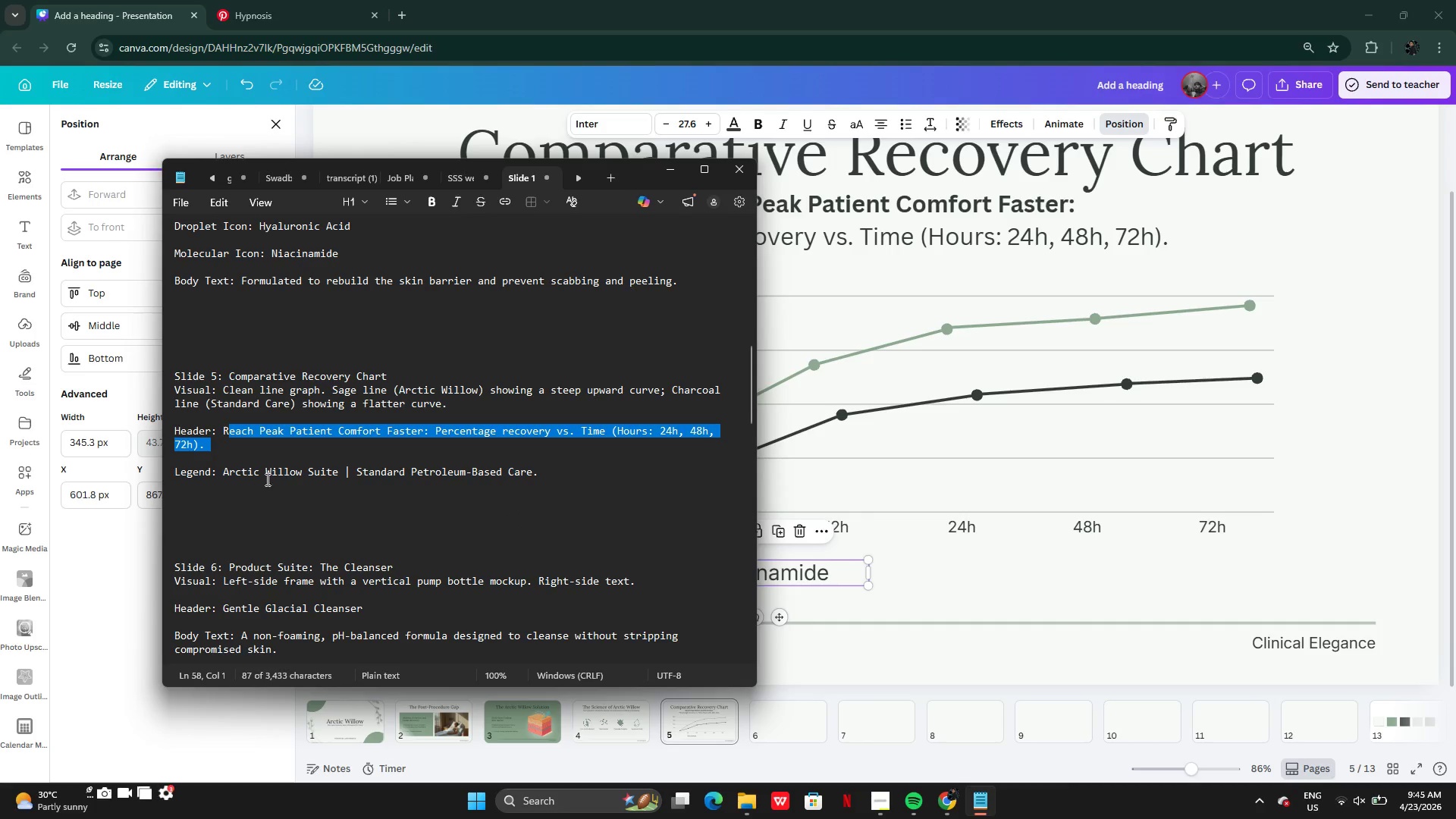 
left_click([248, 479])
 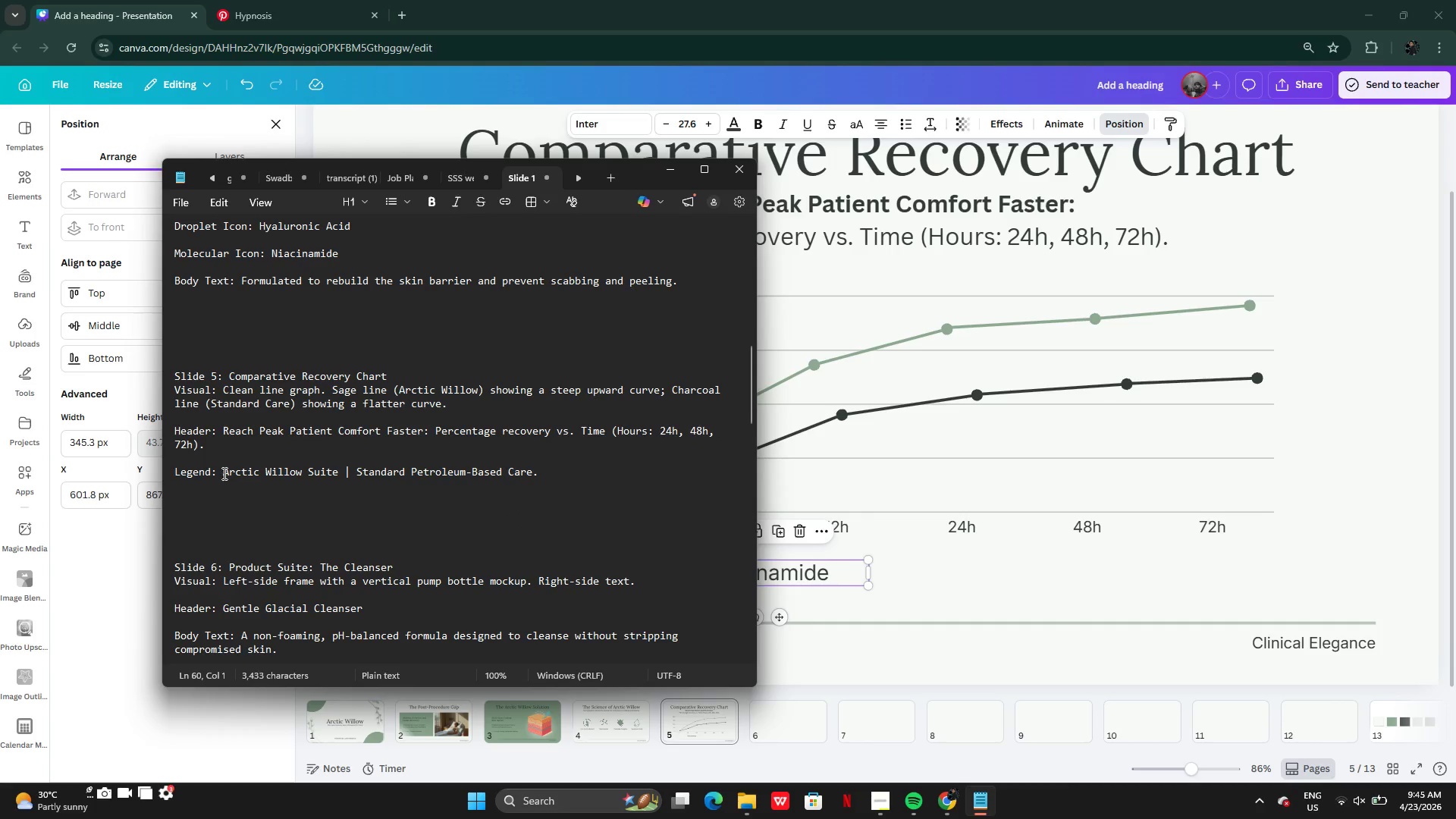 
left_click_drag(start_coordinate=[222, 473], to_coordinate=[338, 469])
 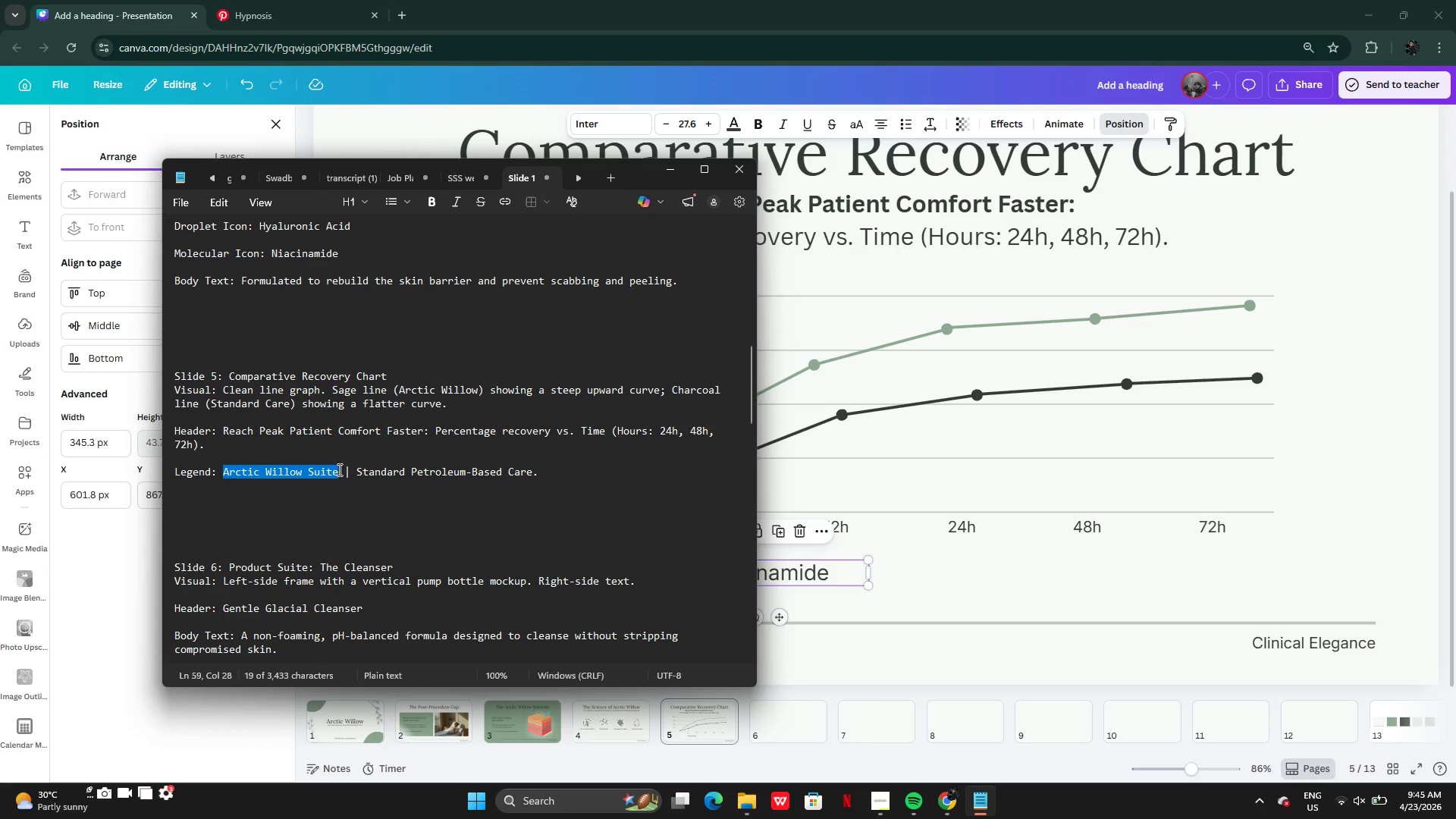 
key(Control+C)
 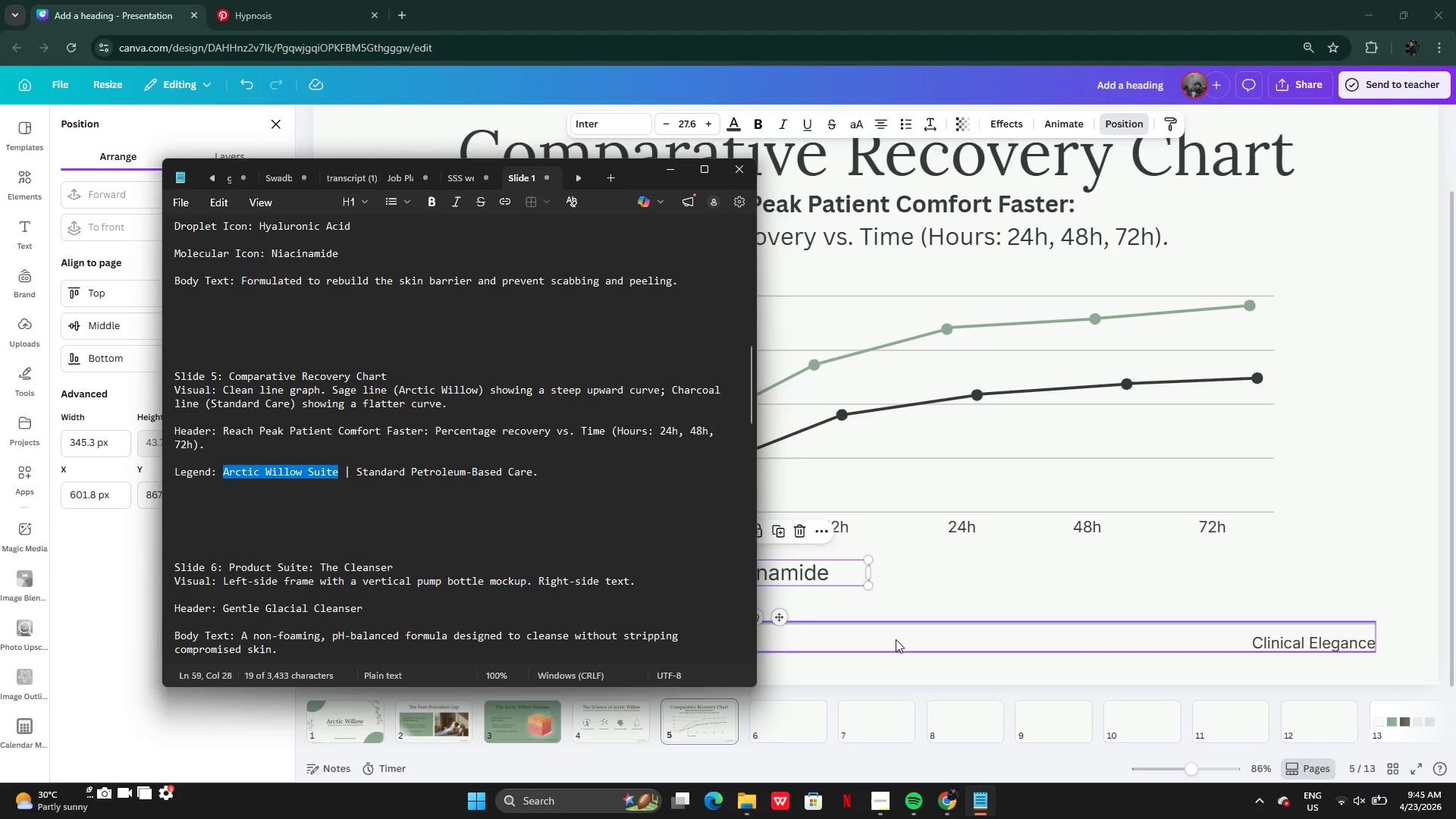 
left_click([896, 639])
 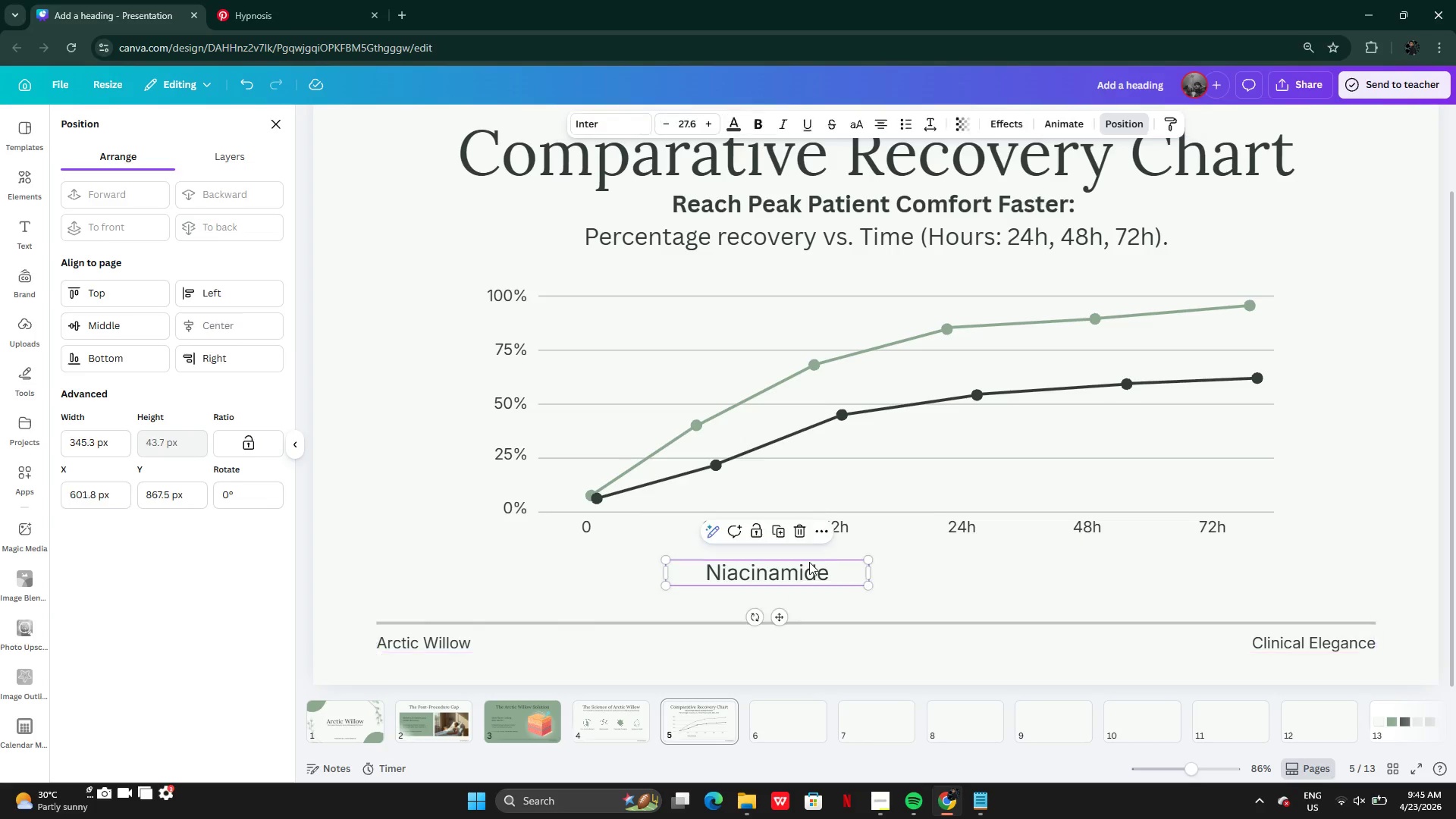 
double_click([809, 562])
 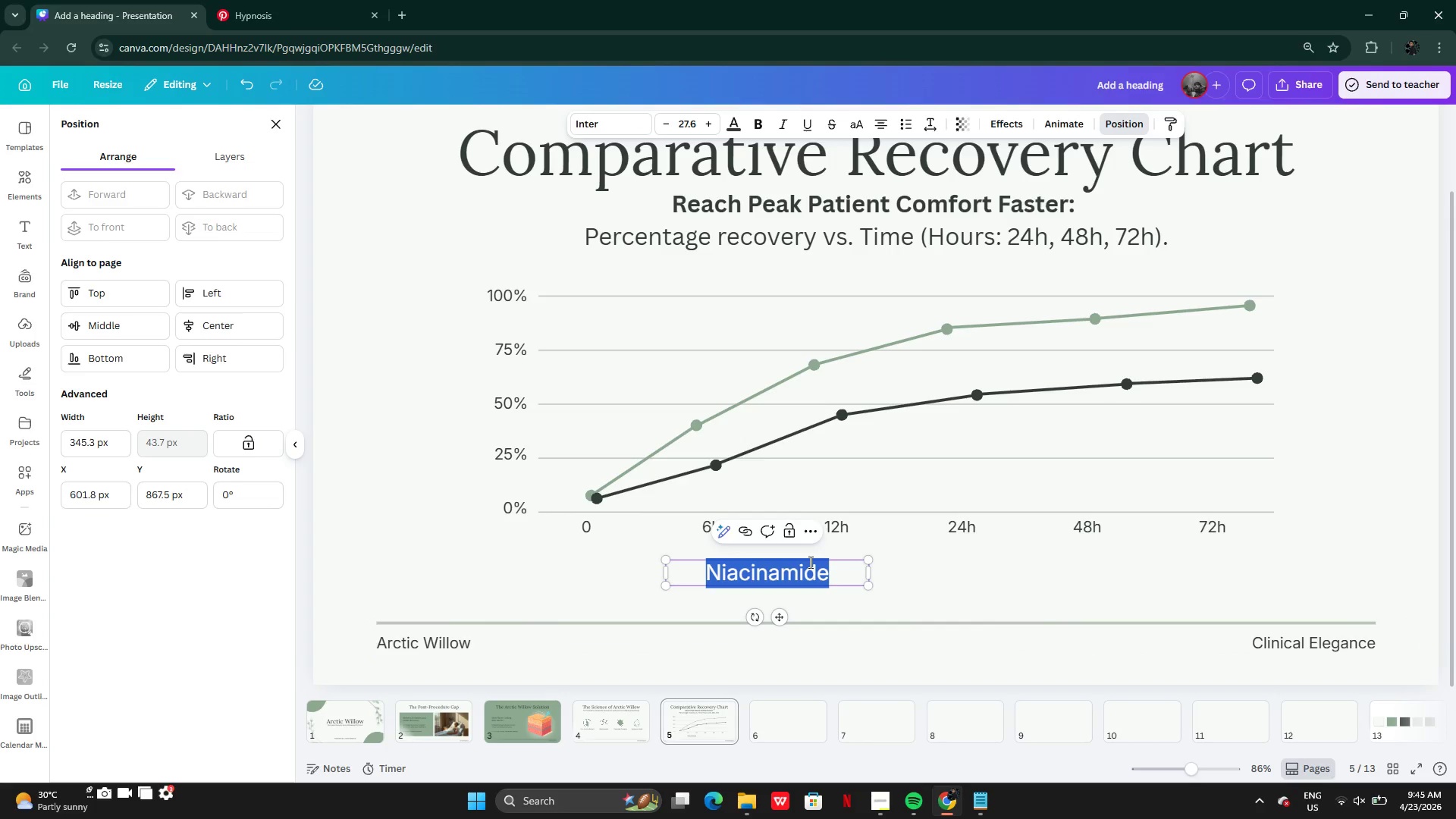 
key(Control+V)
 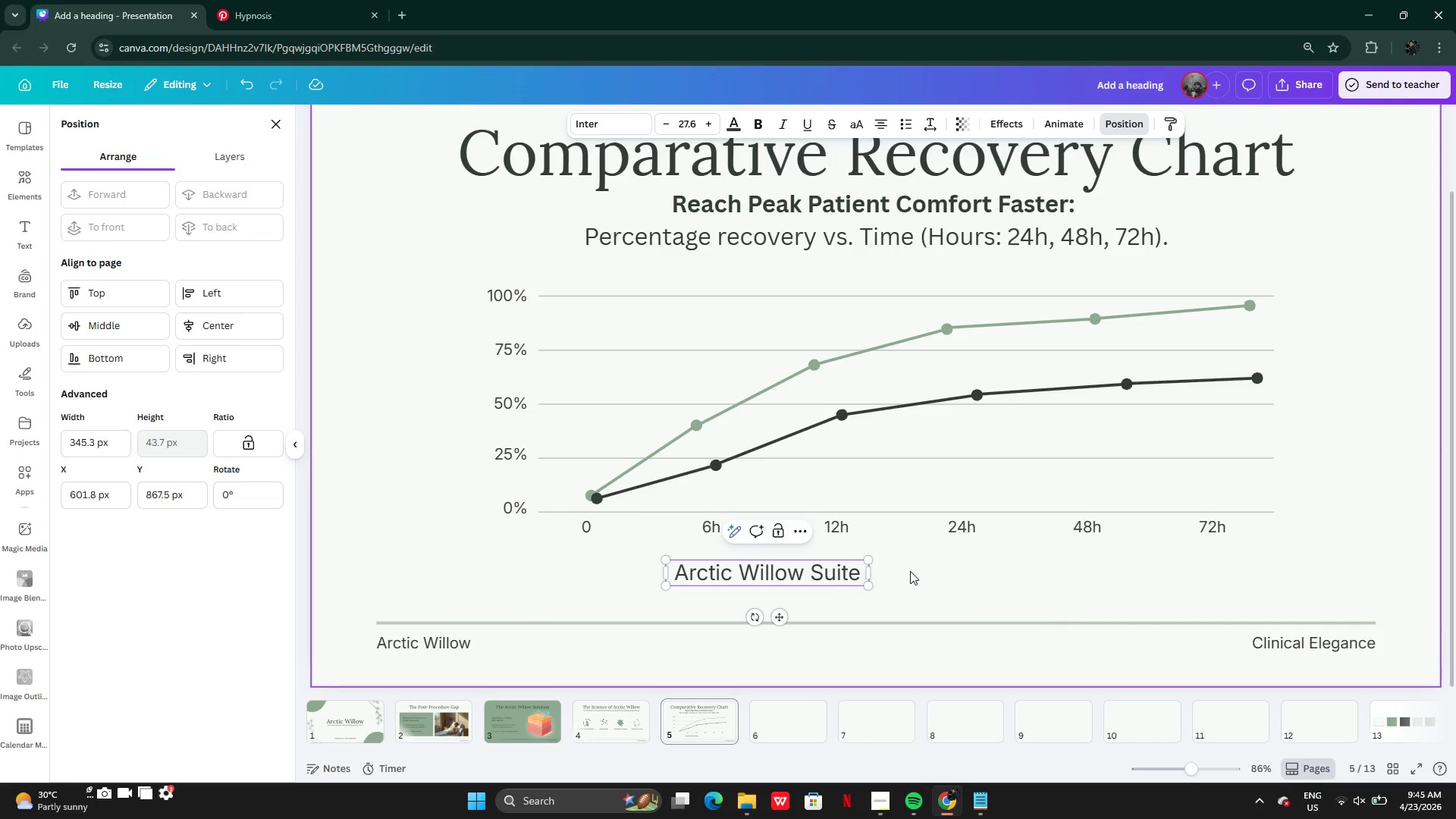 
left_click([911, 571])
 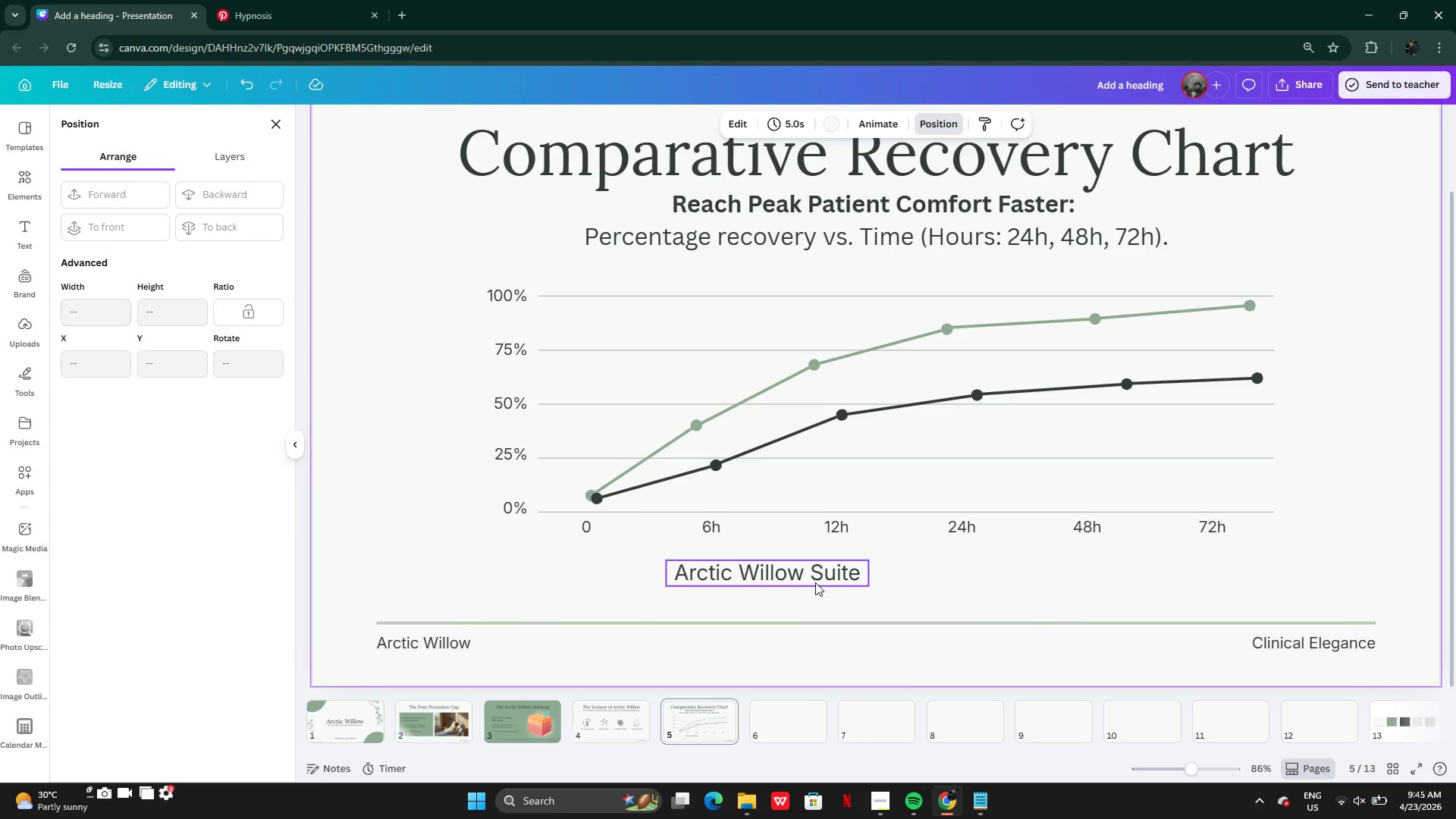 
left_click([815, 582])
 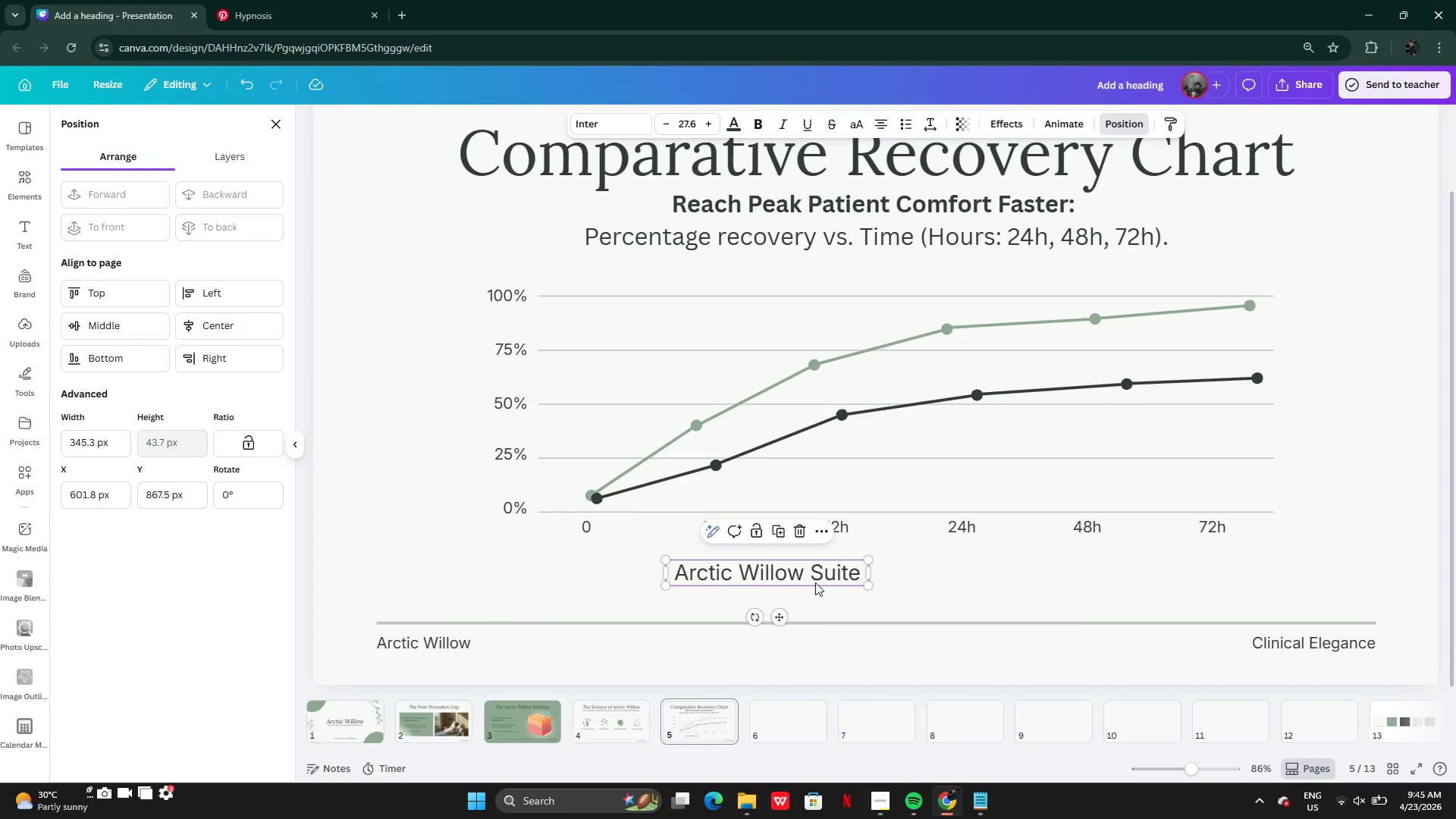 
left_click_drag(start_coordinate=[815, 582], to_coordinate=[789, 582])
 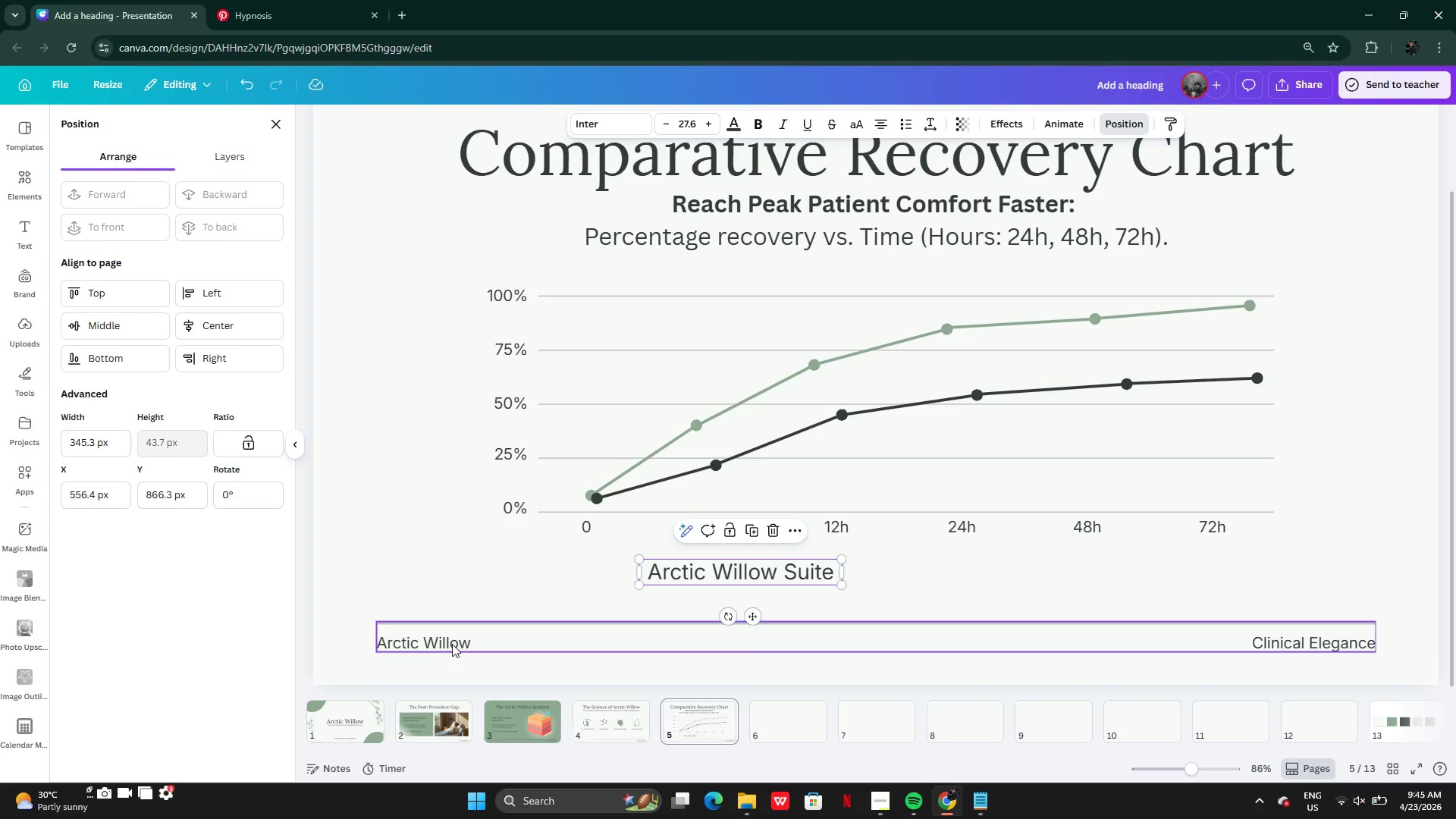 
left_click([452, 644])
 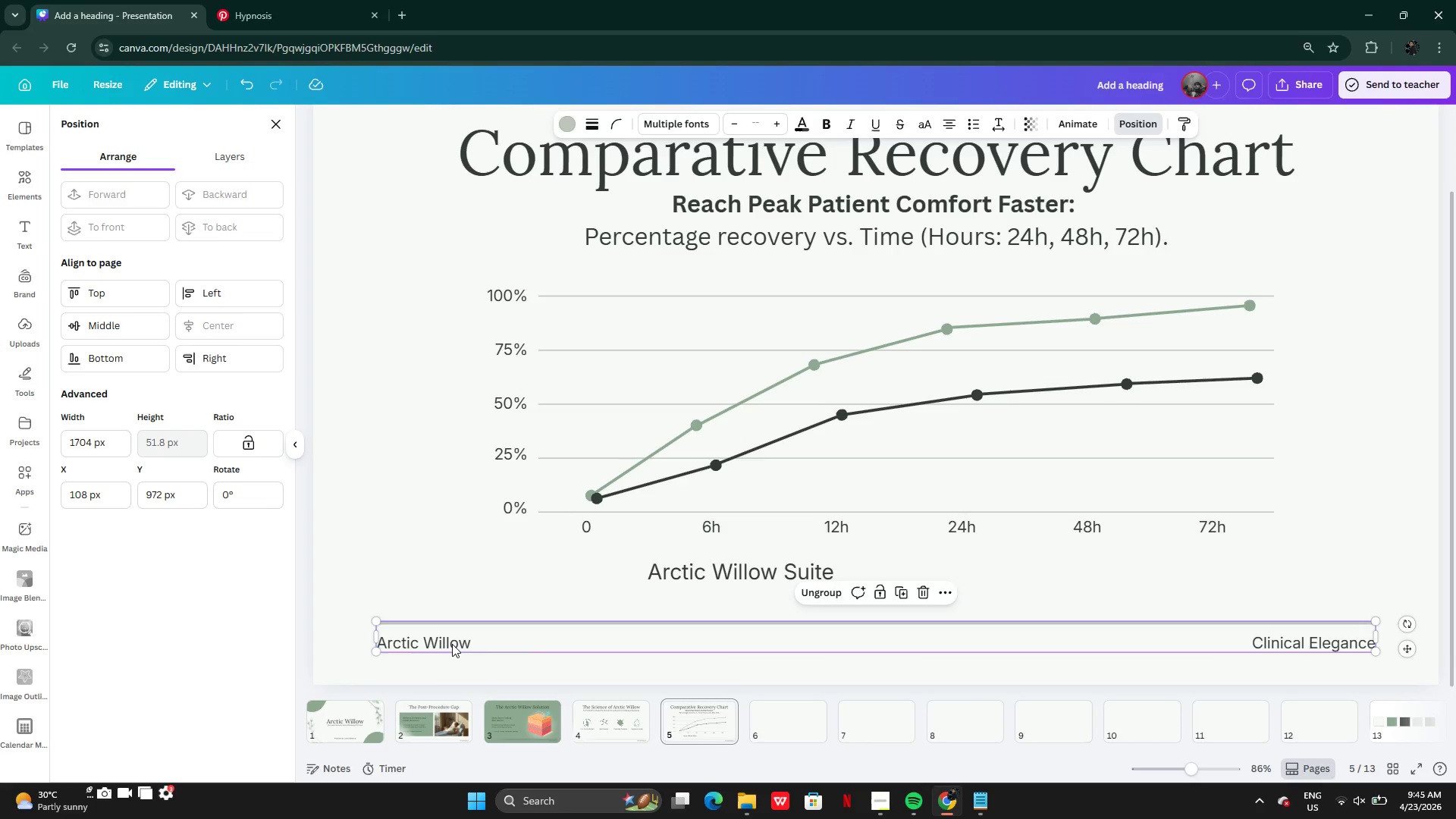 
double_click([452, 644])
 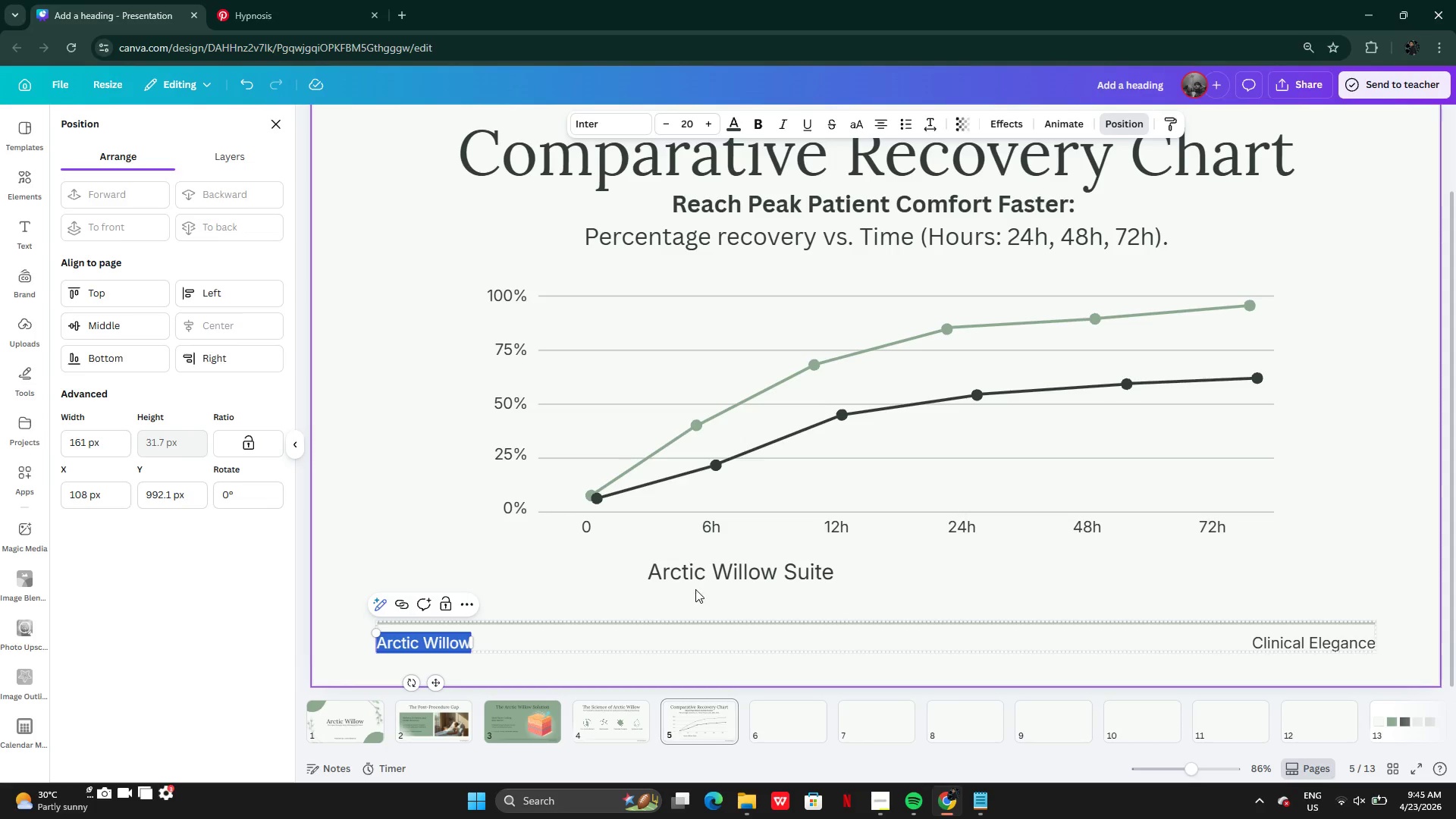 
left_click([718, 574])
 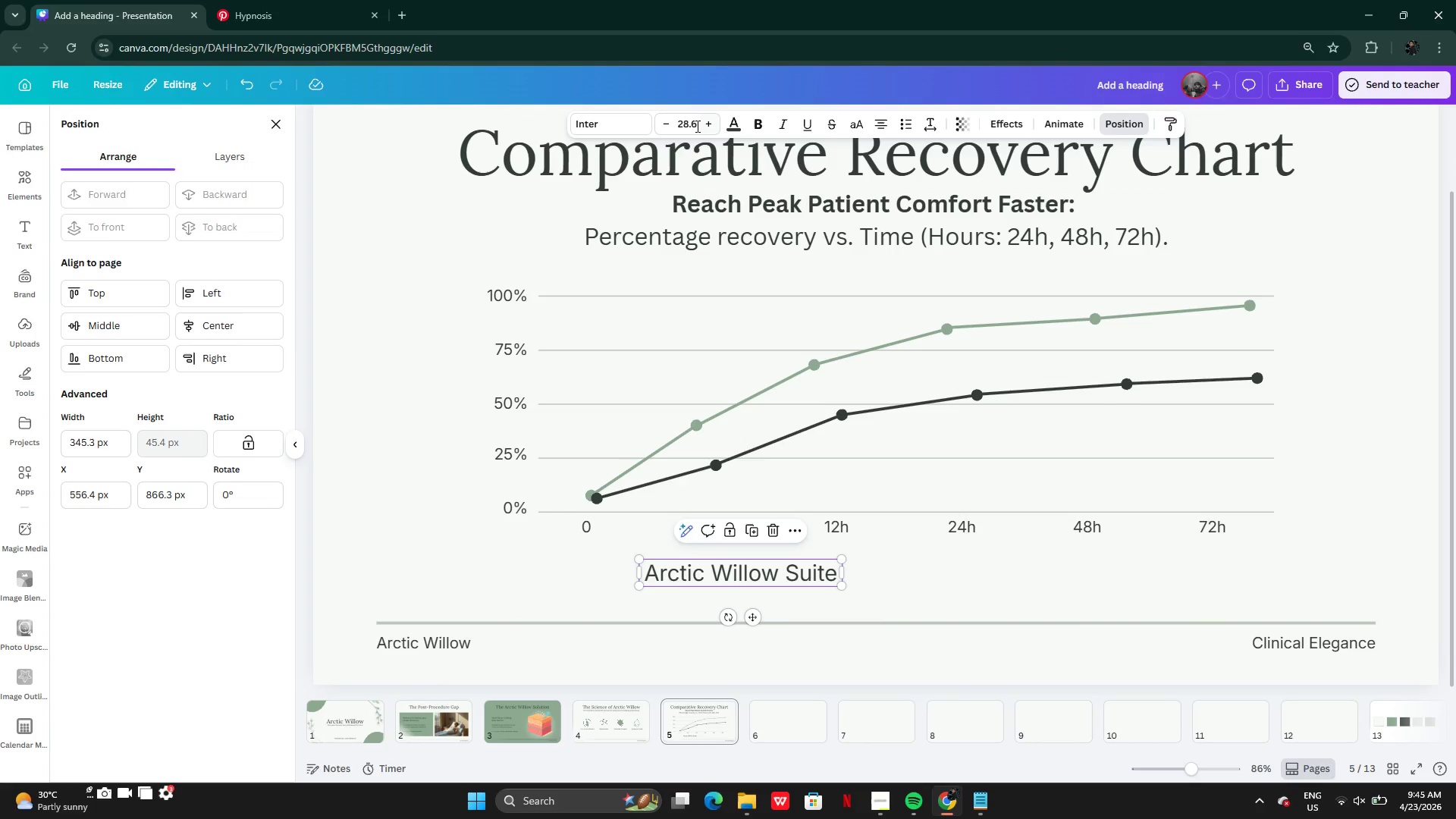 
double_click([665, 126])
 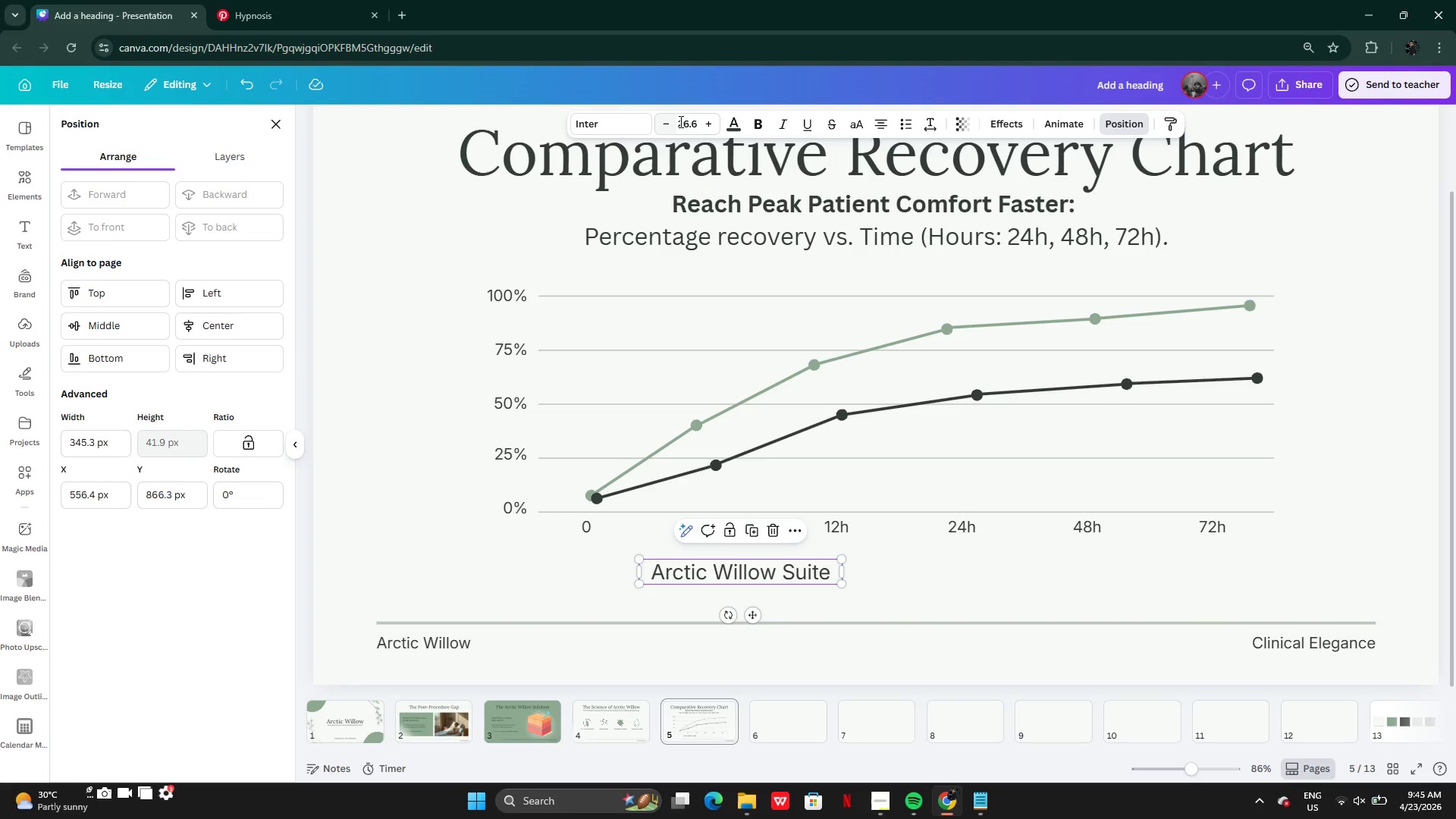 
left_click([679, 121])
 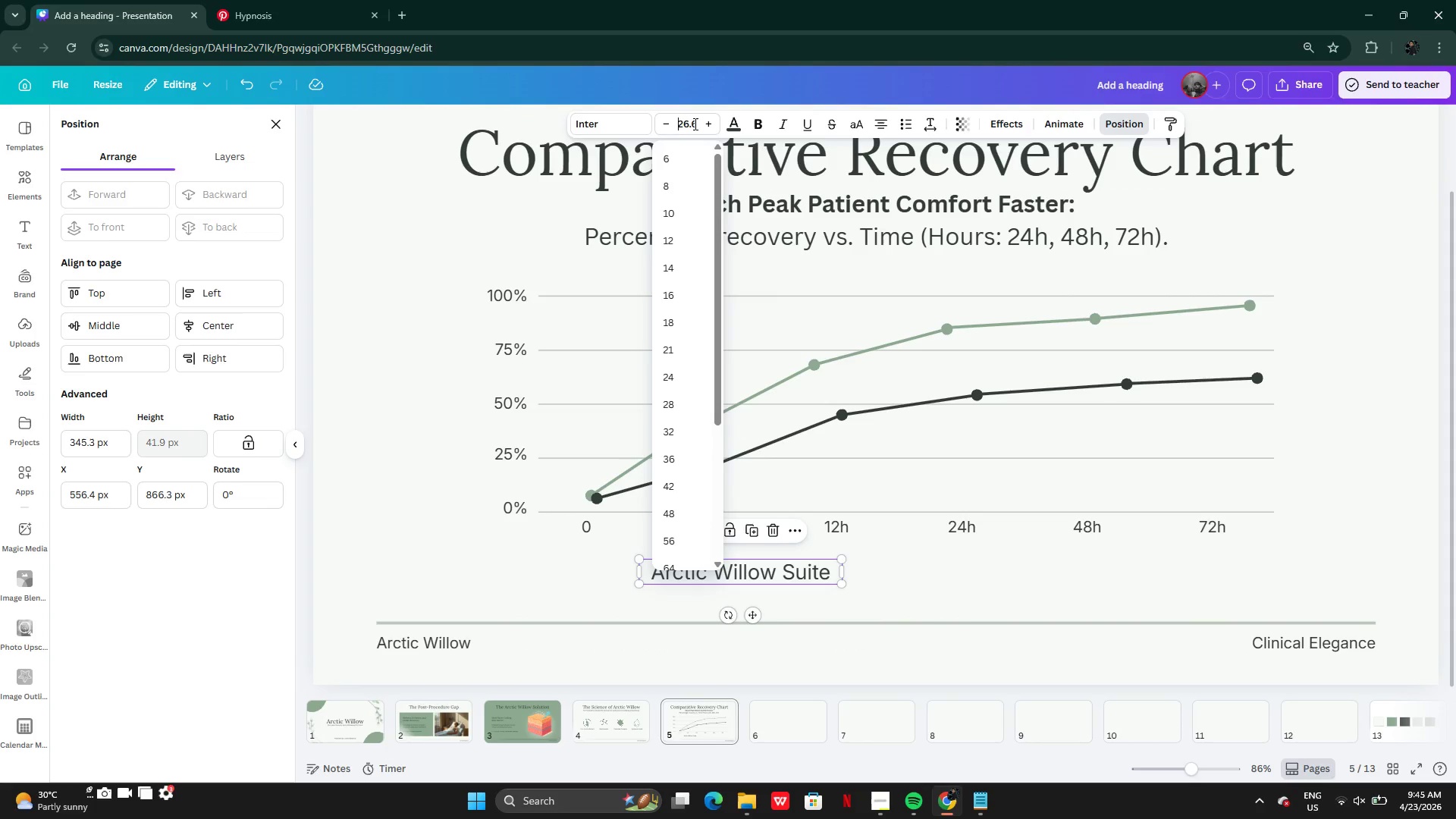 
left_click_drag(start_coordinate=[695, 124], to_coordinate=[673, 125])
 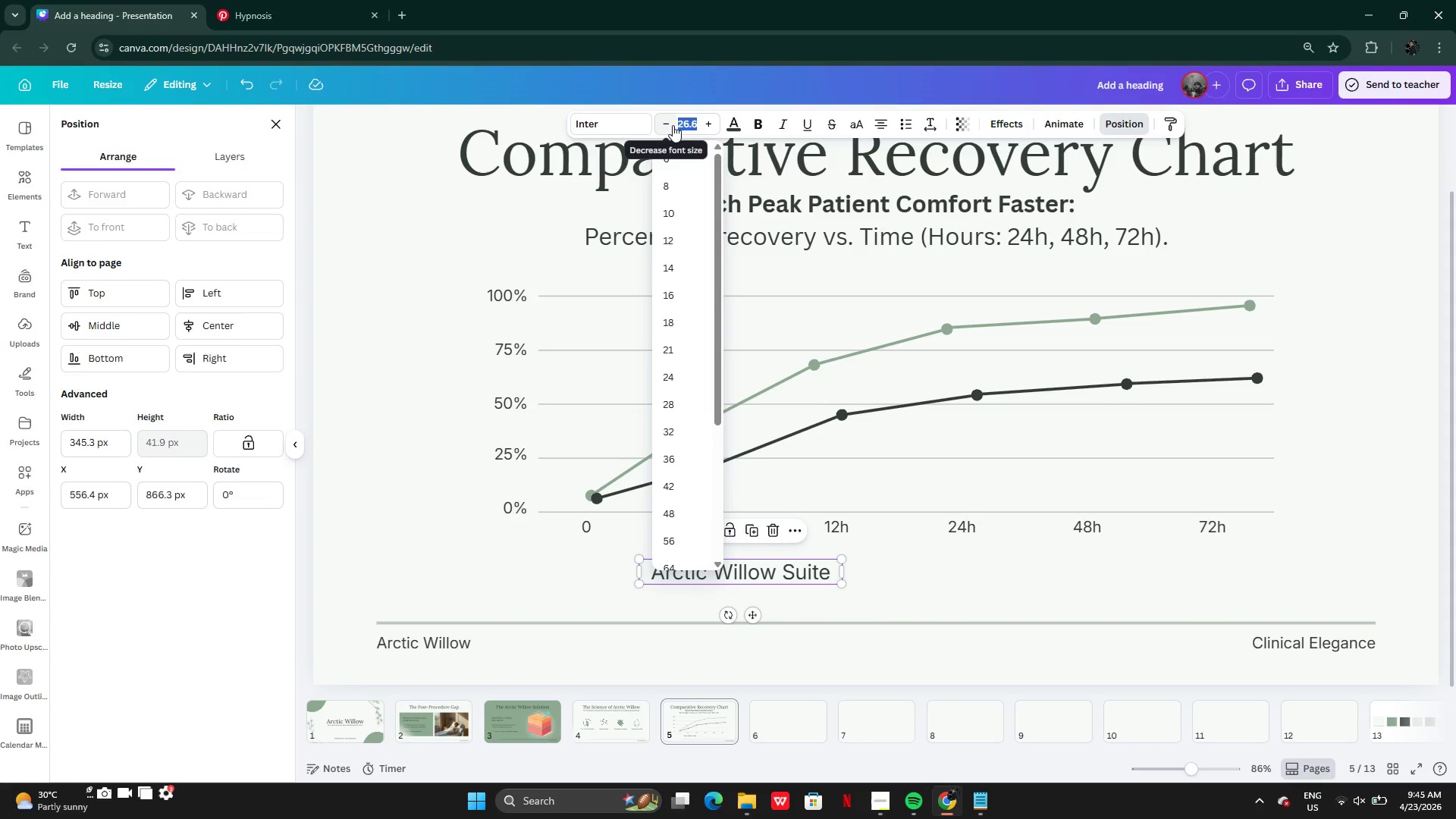 
type(25)
 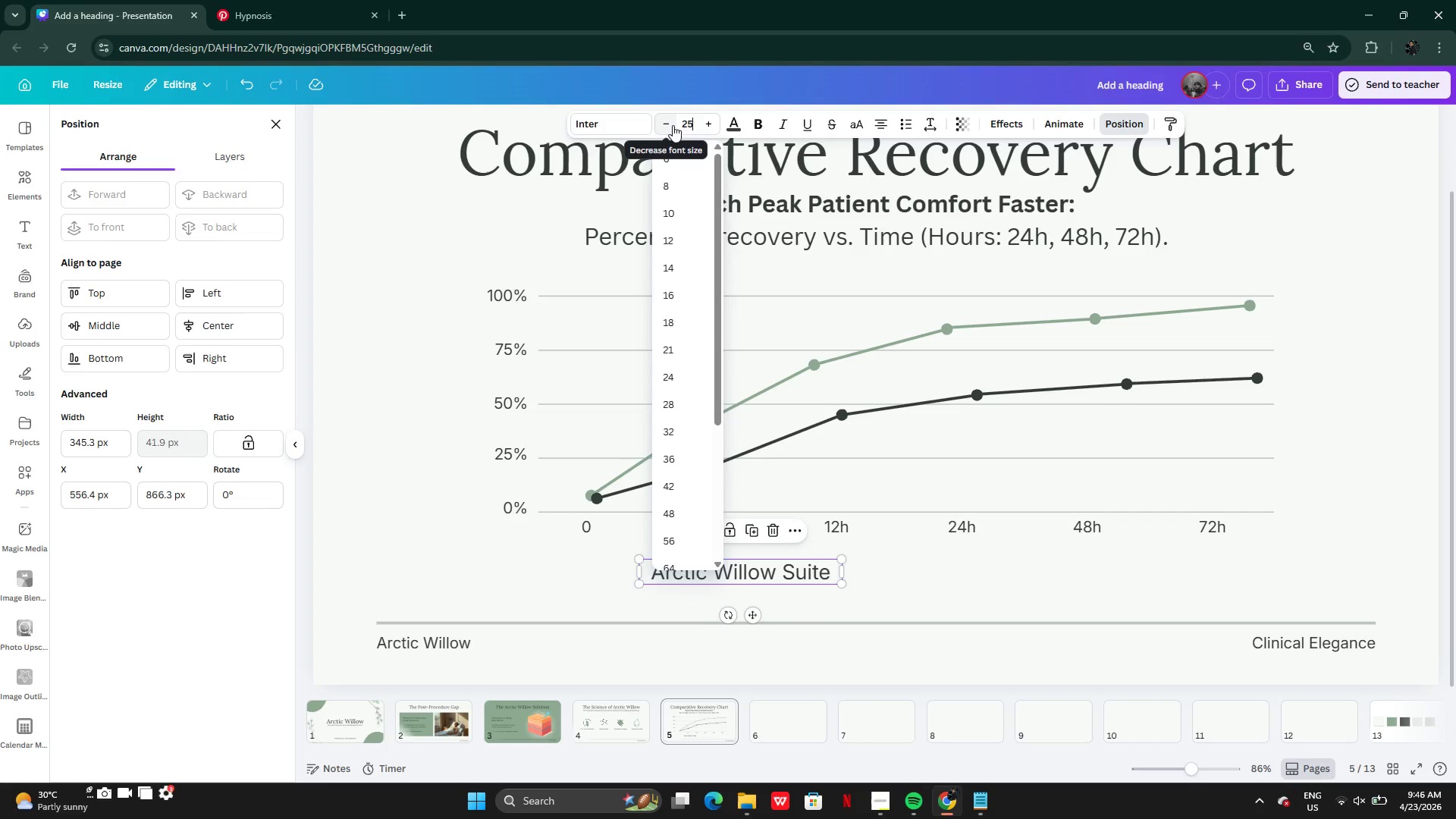 
key(Enter)
 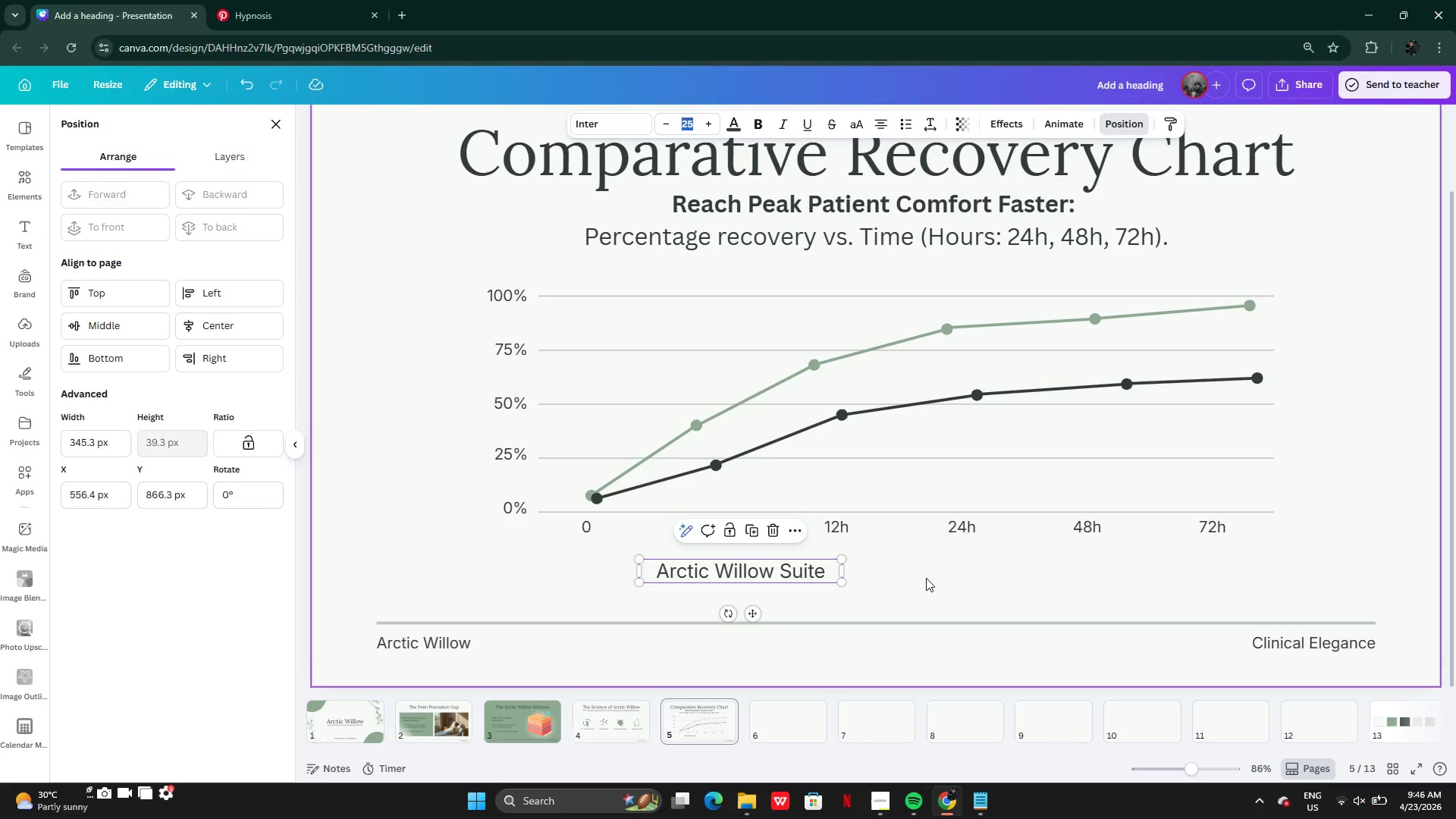 
left_click([926, 578])
 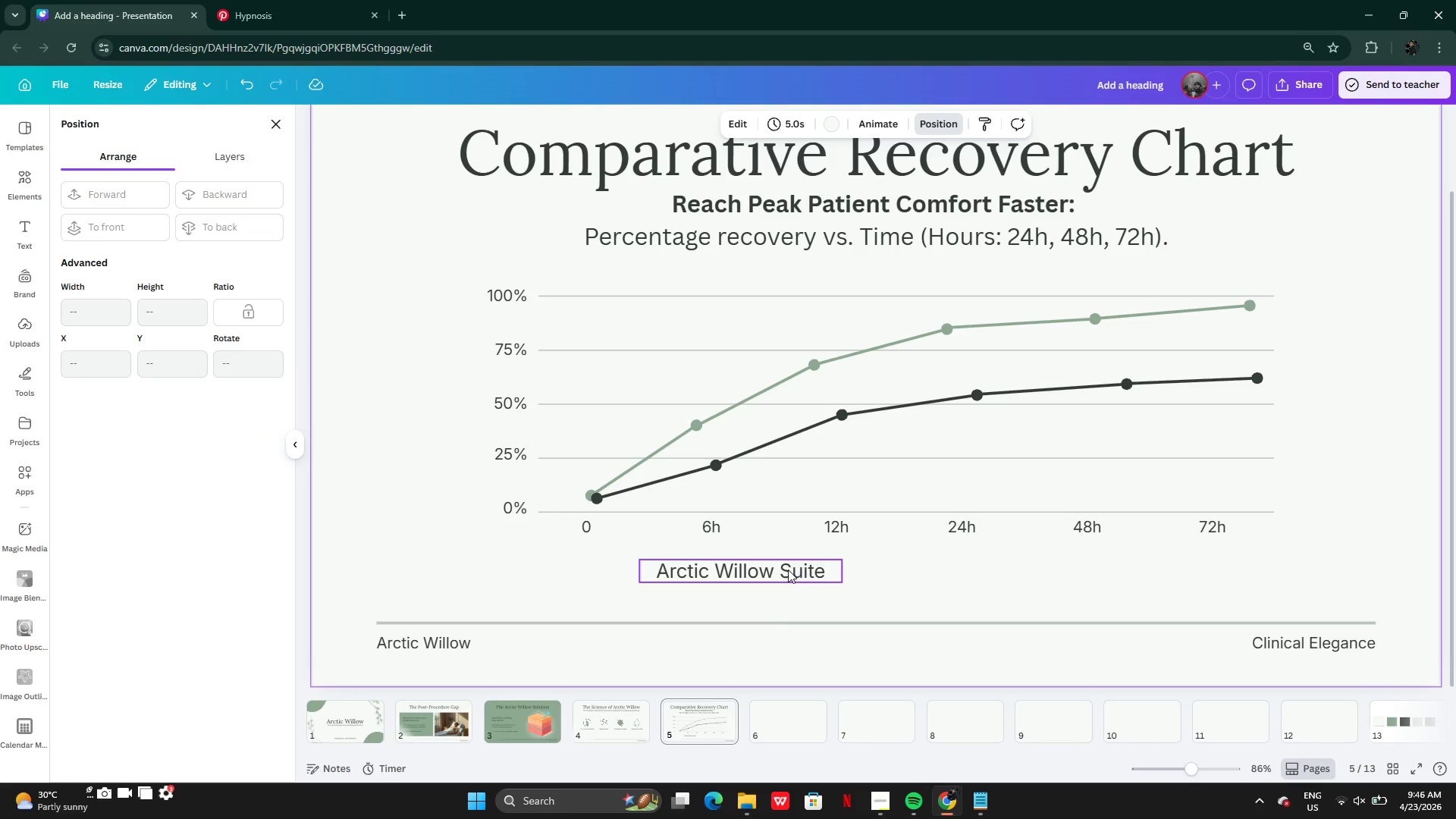 
hold_key(key=AltLeft, duration=0.52)
left_click_drag(start_coordinate=[757, 567], to_coordinate=[1024, 563])
 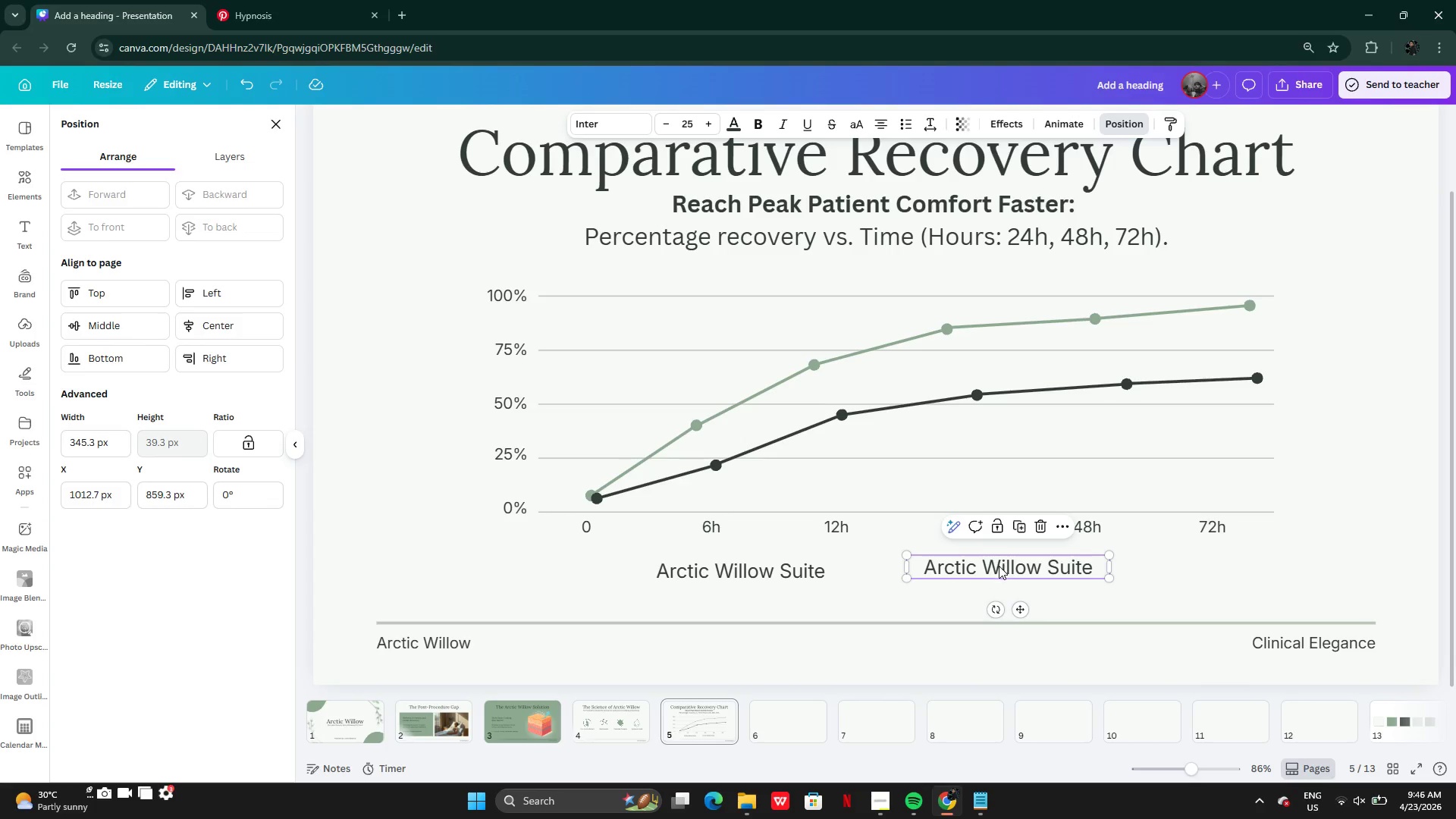 
left_click_drag(start_coordinate=[999, 566], to_coordinate=[999, 573])
 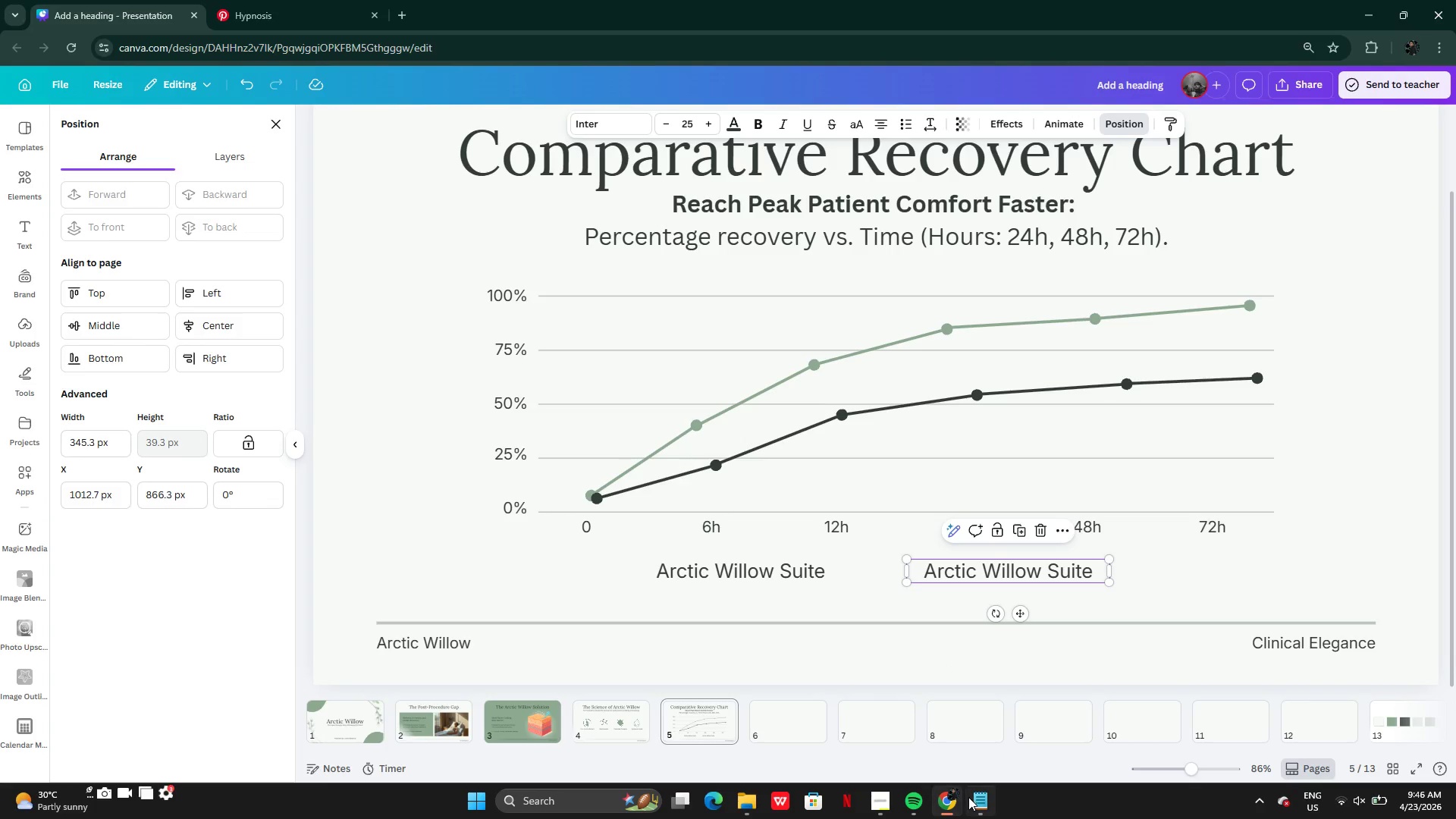 
left_click([970, 797])
 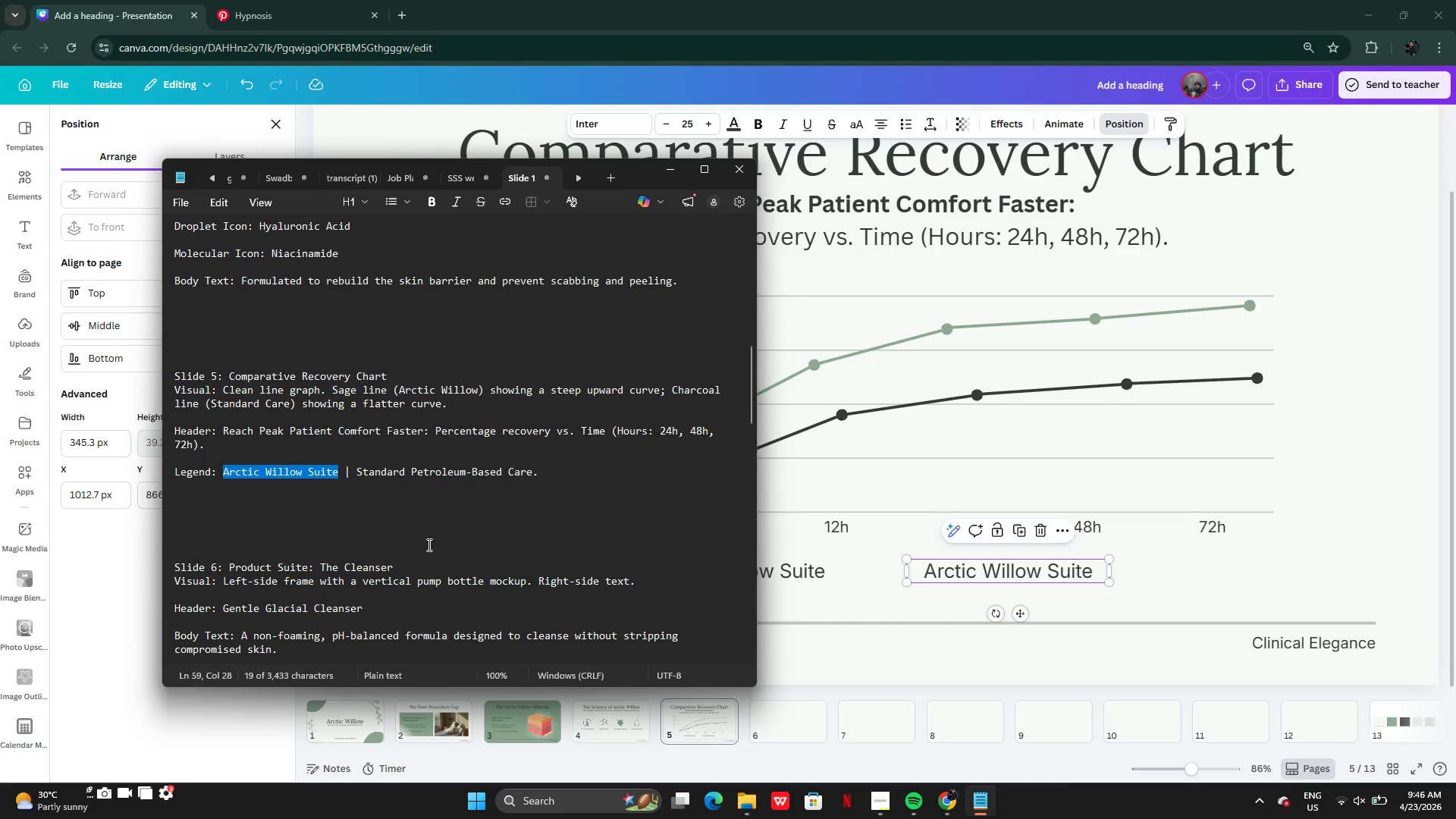 
left_click([368, 495])
 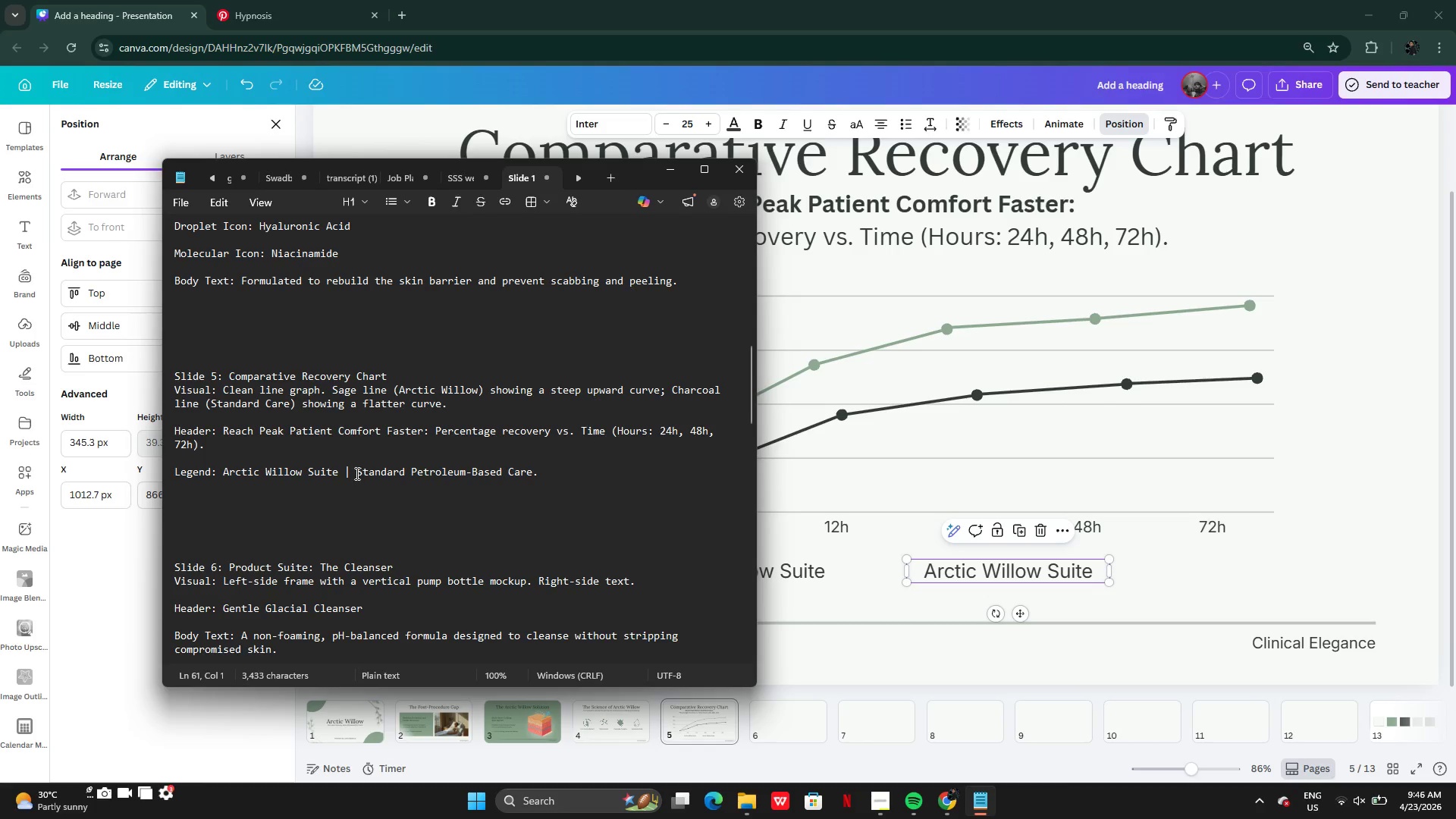 
left_click_drag(start_coordinate=[356, 468], to_coordinate=[538, 463])
 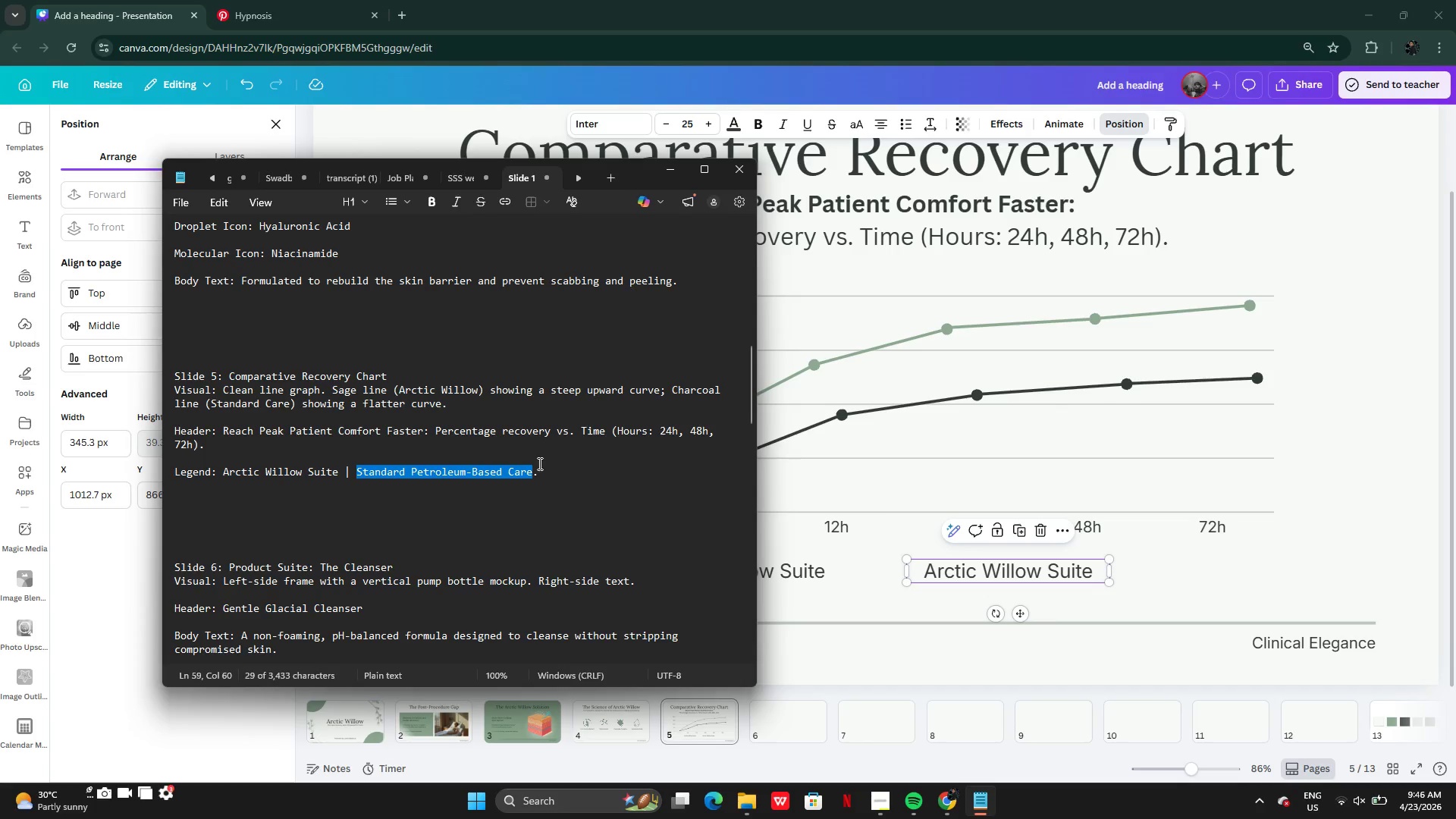 
key(Control+C)
 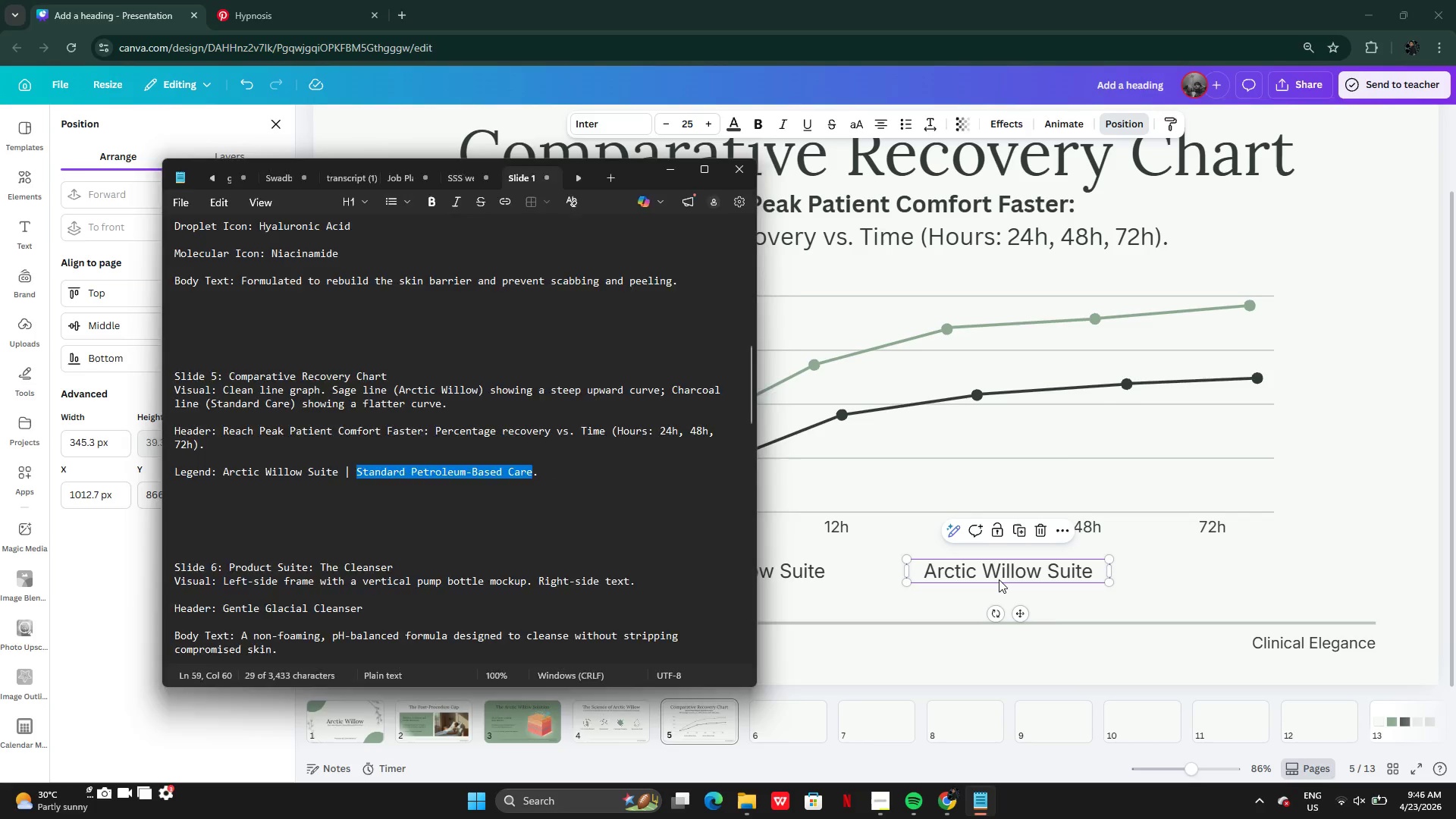 
double_click([999, 579])
 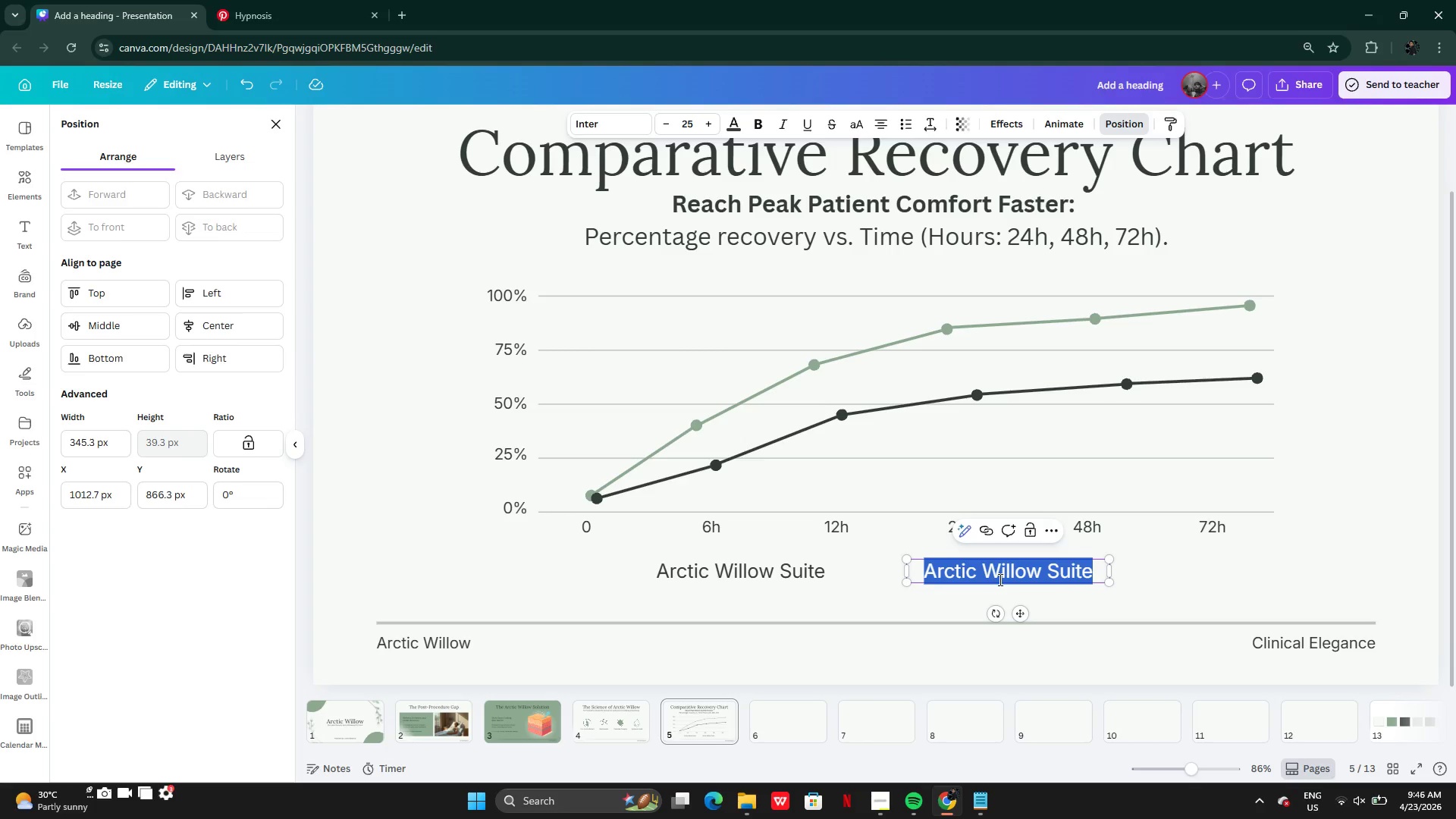 
key(Control+V)
 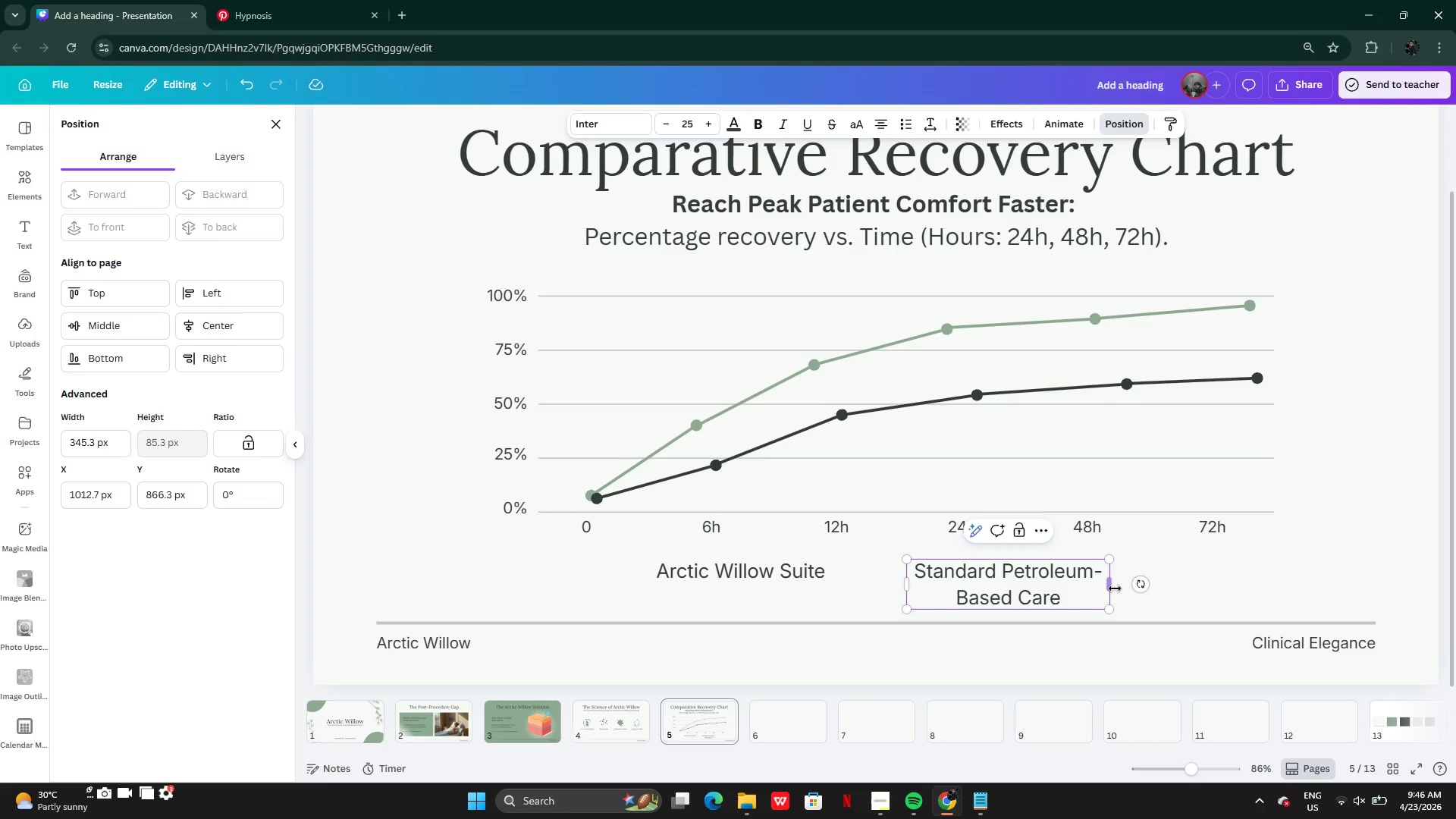 
left_click_drag(start_coordinate=[1115, 588], to_coordinate=[1208, 576])
 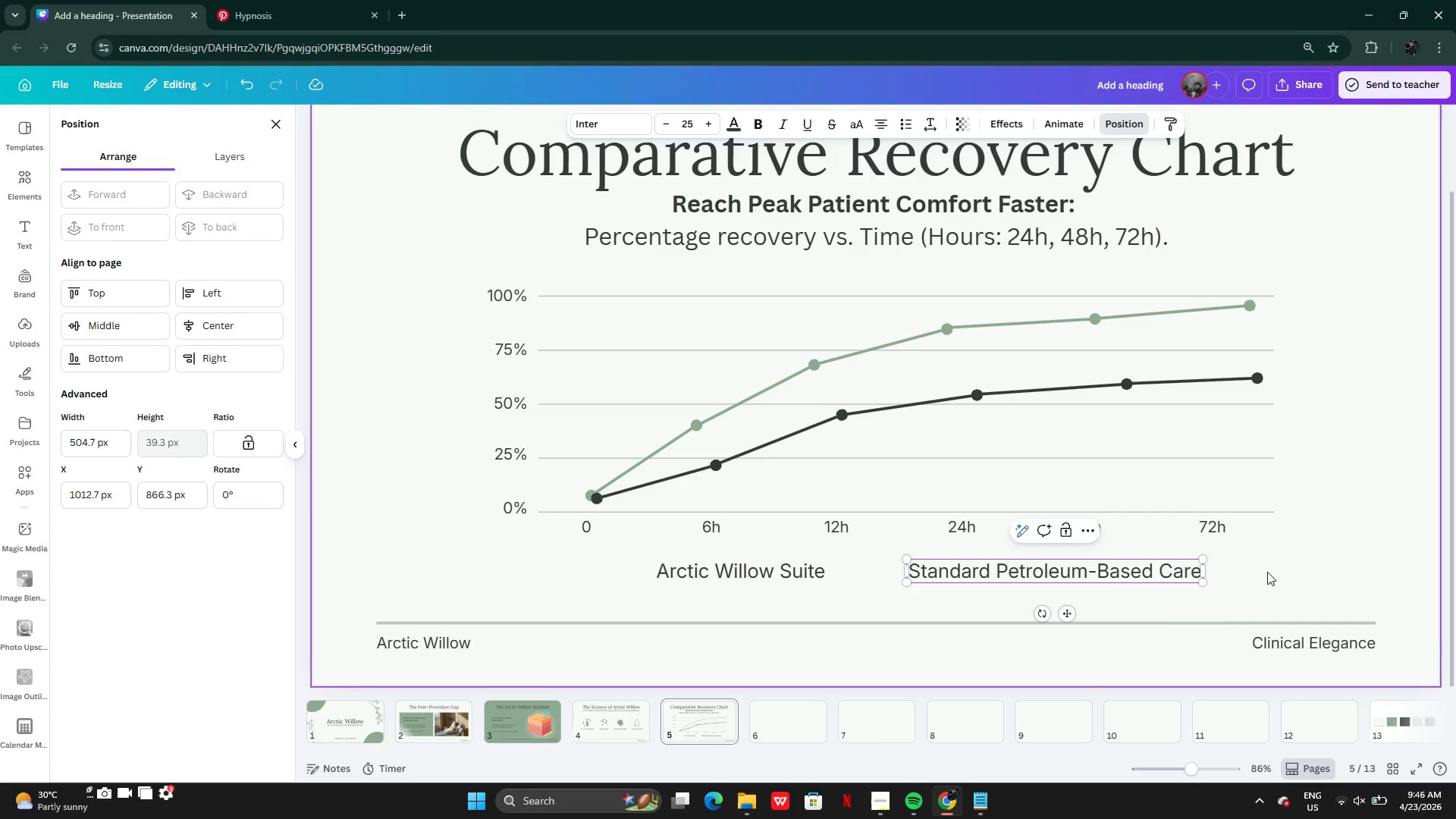 
left_click([1268, 572])
 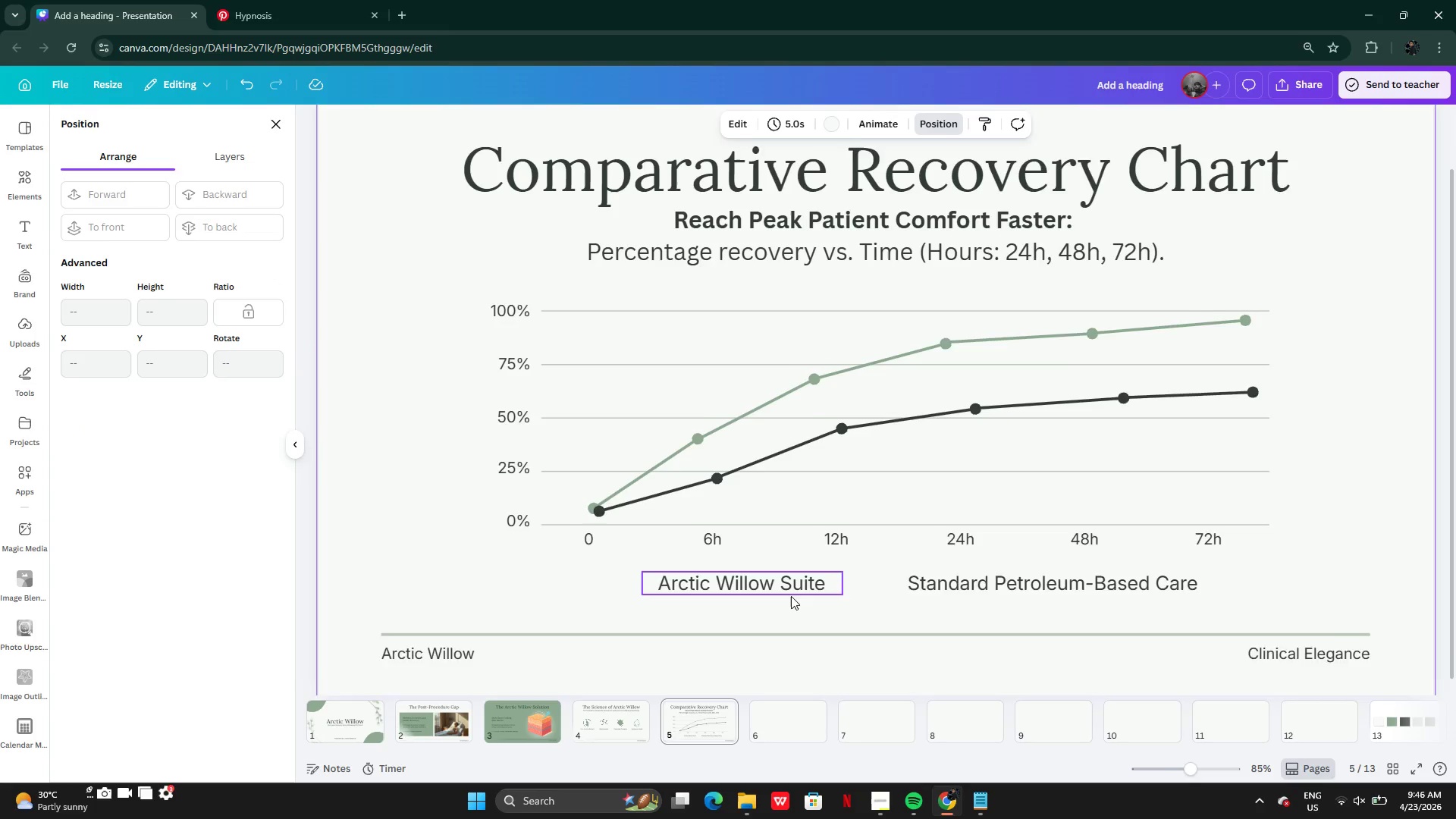 
left_click([758, 587])
 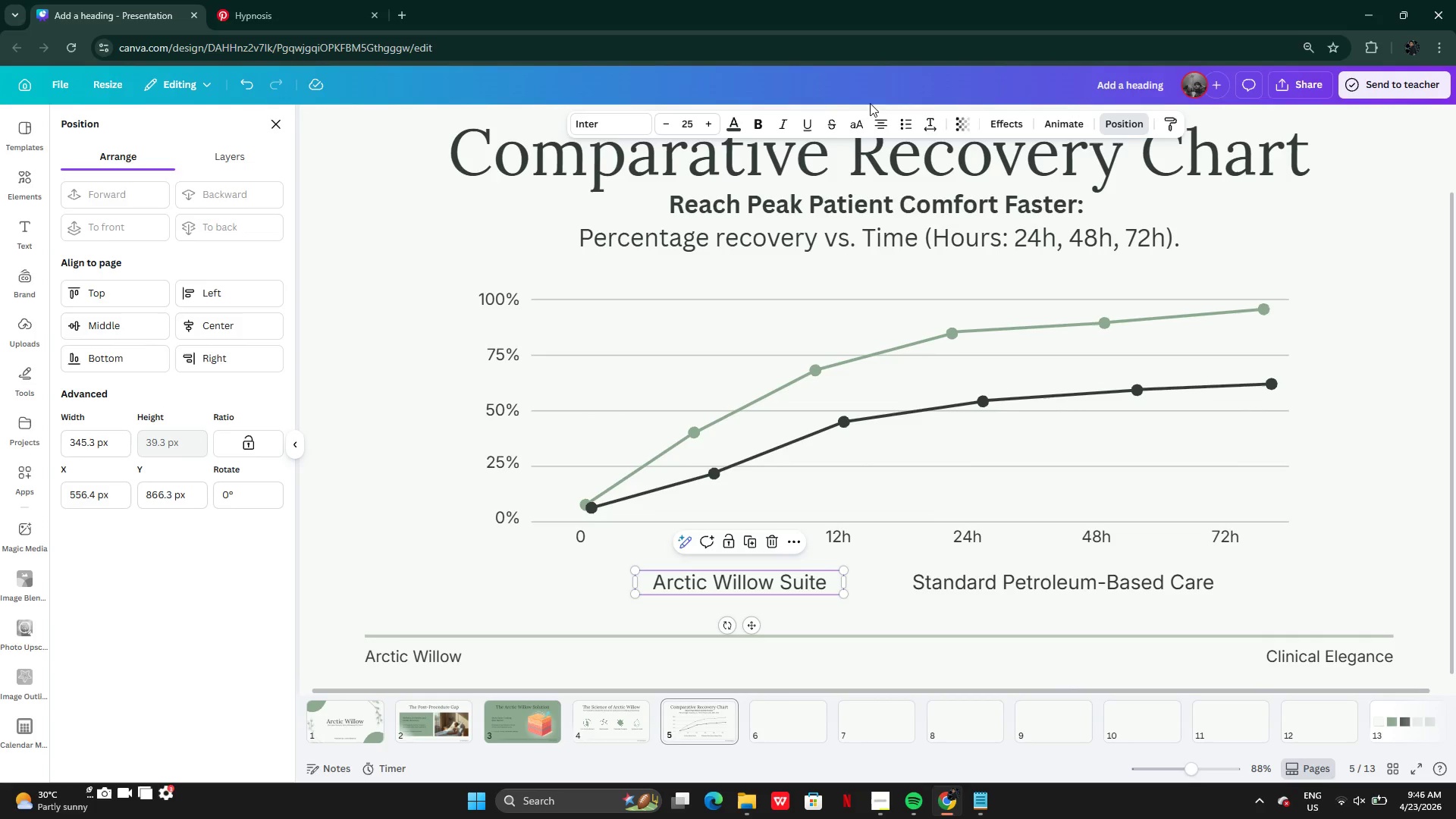 
left_click([880, 124])
 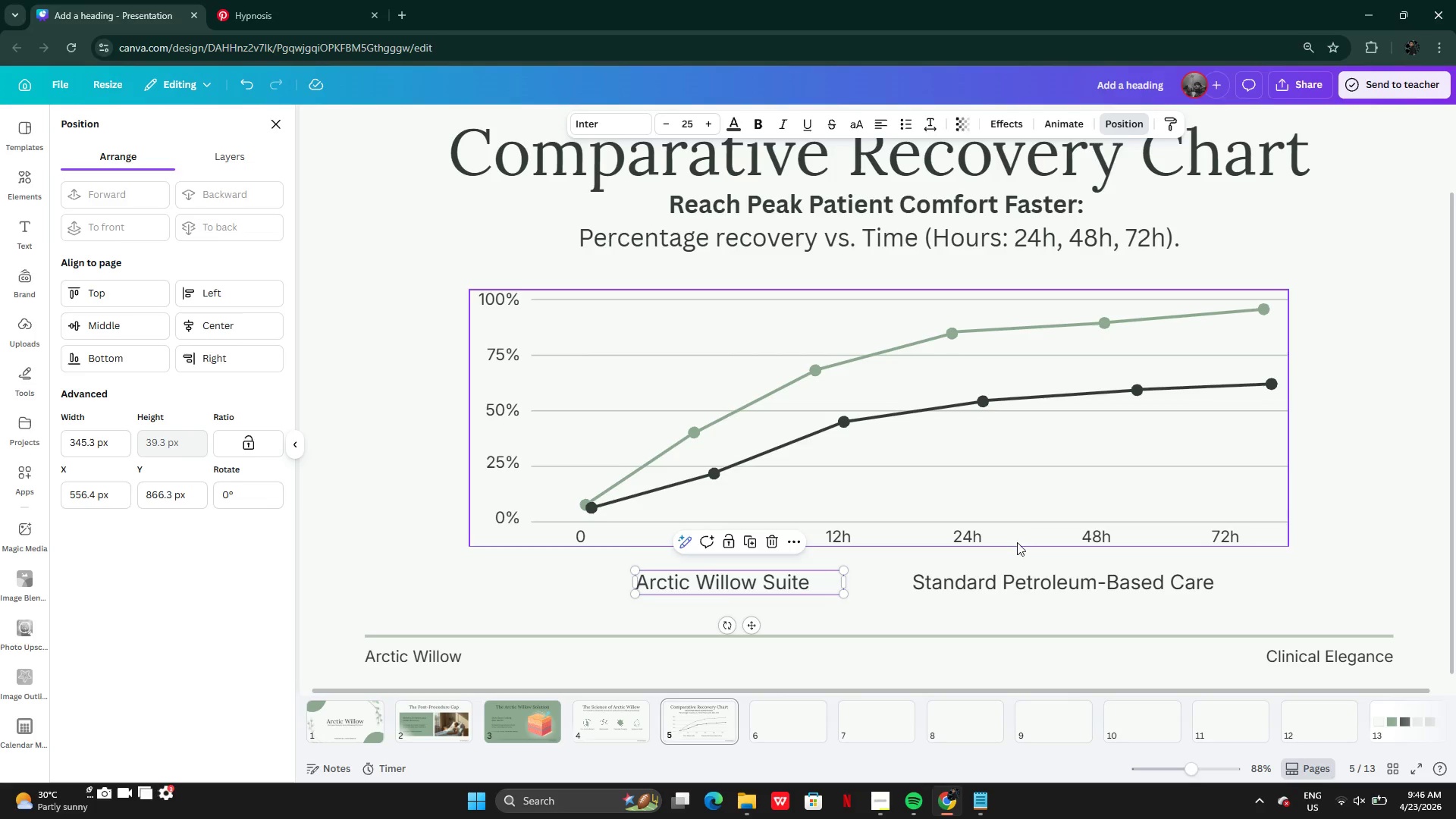 
left_click([1015, 572])
 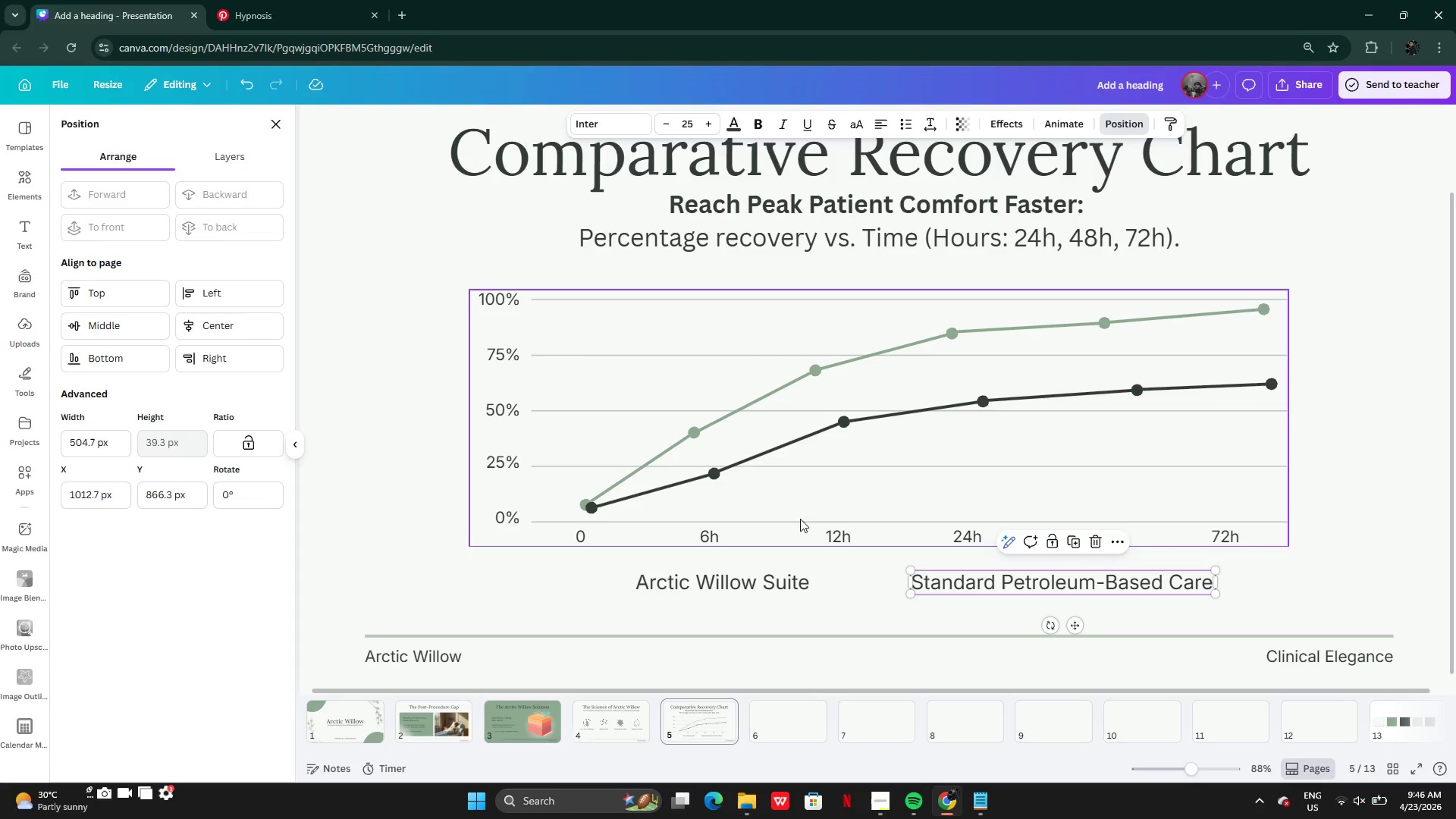 
left_click([670, 613])
 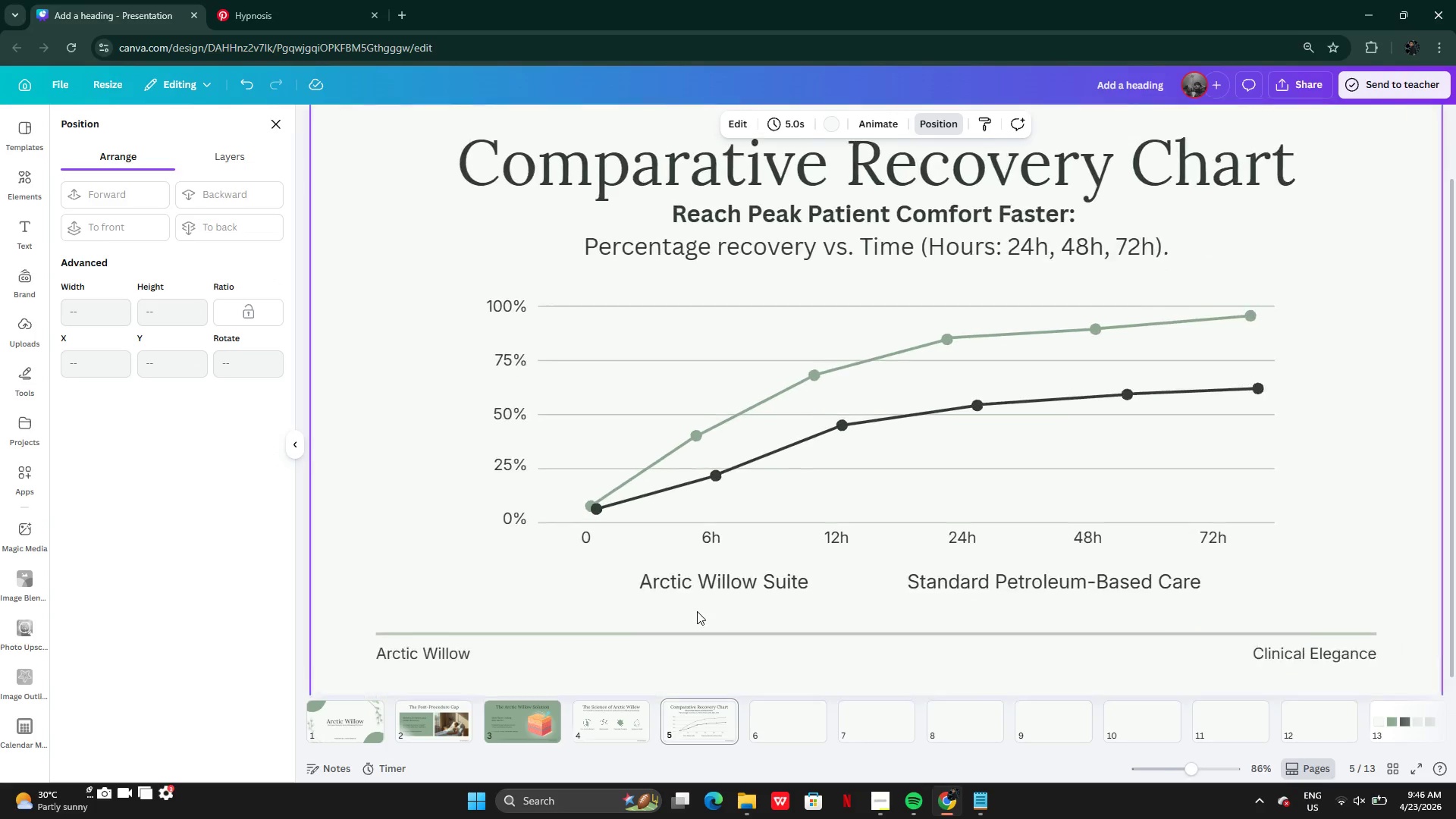 
left_click([723, 587])
 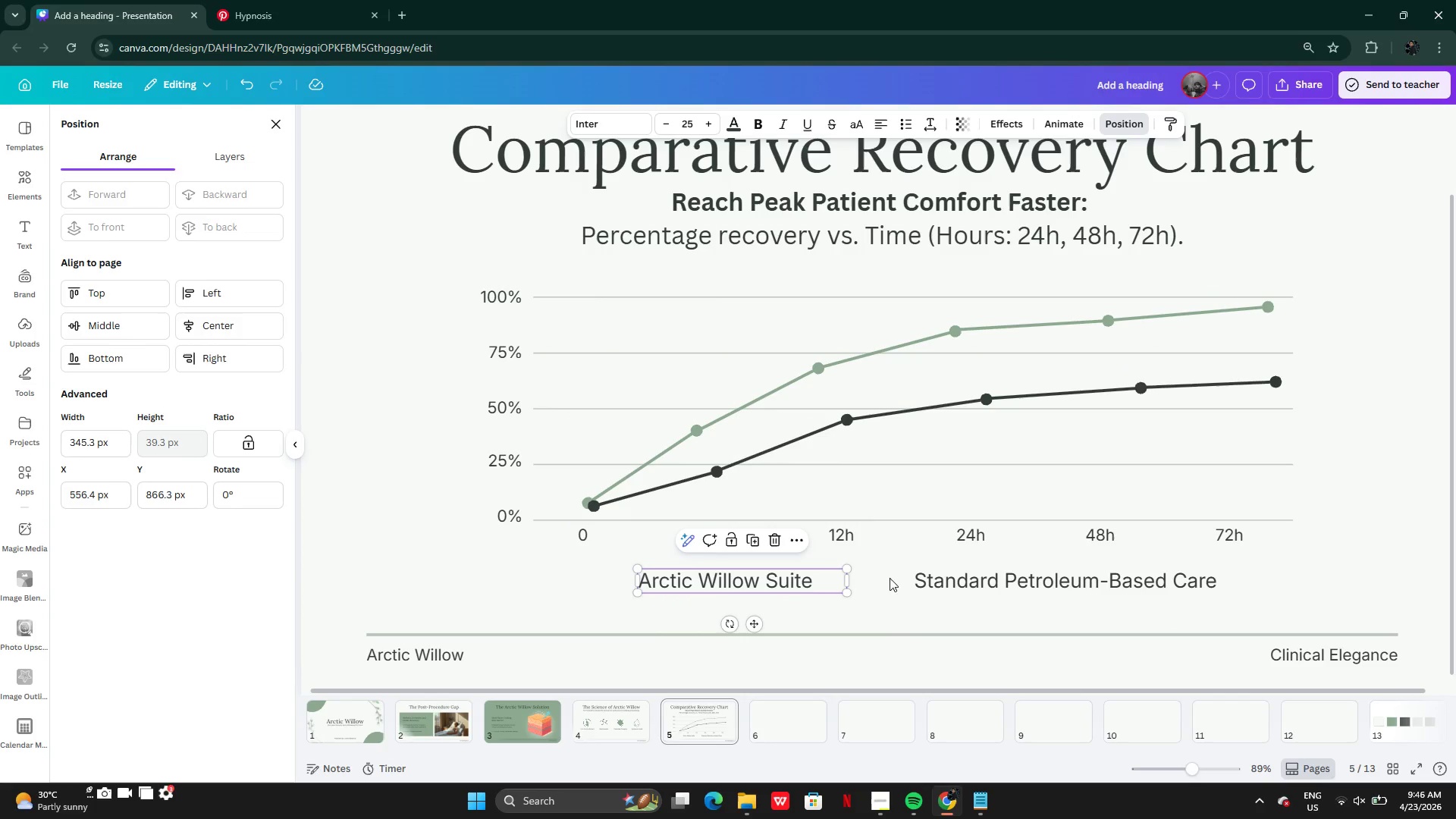 
hold_key(key=ShiftLeft, duration=0.56)
left_click([977, 567])
 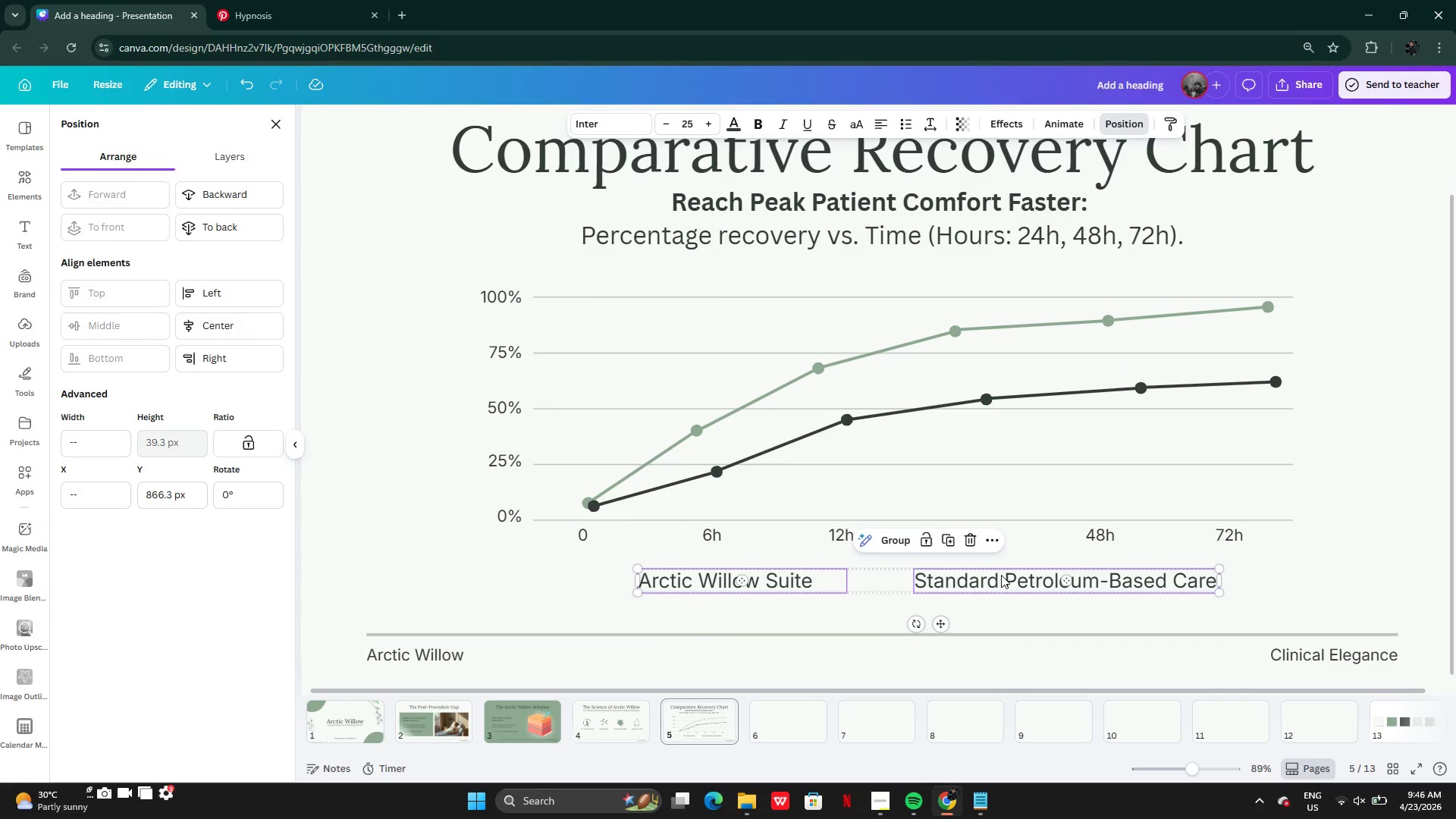 
left_click_drag(start_coordinate=[1001, 575], to_coordinate=[952, 586])
 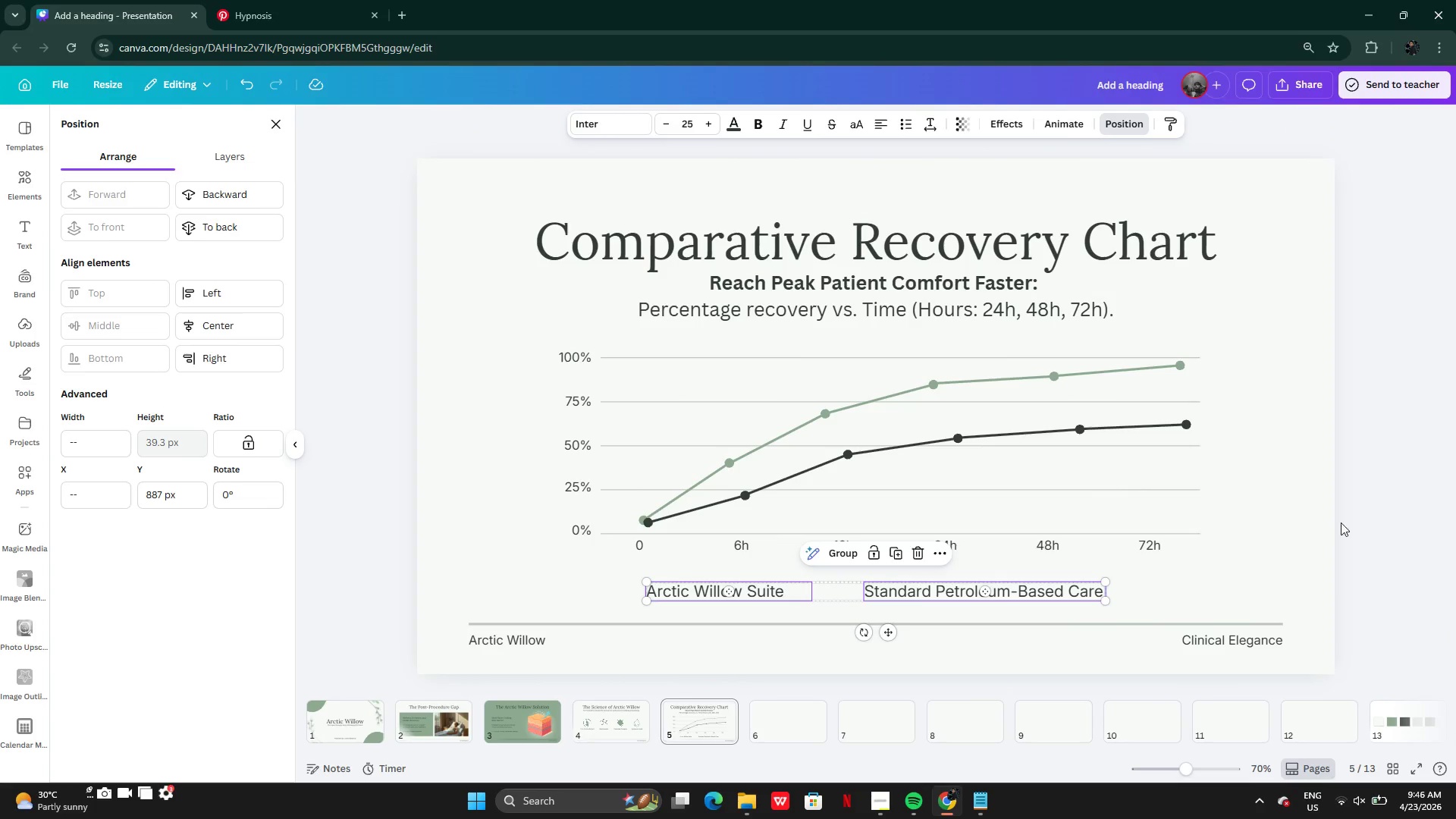 
left_click([1298, 531])
 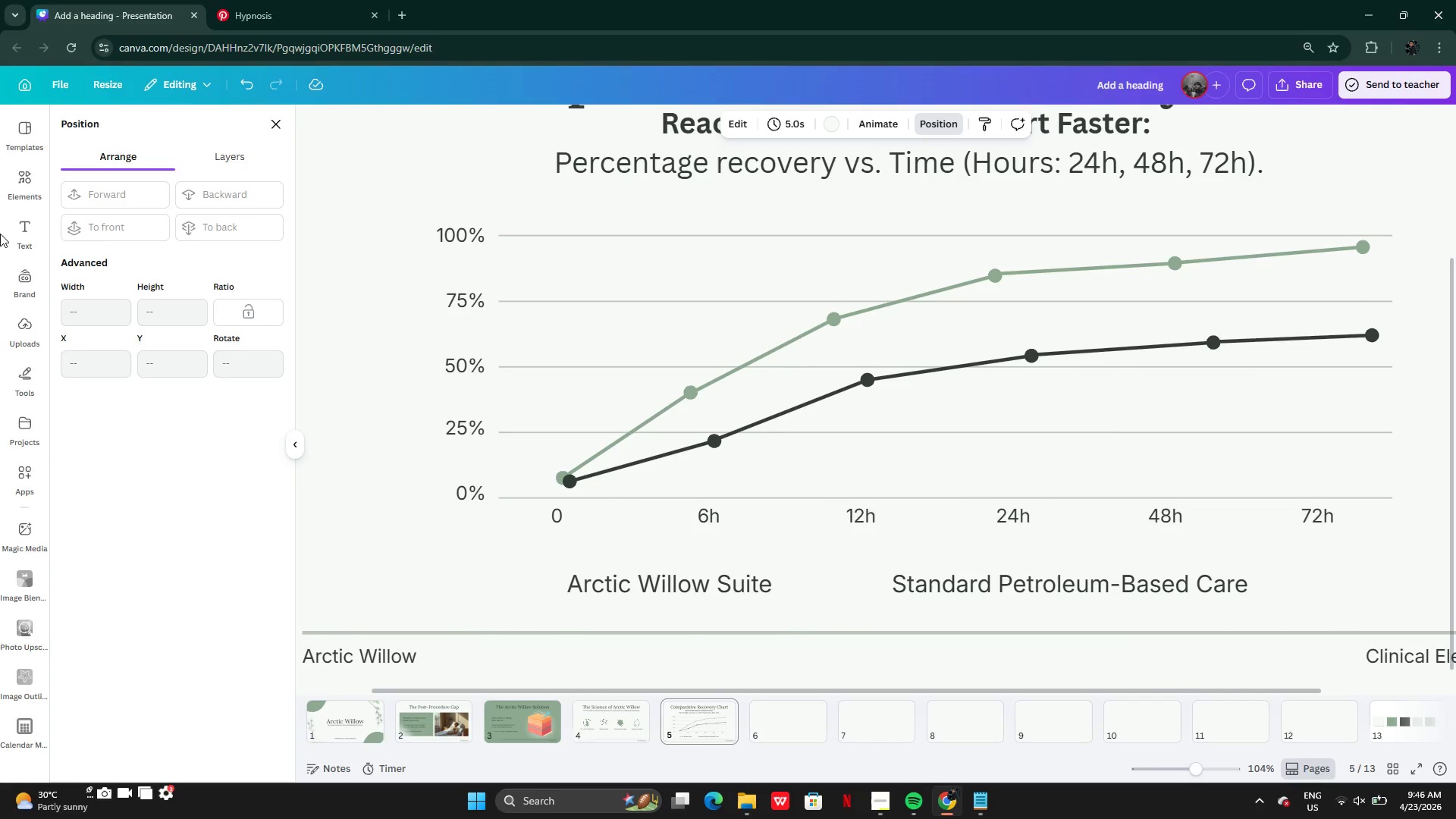 
left_click([22, 179])
 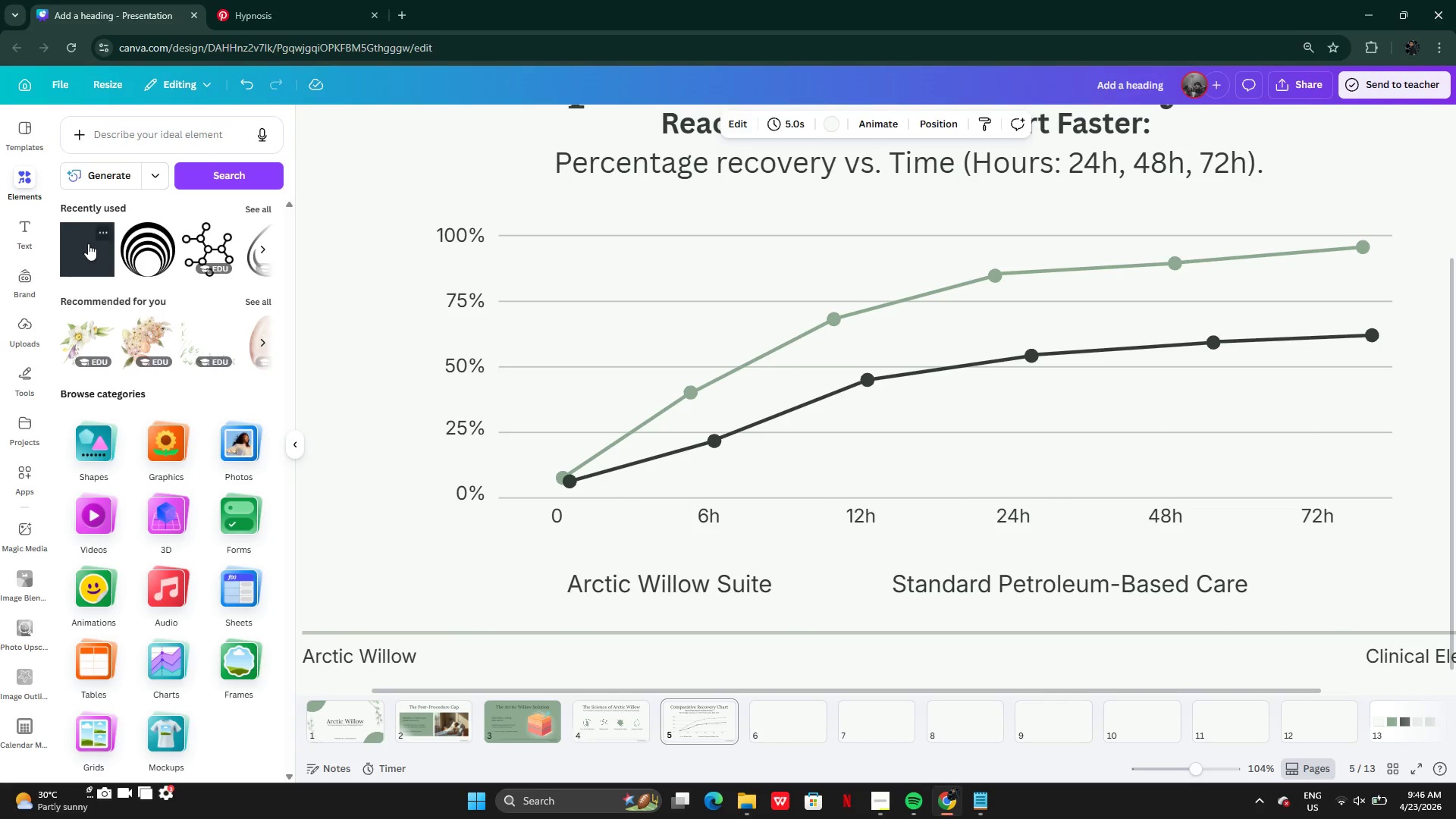 
left_click([86, 249])
 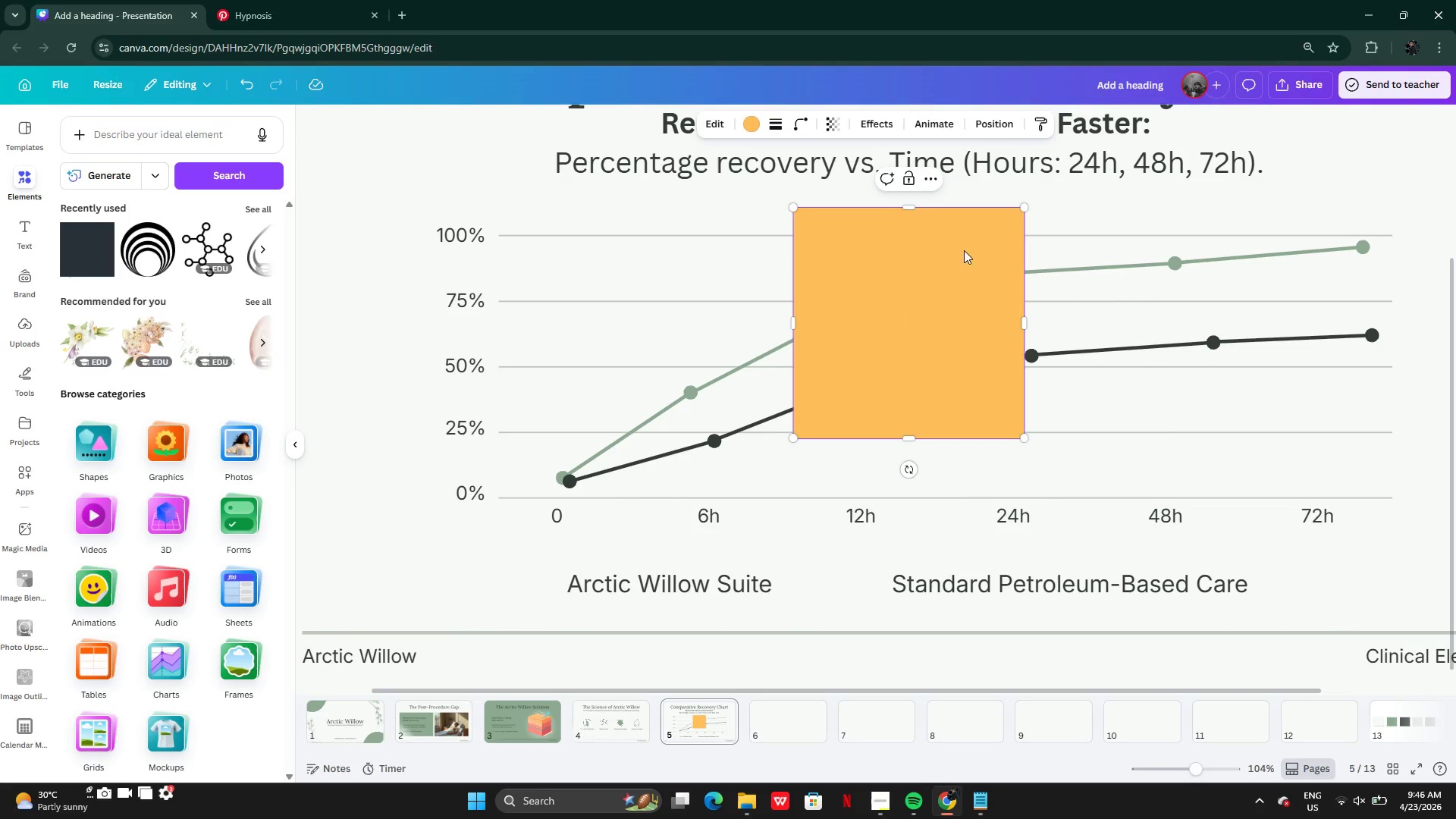 
left_click_drag(start_coordinate=[968, 247], to_coordinate=[525, 406])
 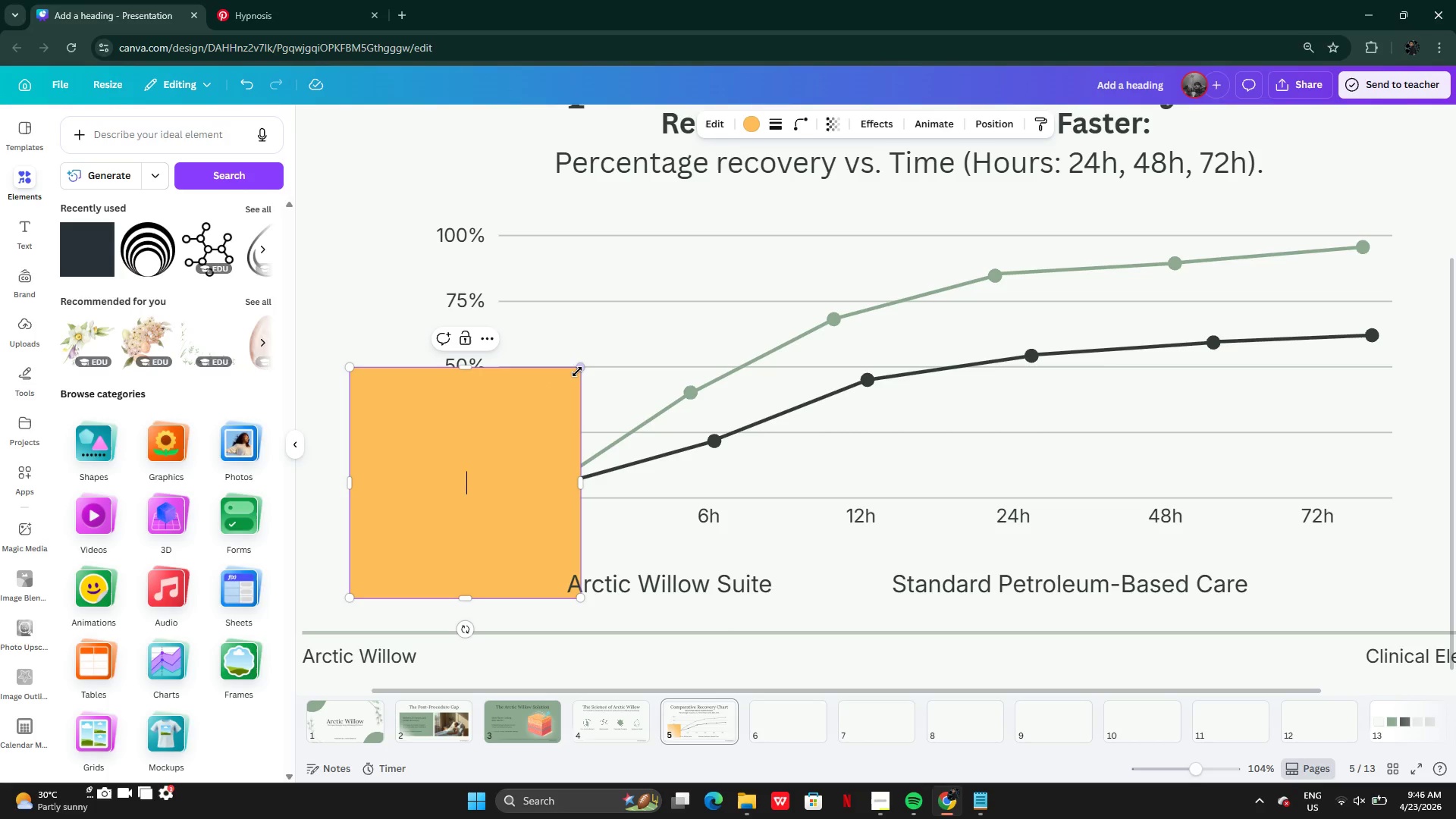 
left_click_drag(start_coordinate=[577, 369], to_coordinate=[381, 570])
 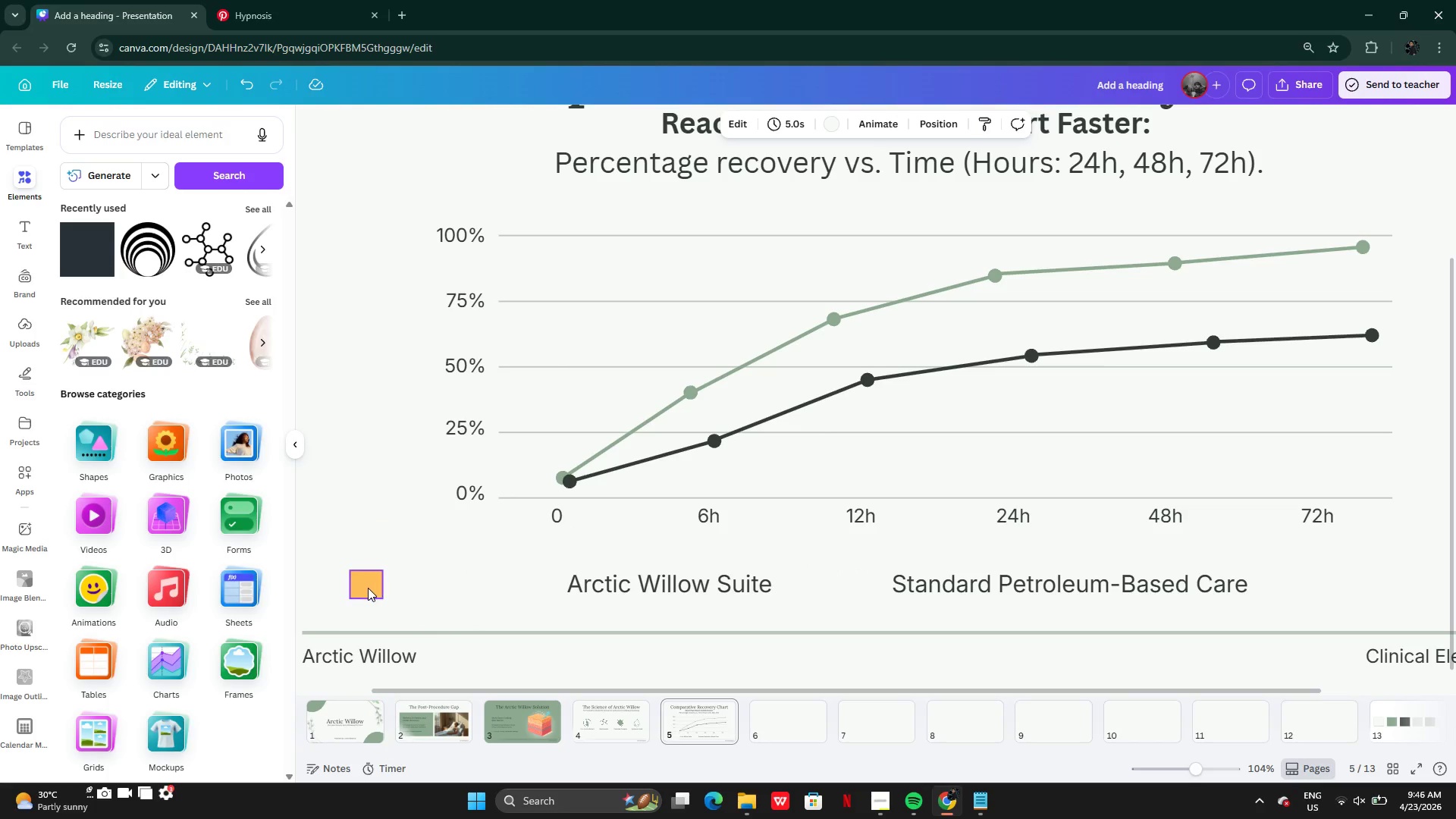 
left_click_drag(start_coordinate=[368, 588], to_coordinate=[532, 585])
 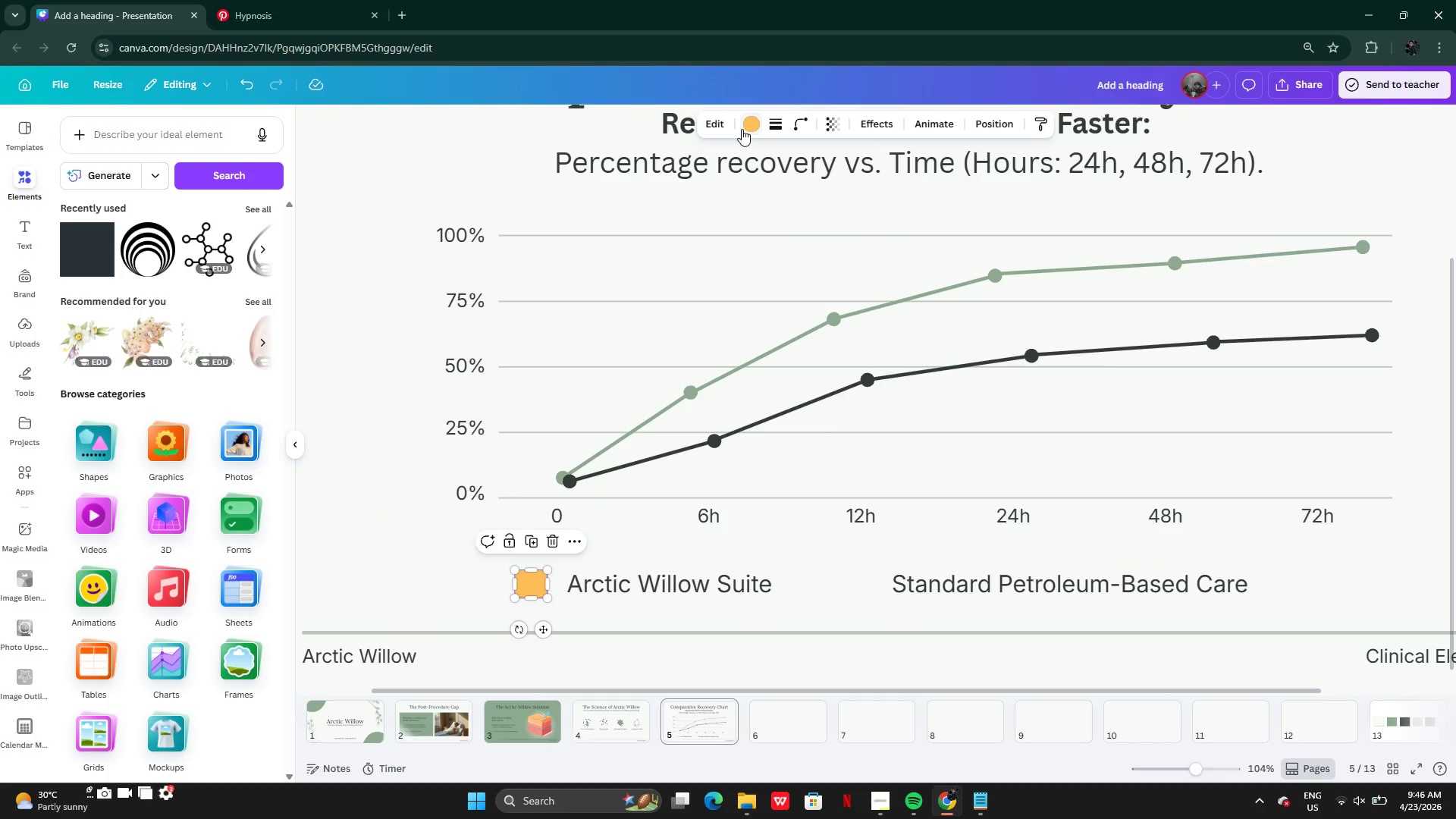 
left_click([750, 126])
 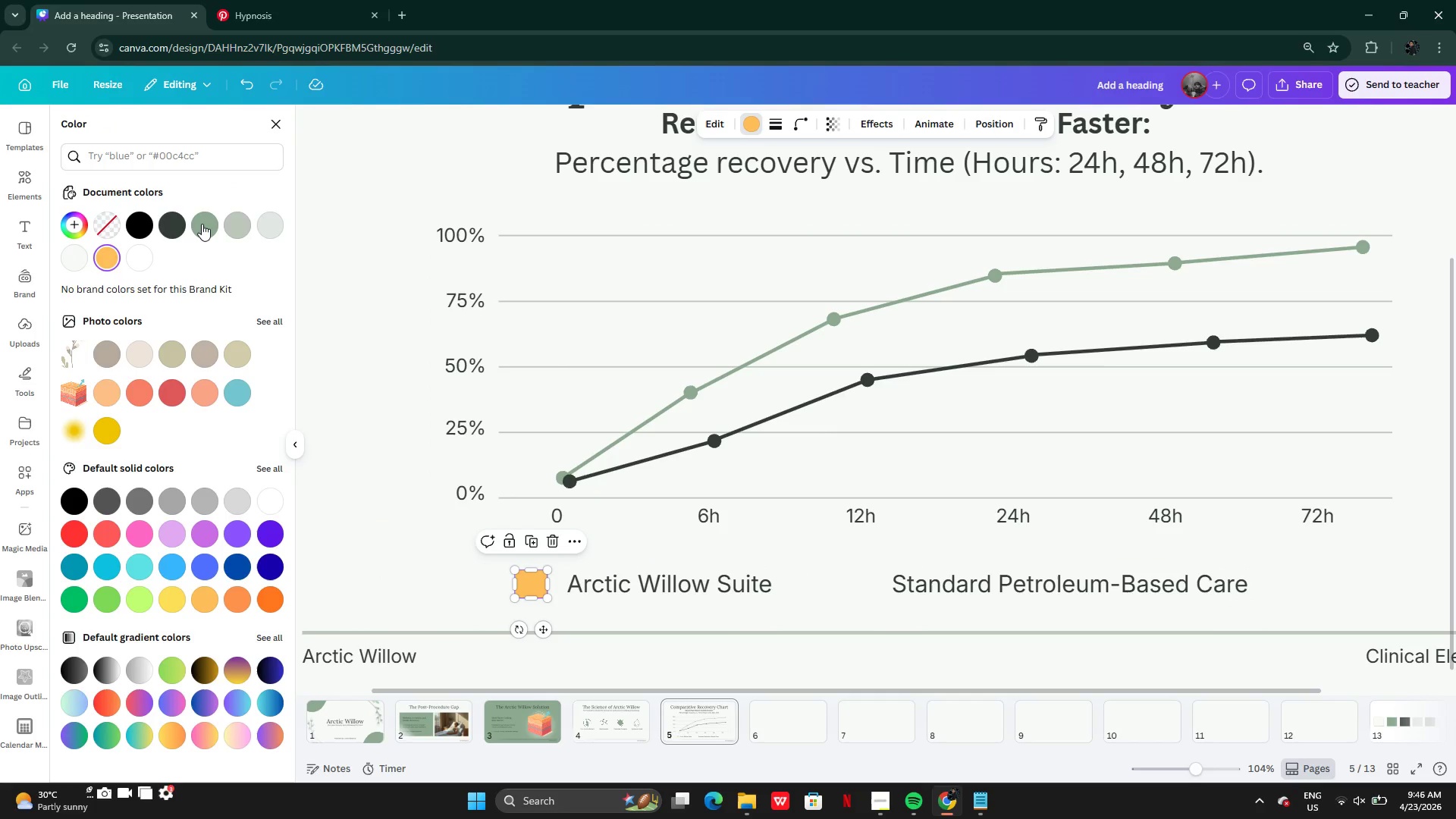 
left_click([202, 224])
 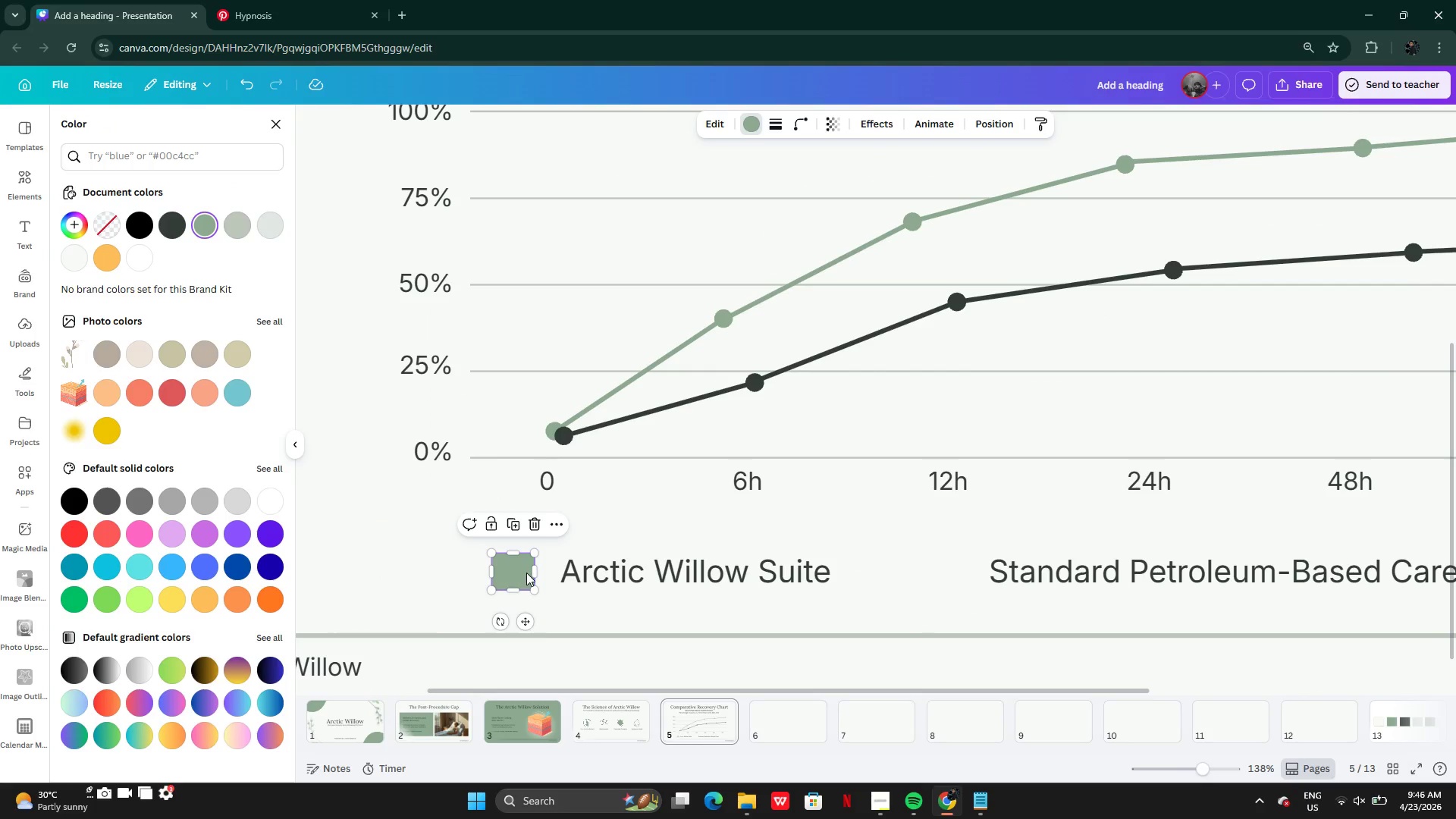 
key(Alt+AltLeft)
 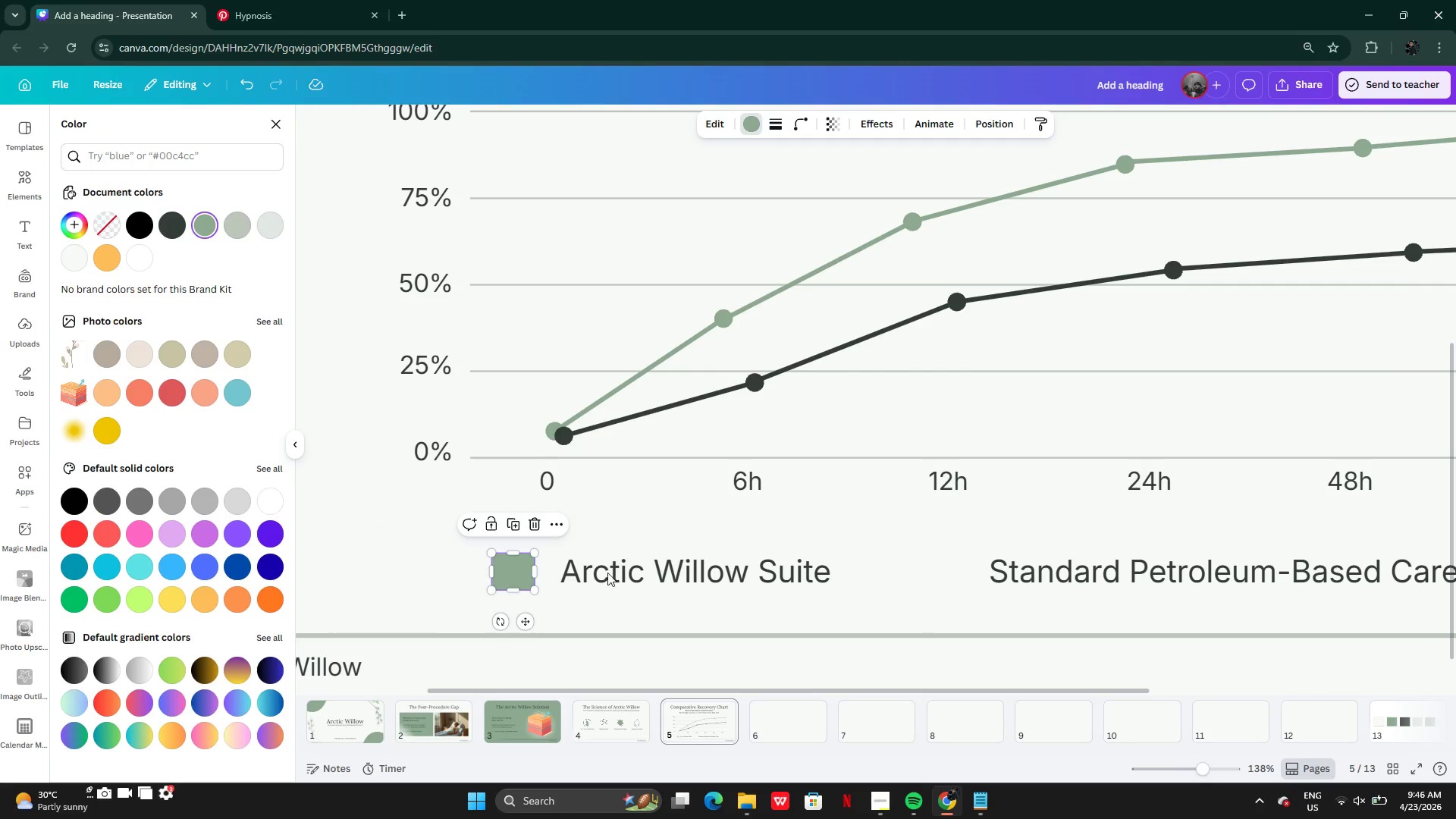 
left_click_drag(start_coordinate=[521, 573], to_coordinate=[745, 573])
 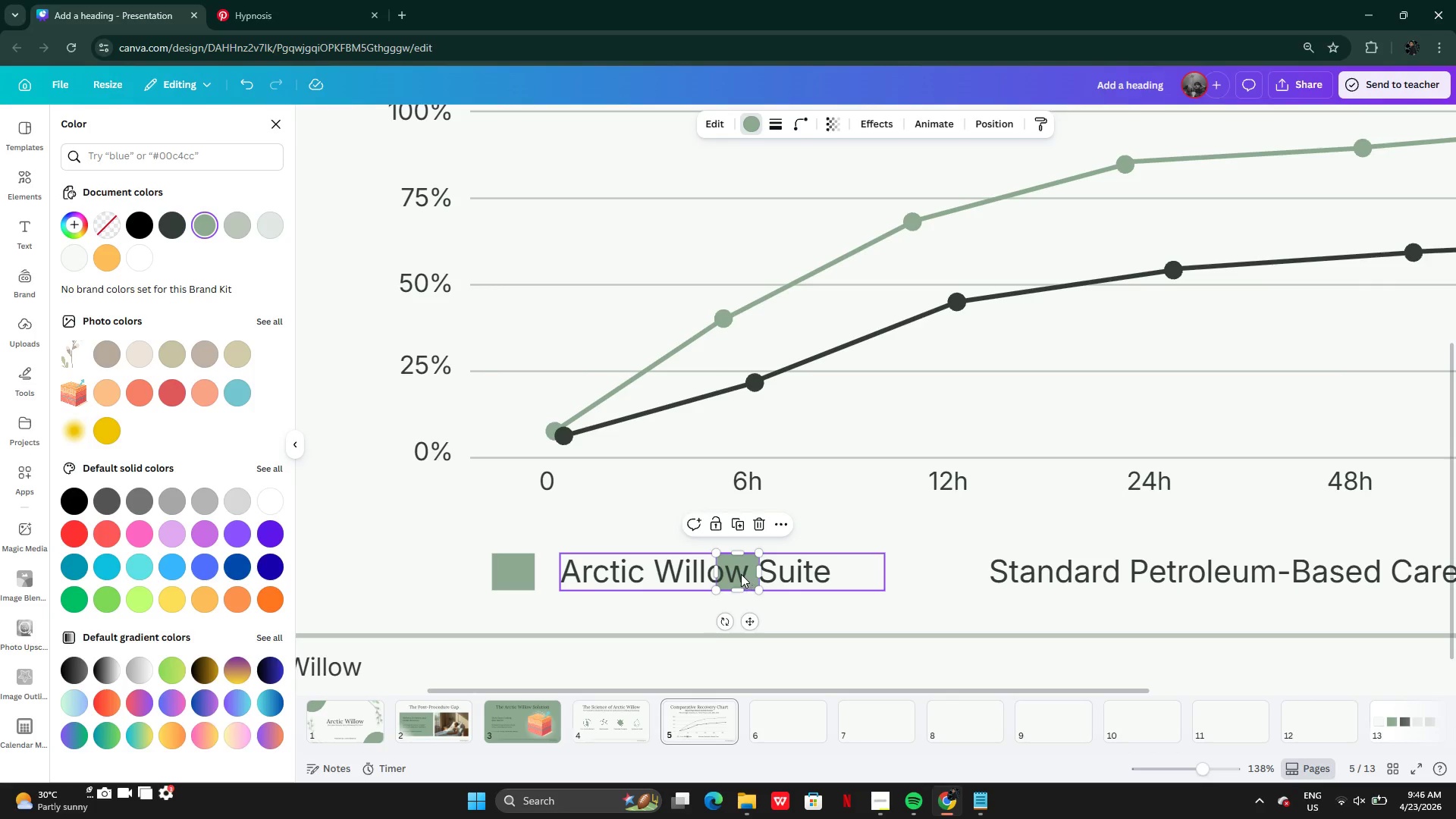 
left_click_drag(start_coordinate=[741, 574], to_coordinate=[953, 575])
 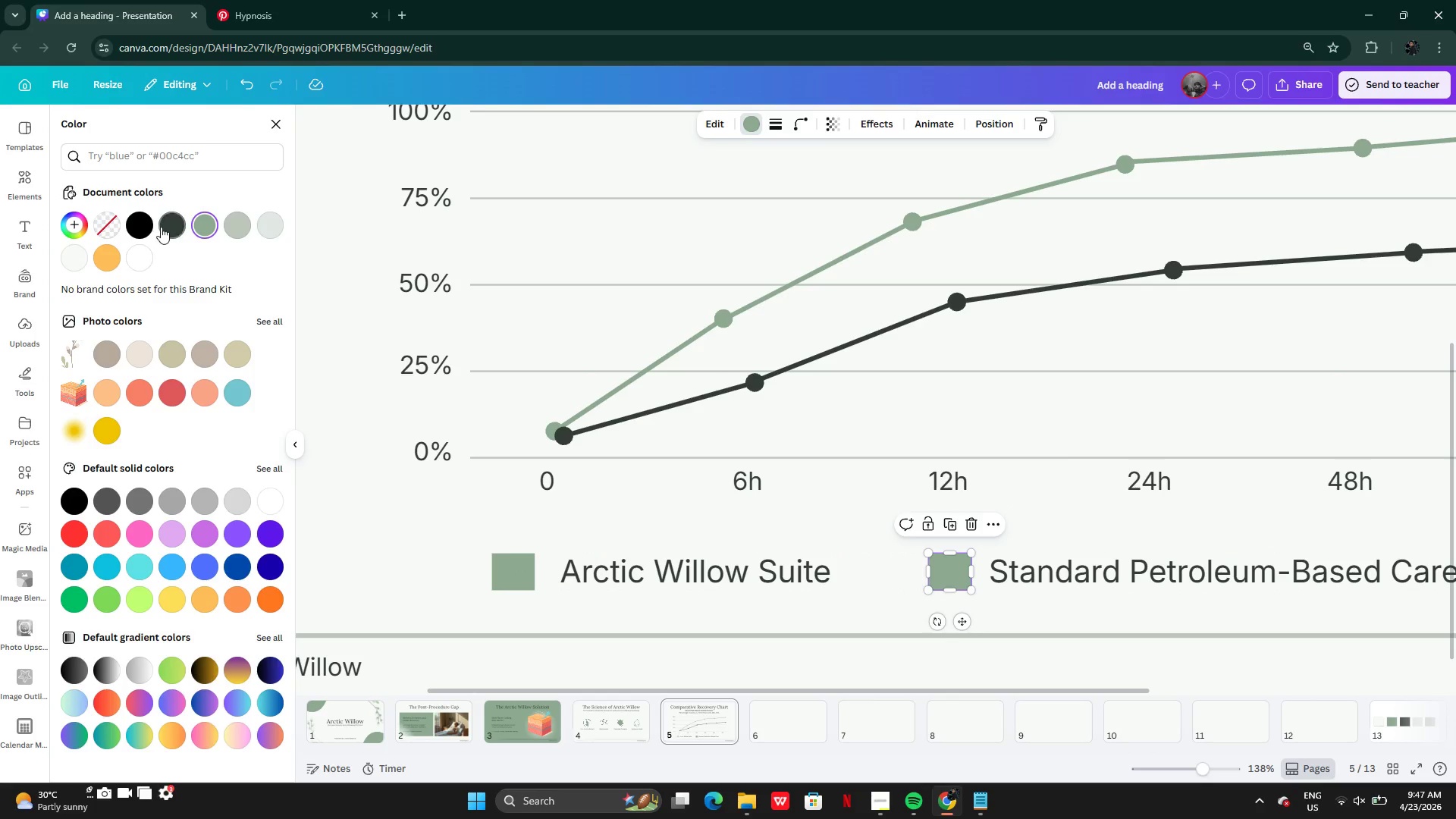 
left_click([169, 225])
 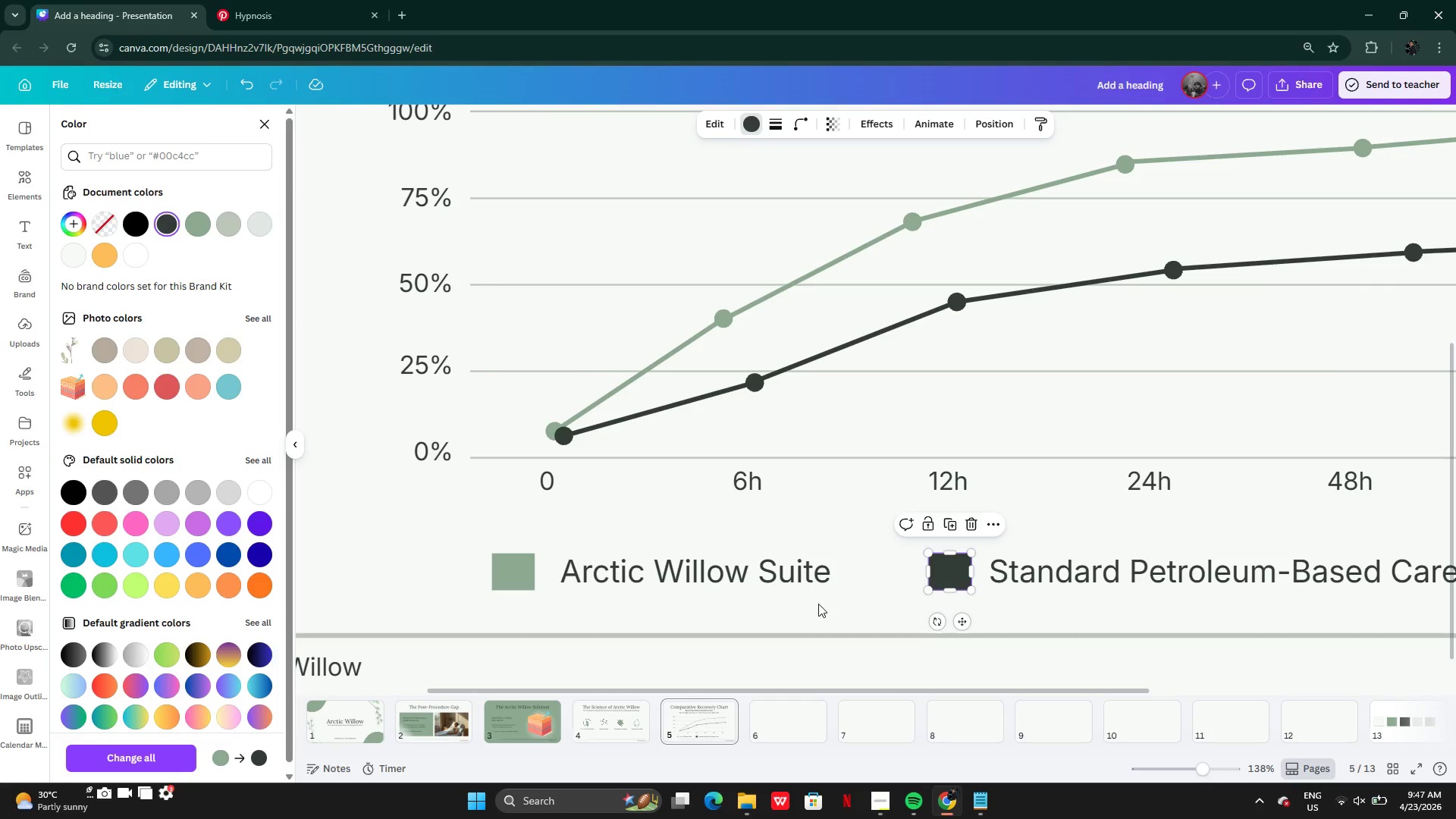 
left_click([818, 595])
 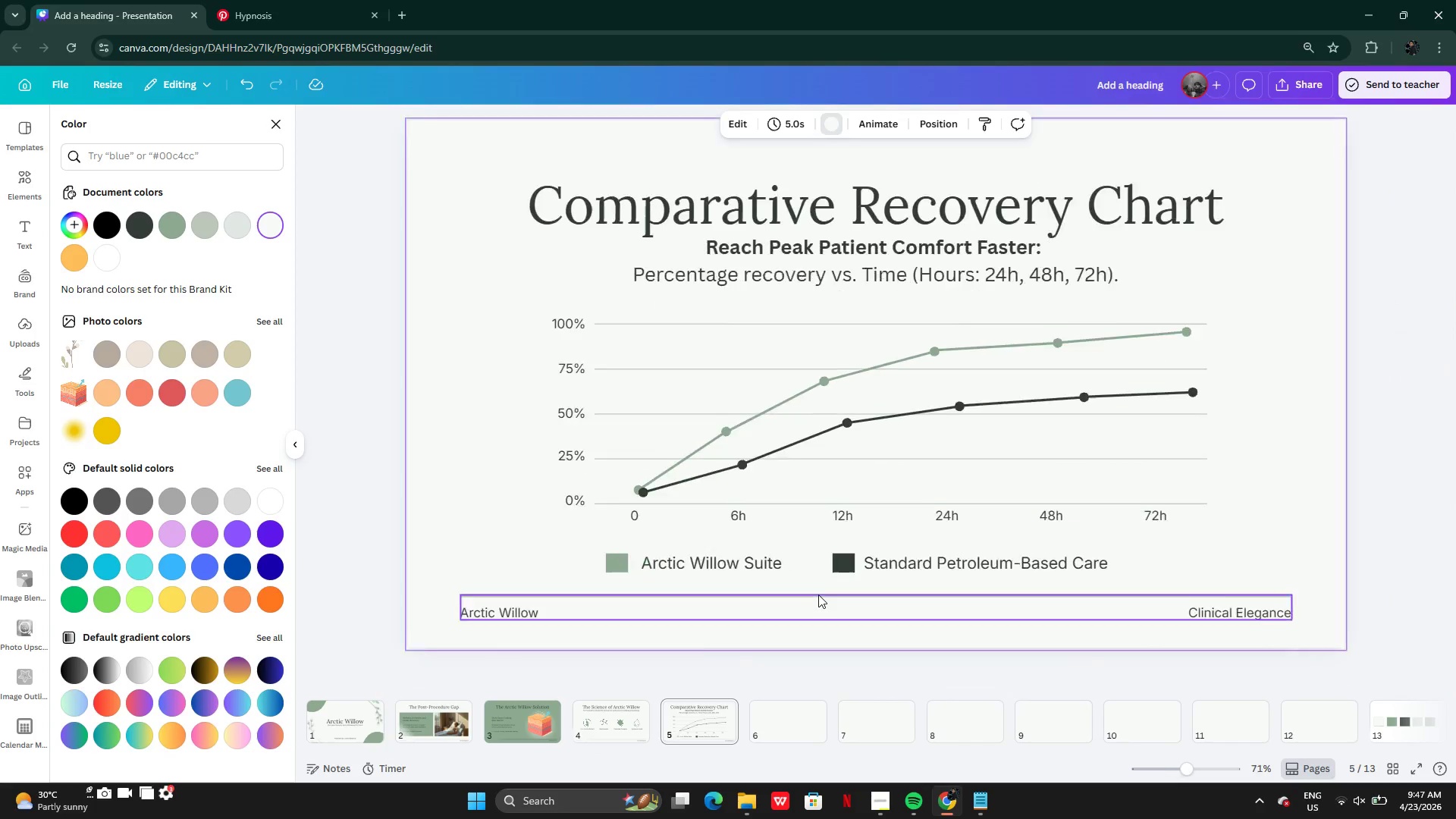 
left_click_drag(start_coordinate=[556, 537], to_coordinate=[958, 576])
 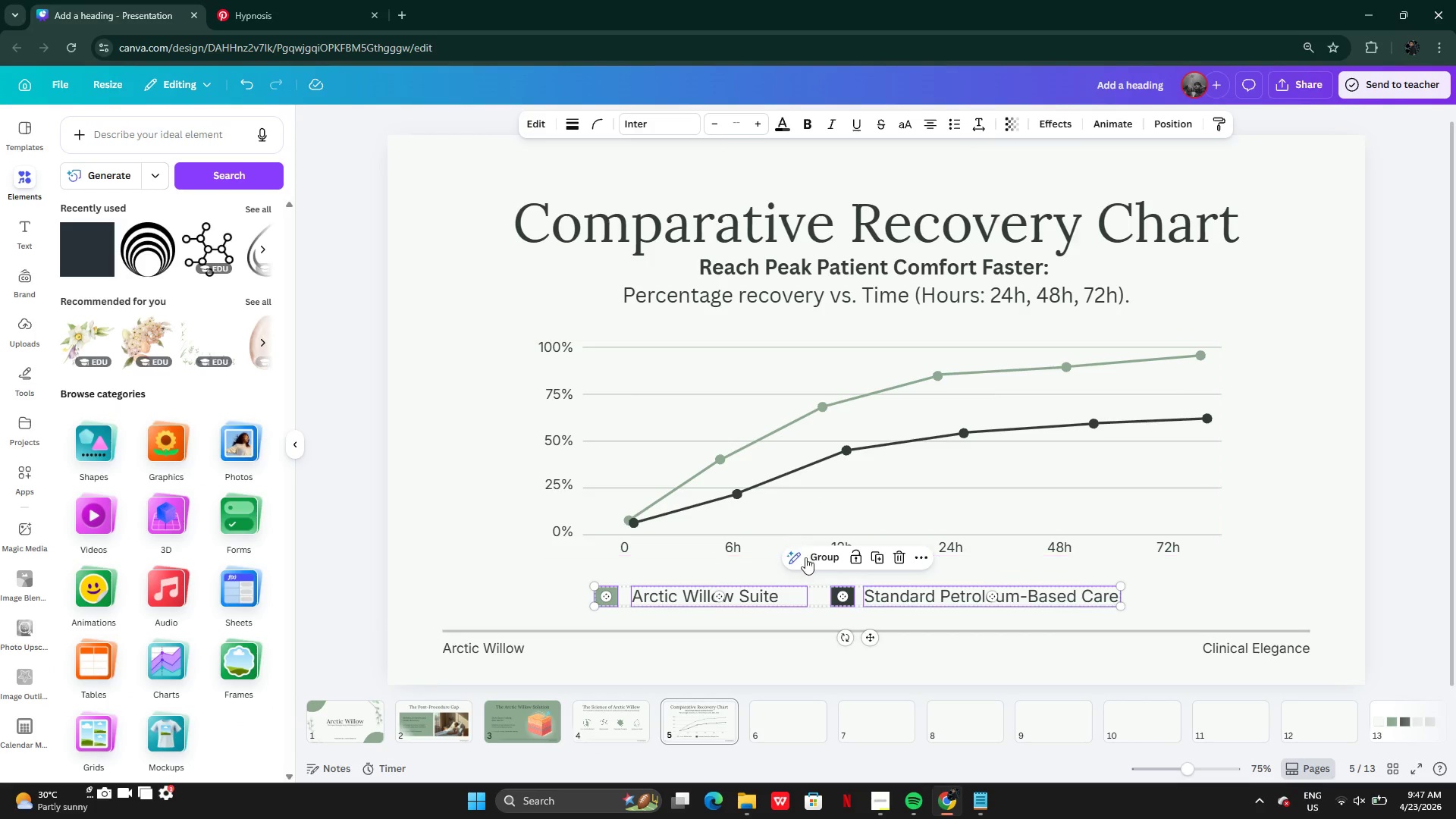 
left_click([830, 551])
 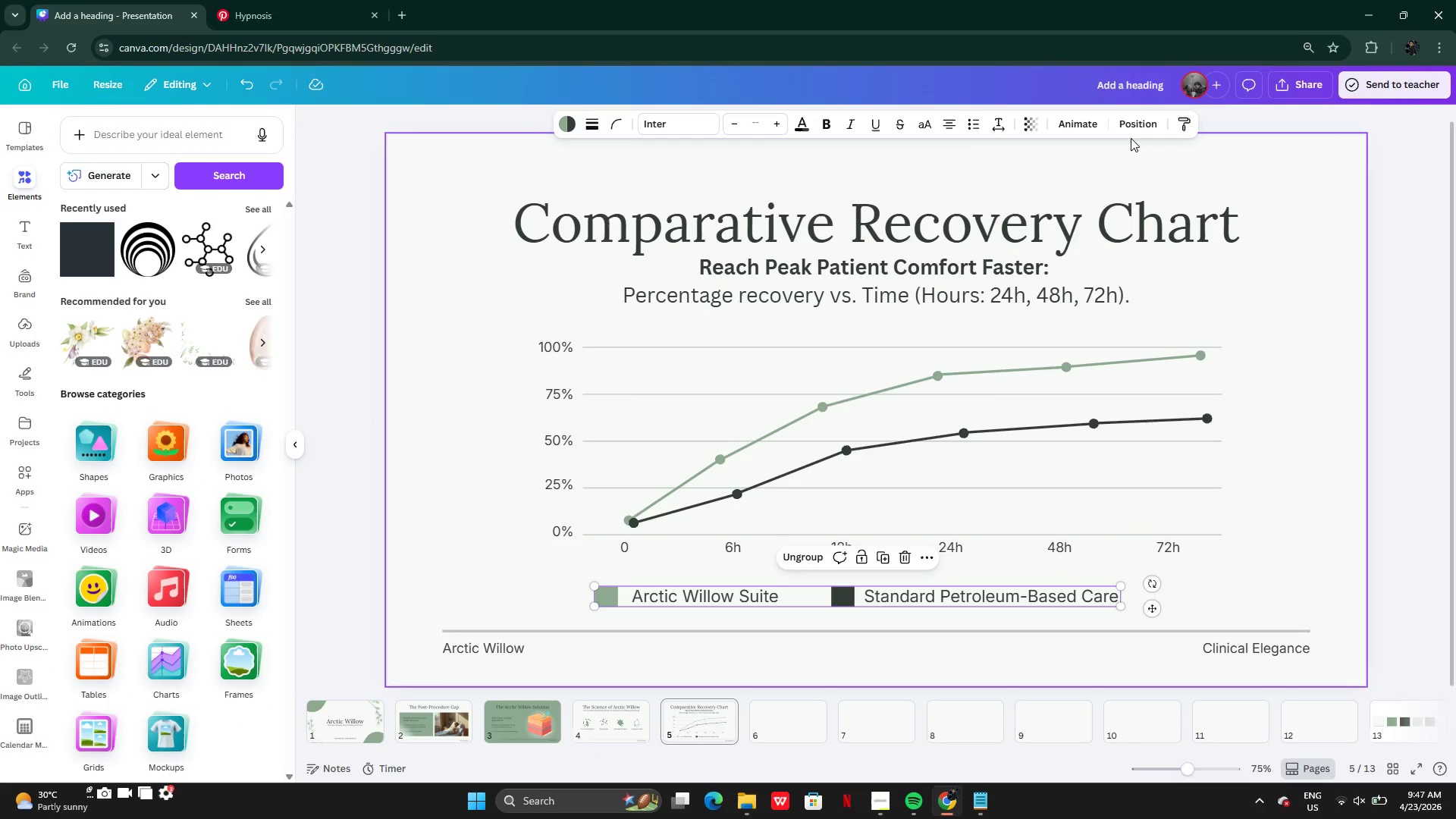 
left_click([1136, 115])
 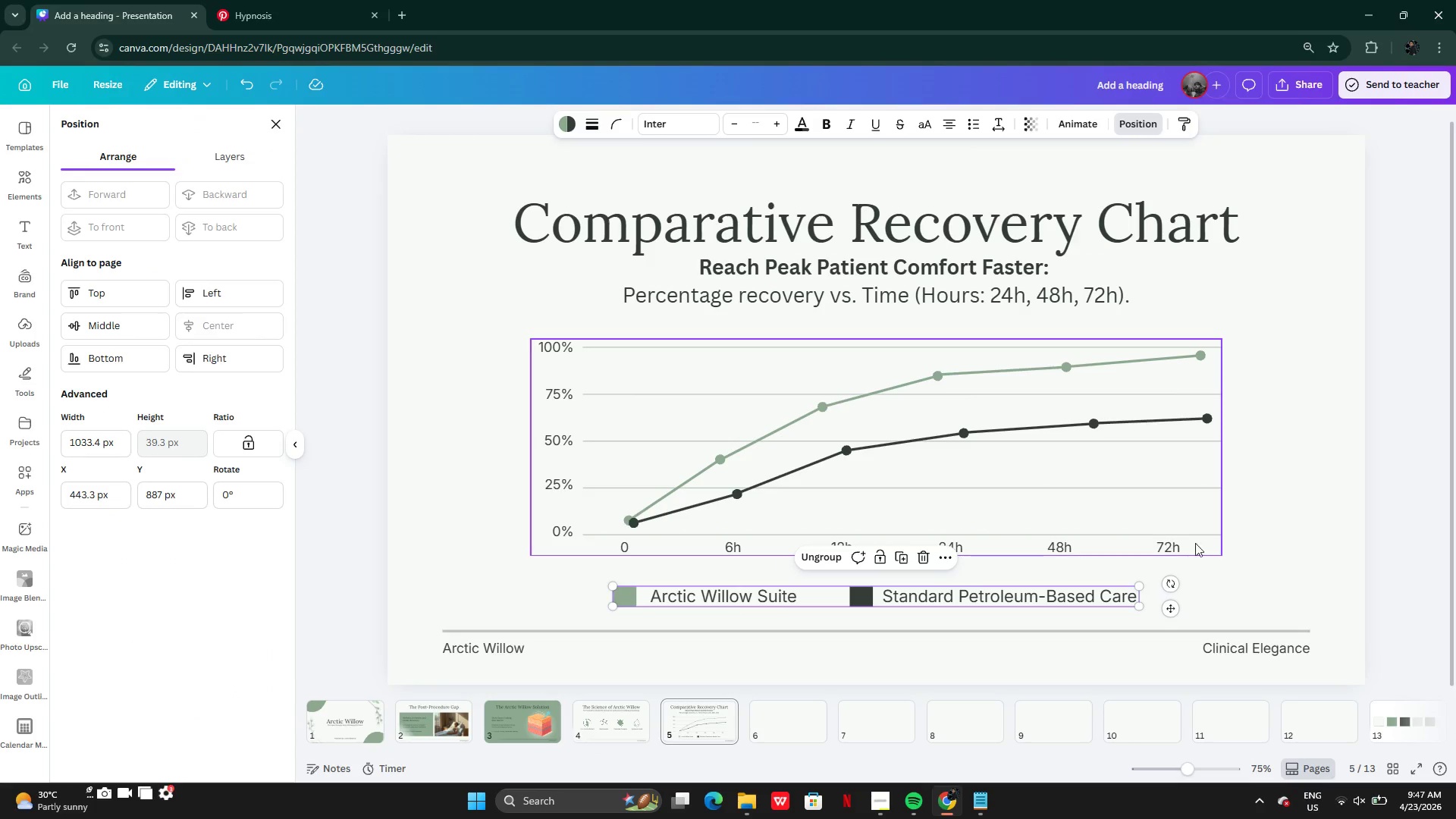 
left_click([1324, 544])
 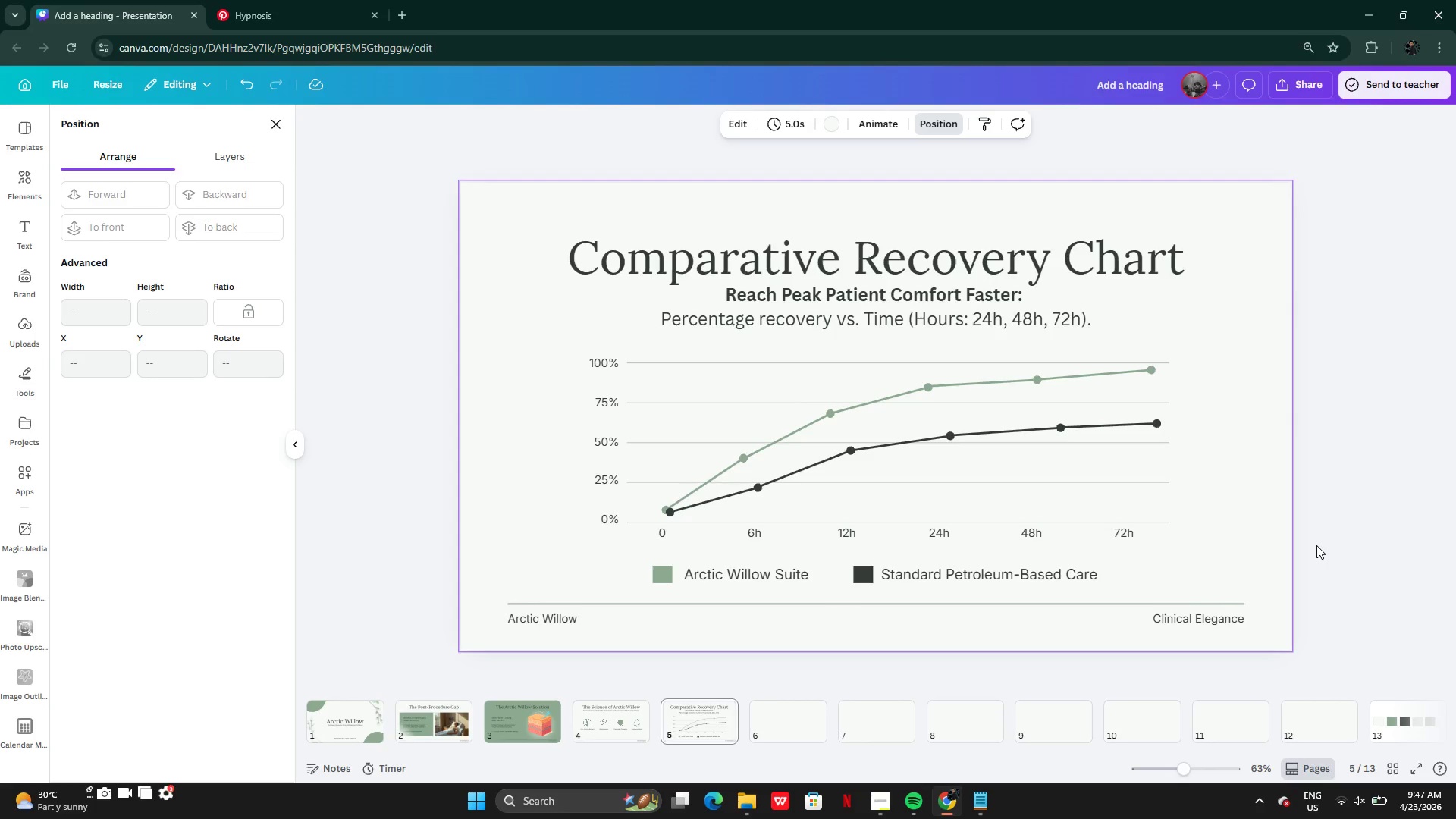 
wait(23.62)
 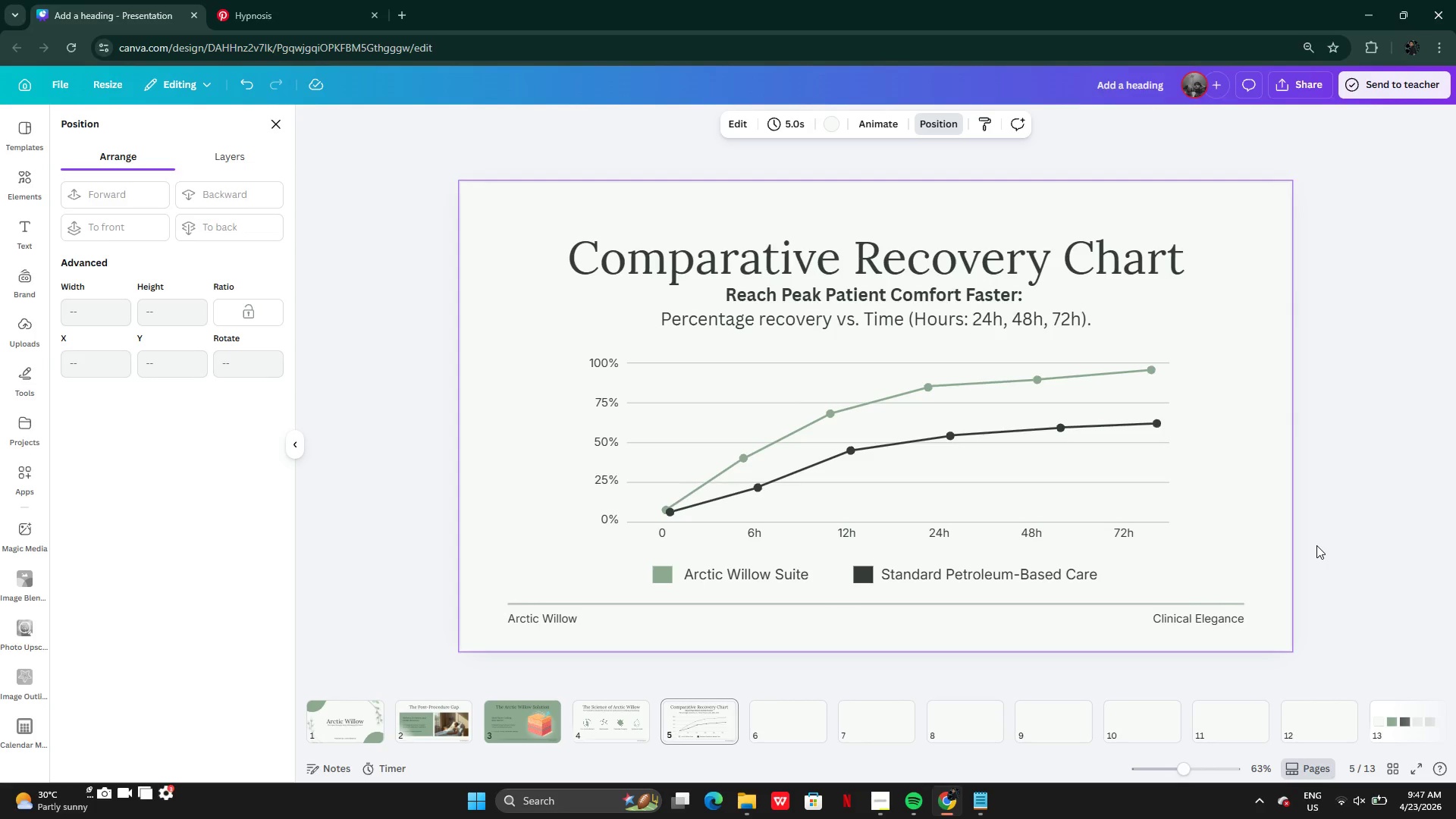 
left_click([908, 309])
 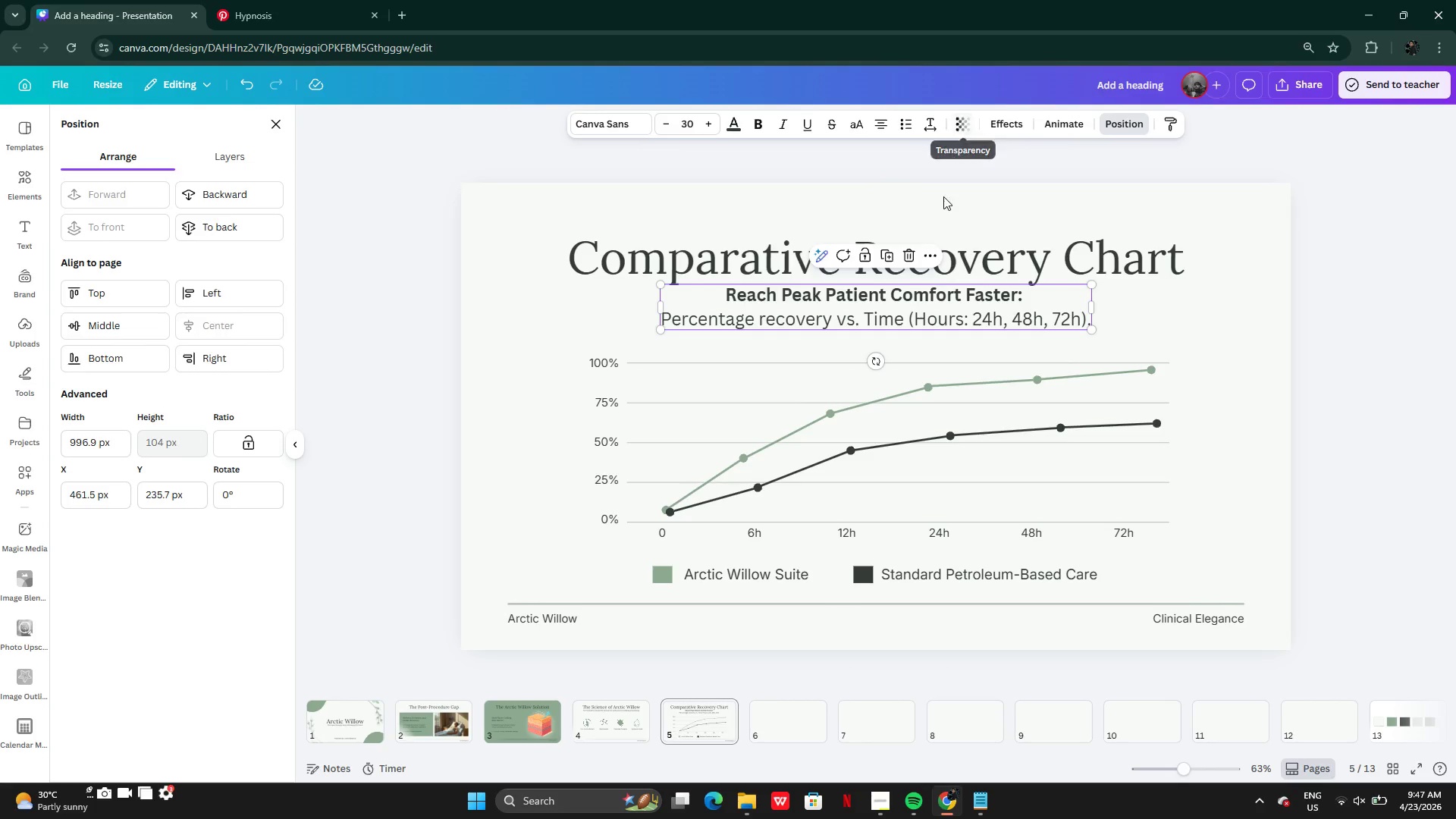 
left_click([1192, 315])
 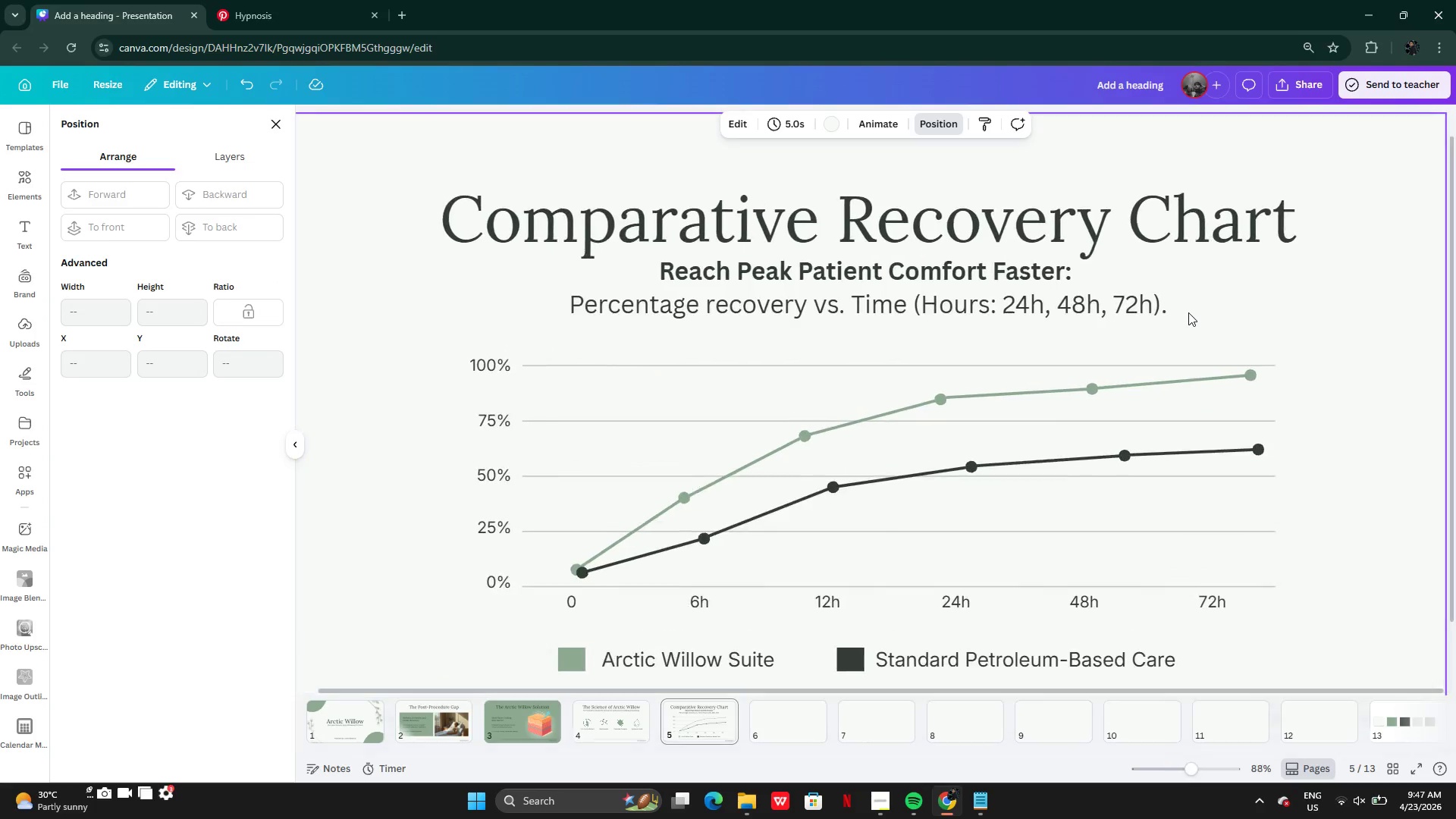 
left_click([971, 303])
 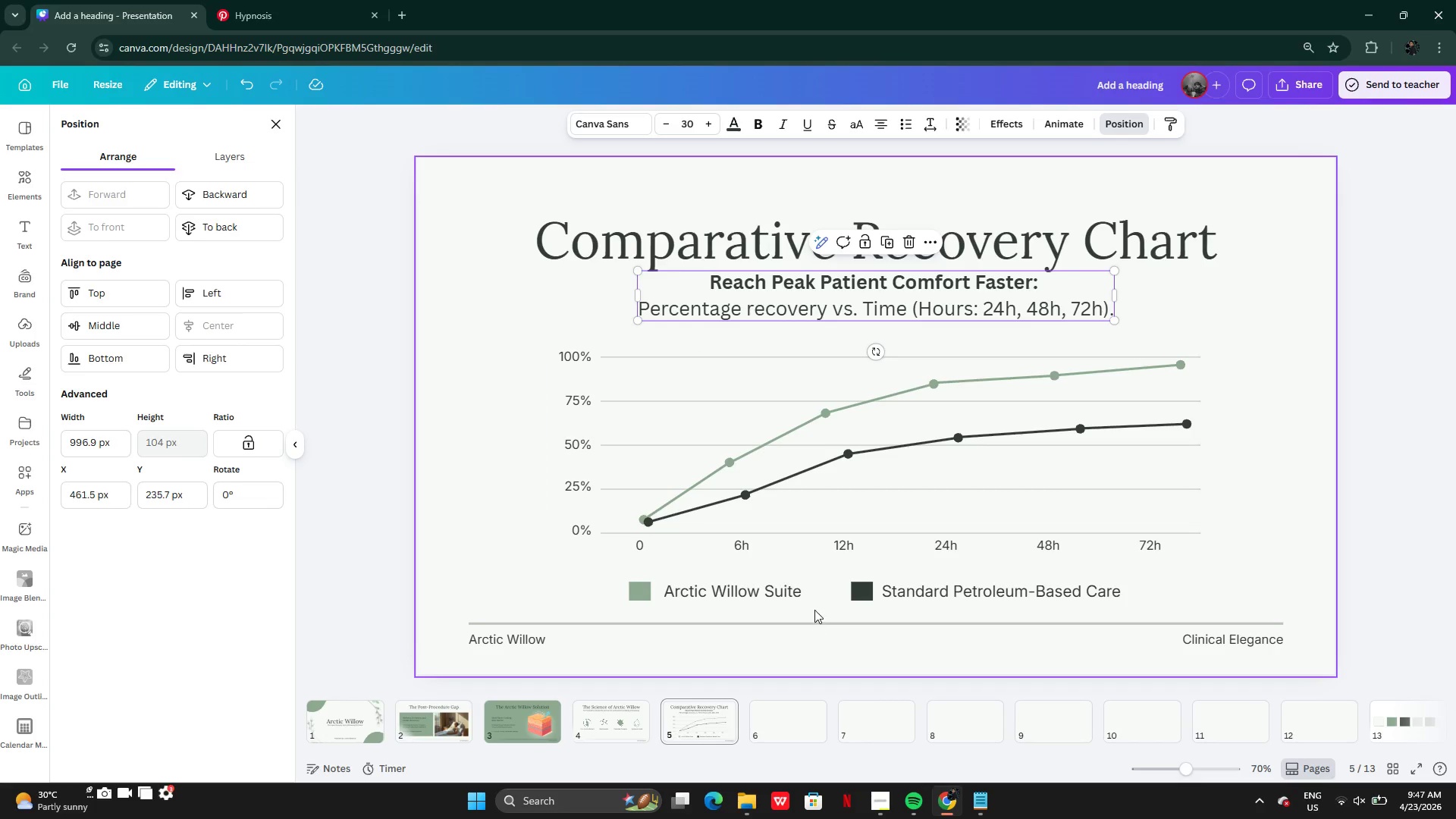 
left_click([806, 585])
 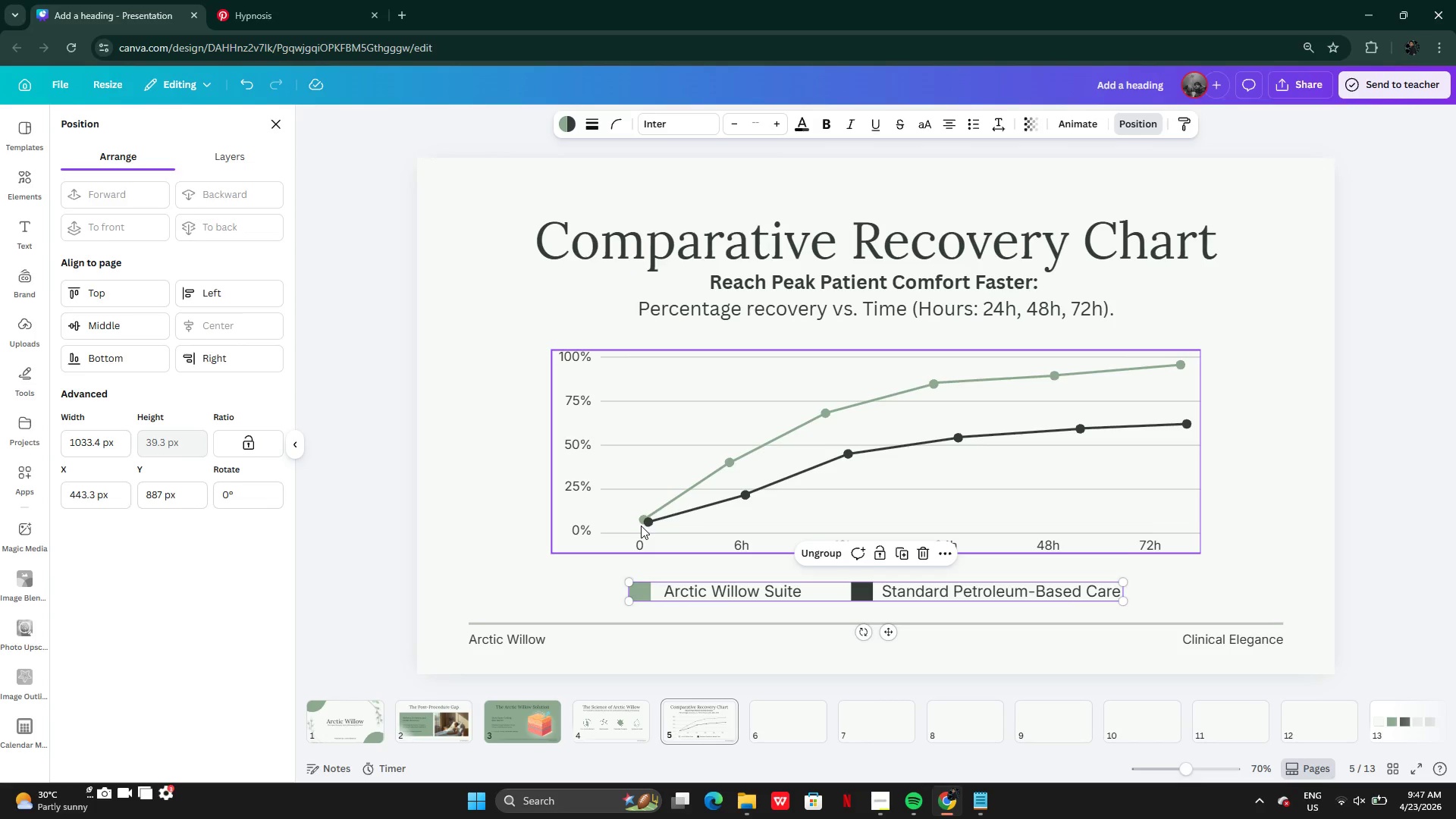 
wait(6.66)
 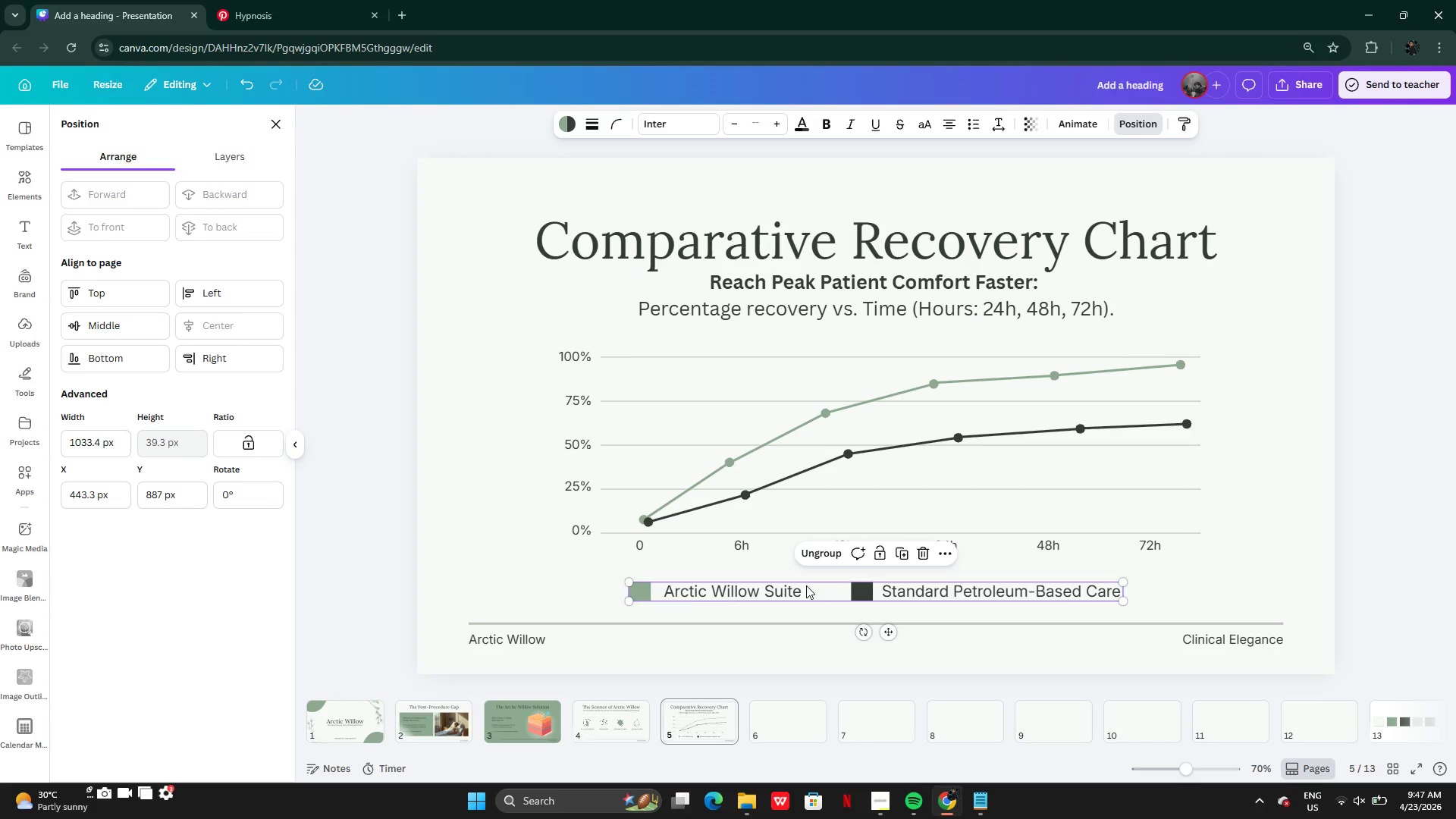 
double_click([574, 395])
 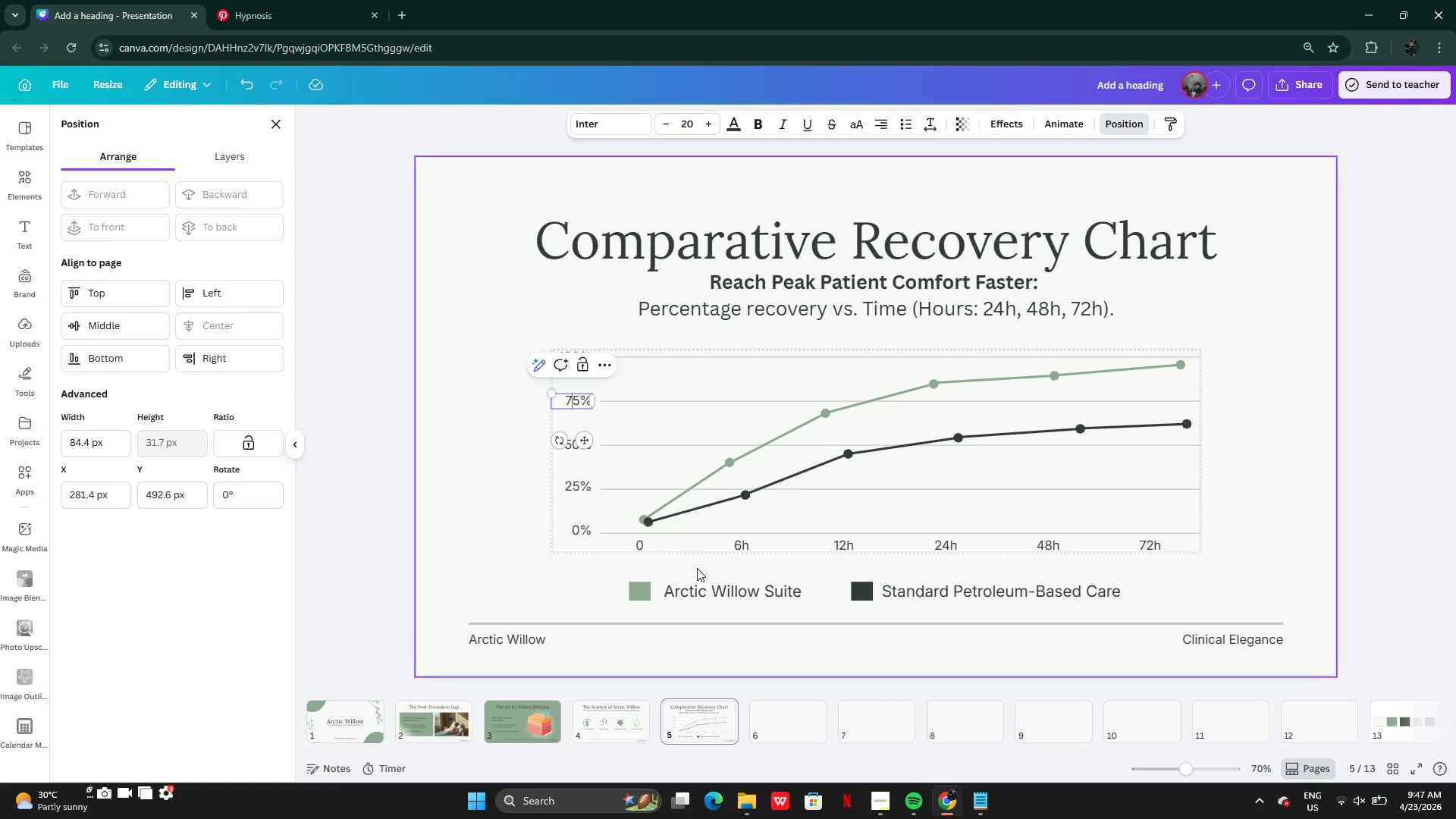 
left_click([709, 598])
 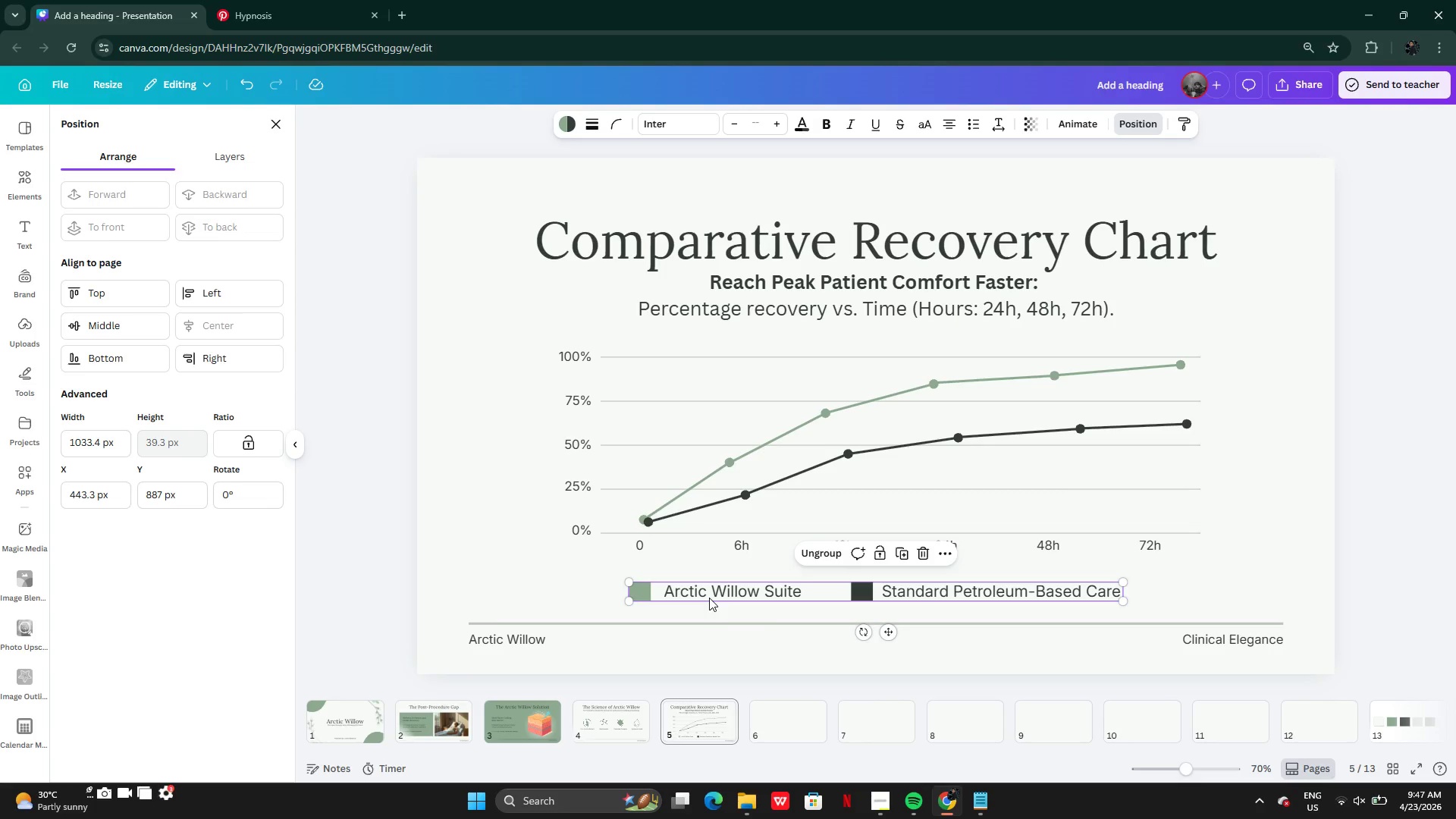 
double_click([709, 598])
 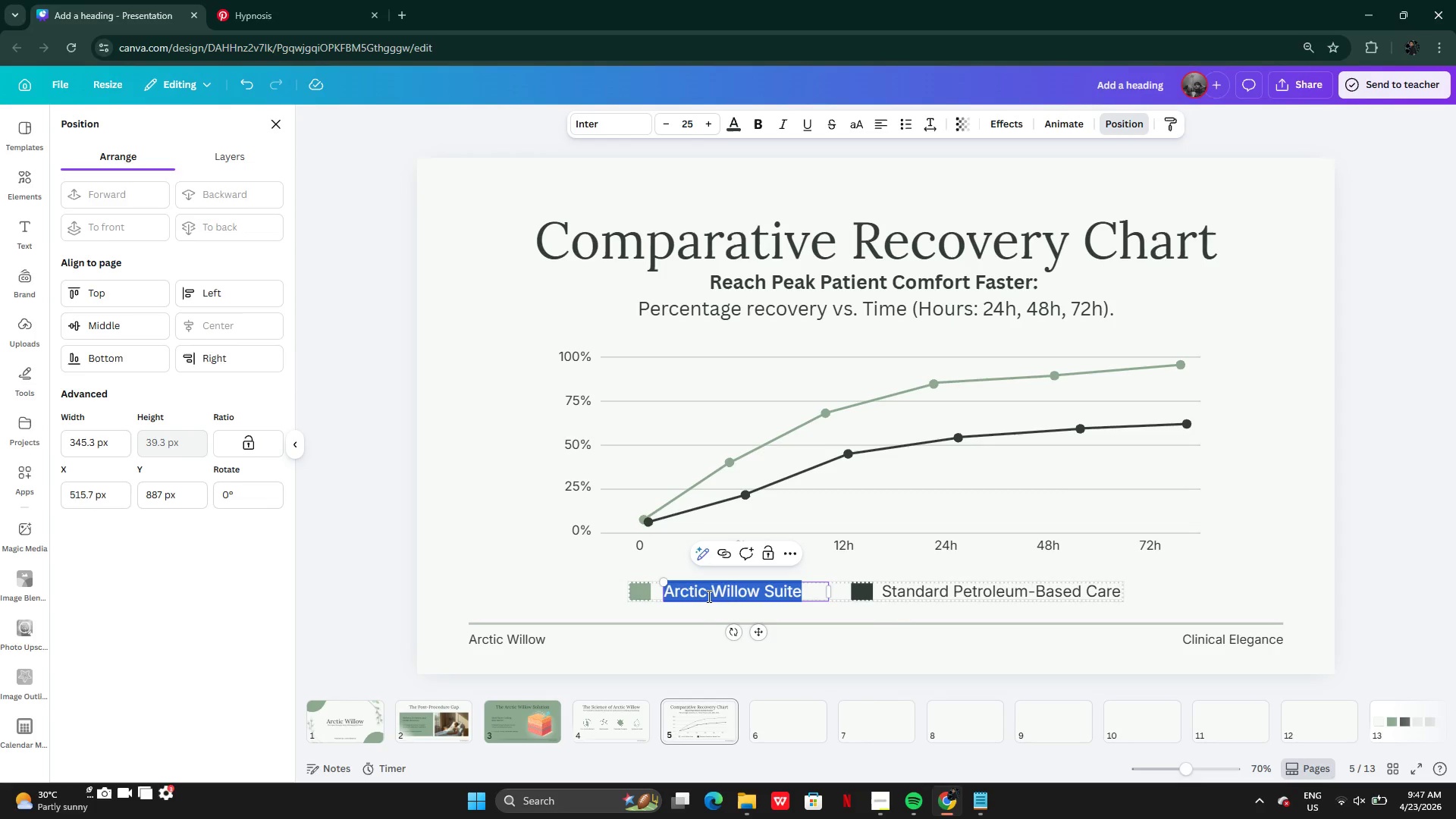 
left_click([545, 594])
 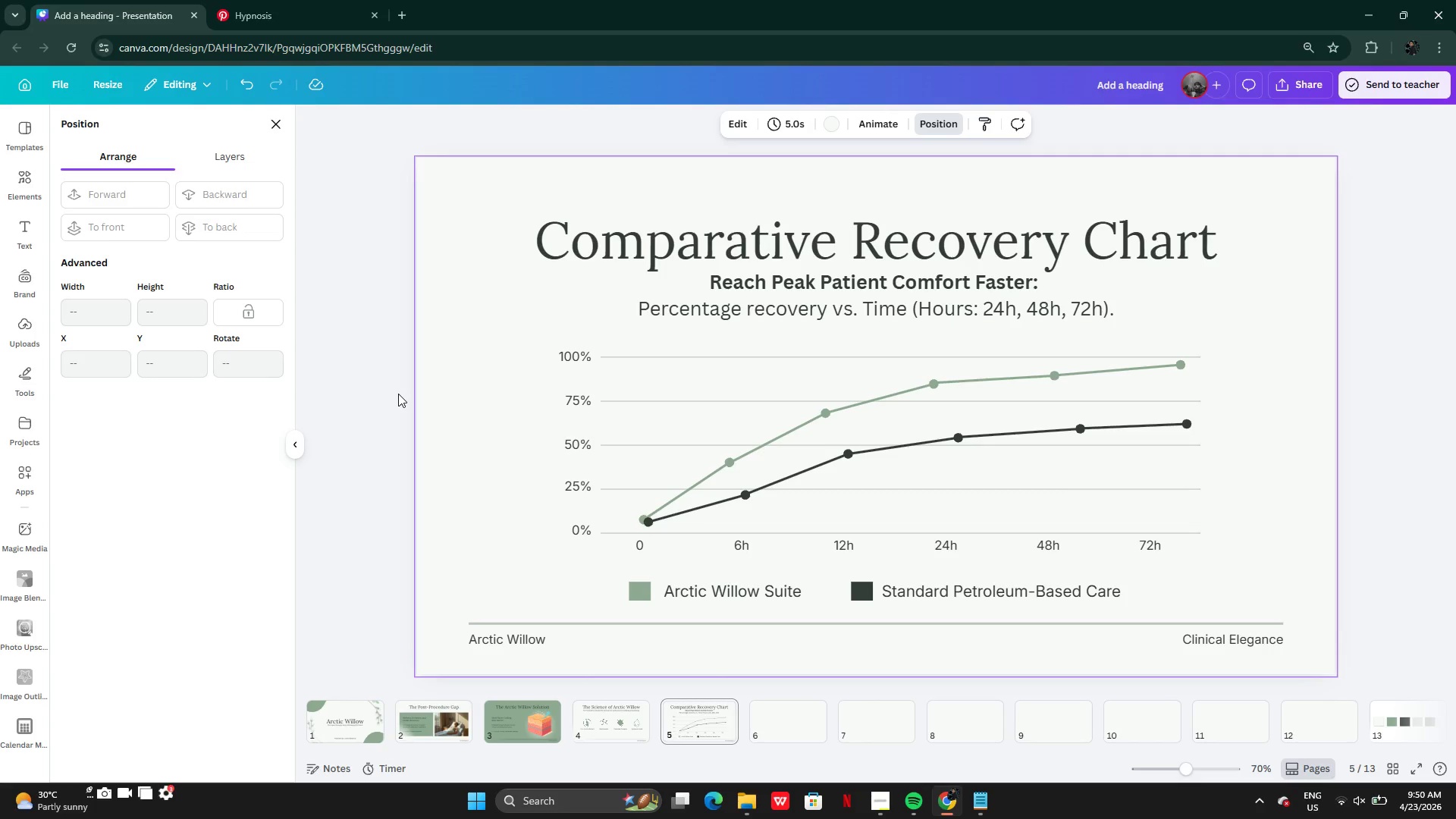 
wait(173.81)
 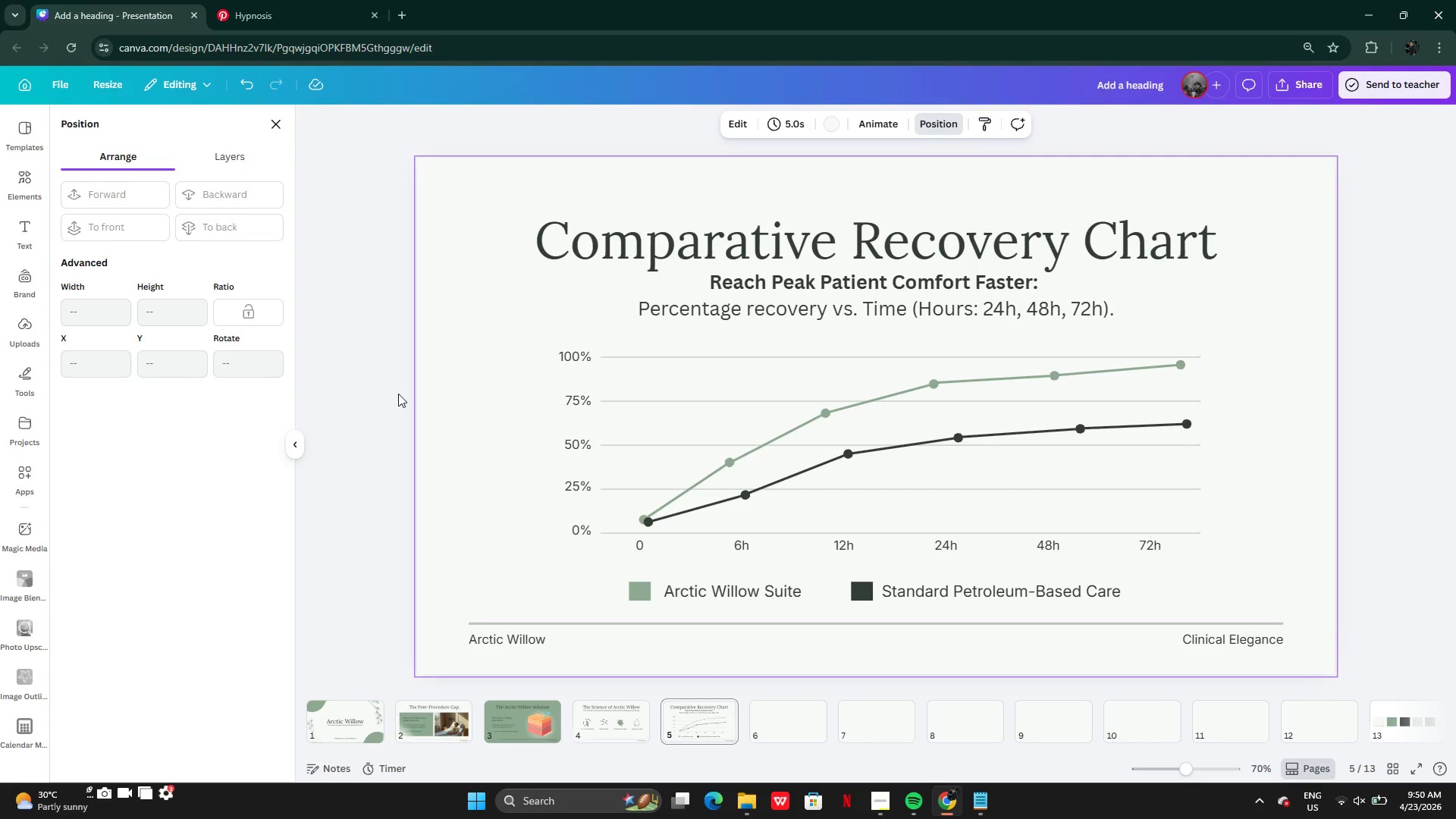 
left_click([1204, 347])
 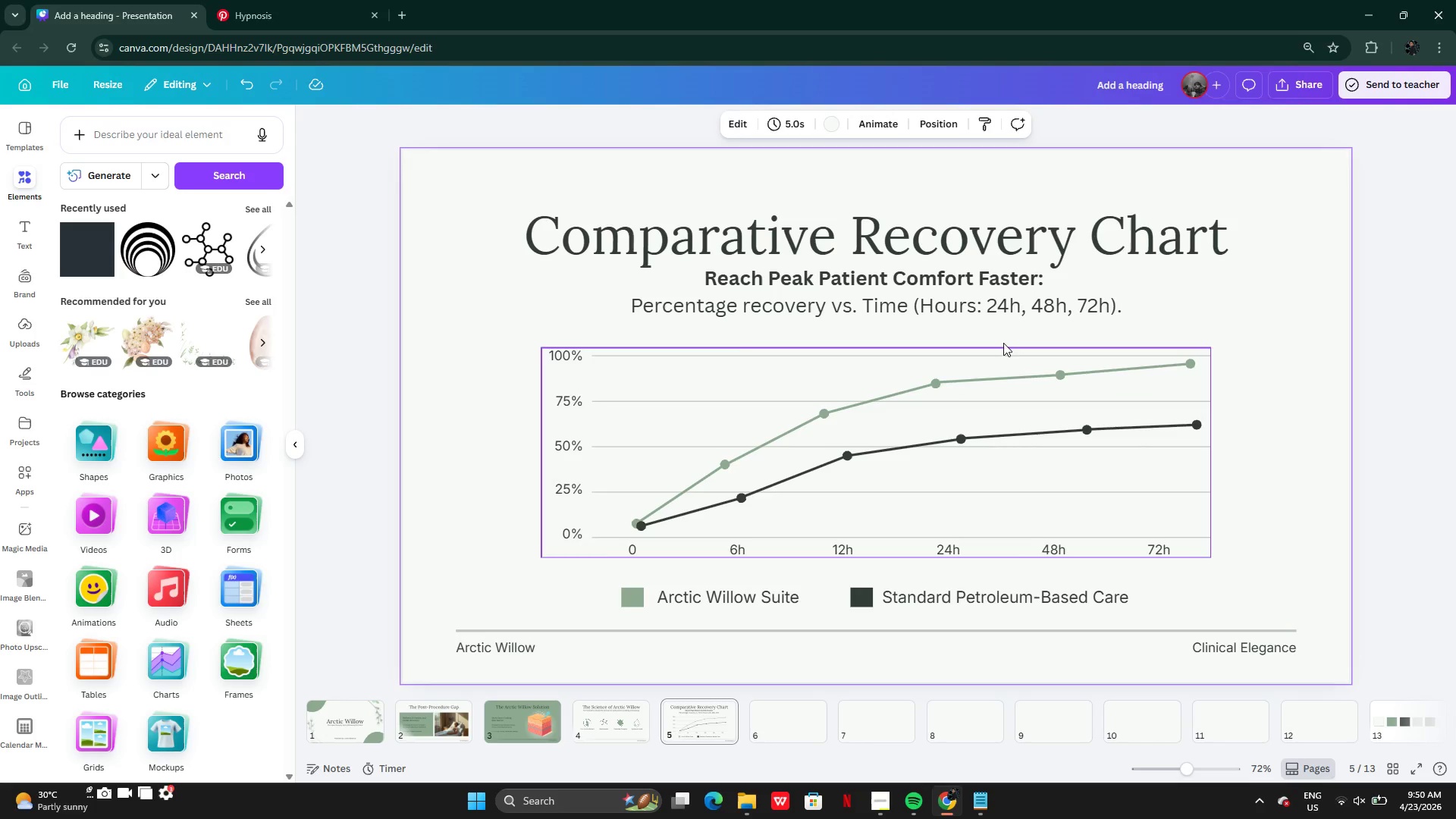 
left_click([991, 312])
 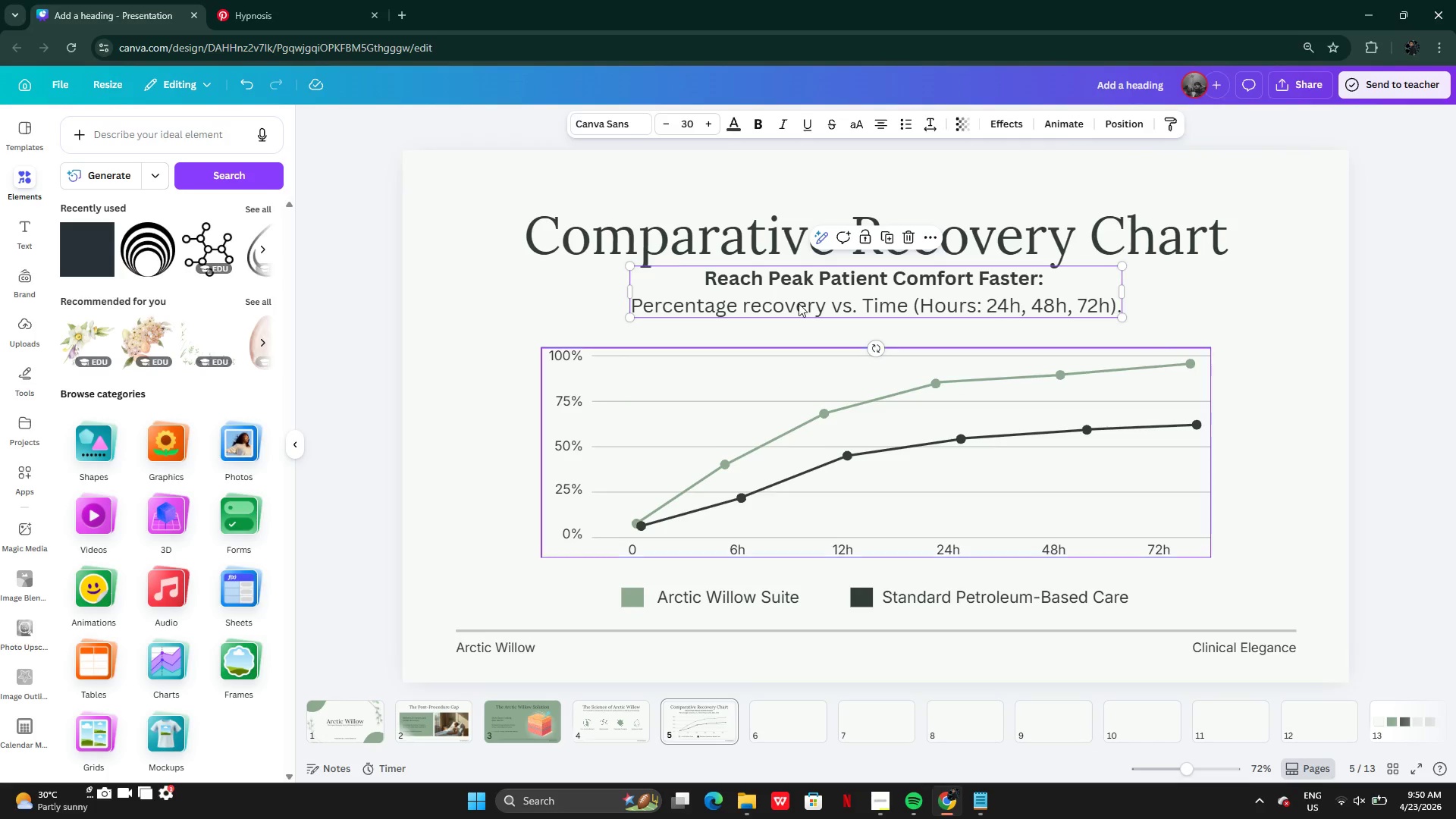 
left_click([738, 598])
 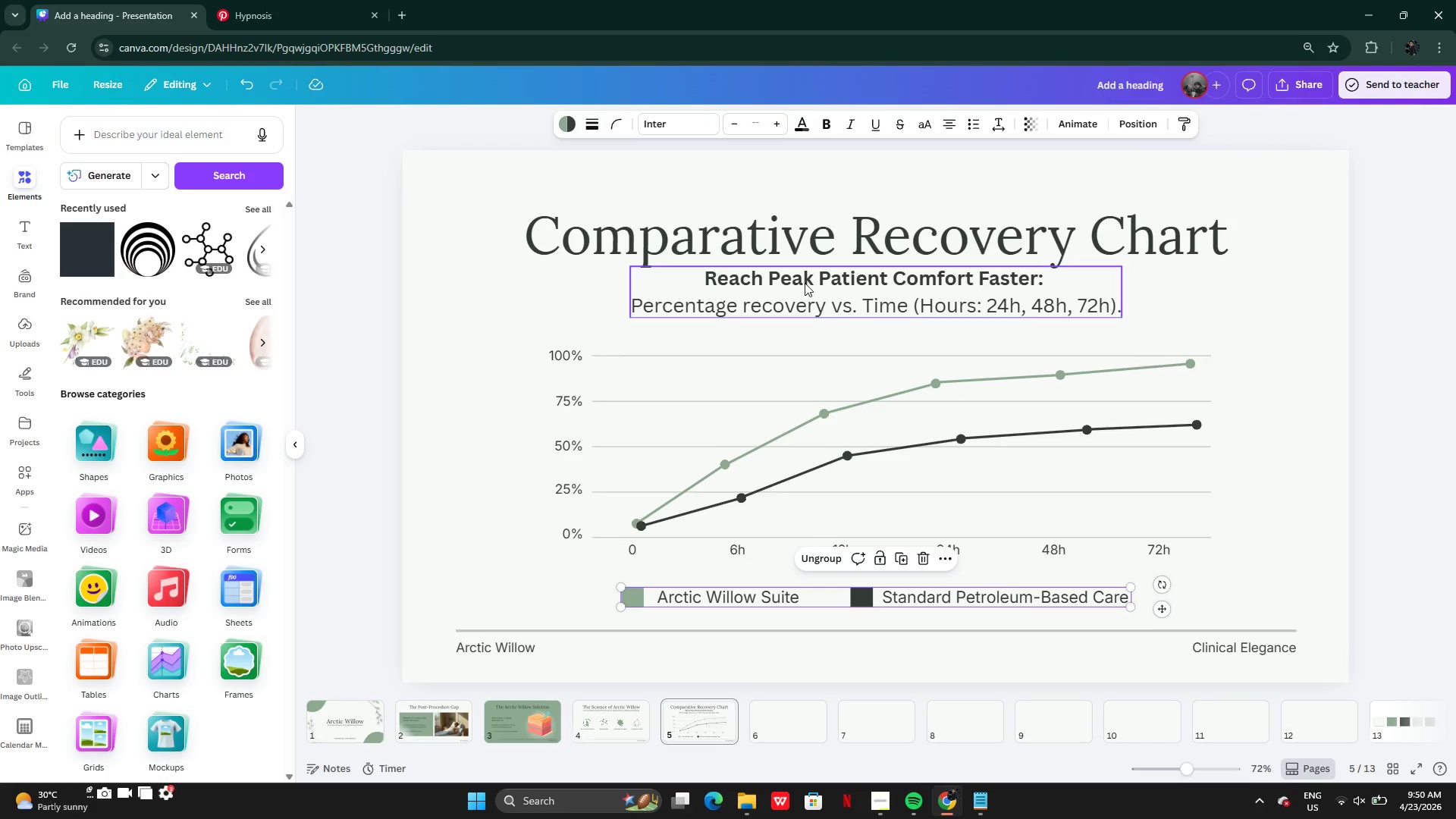 
left_click([802, 287])
 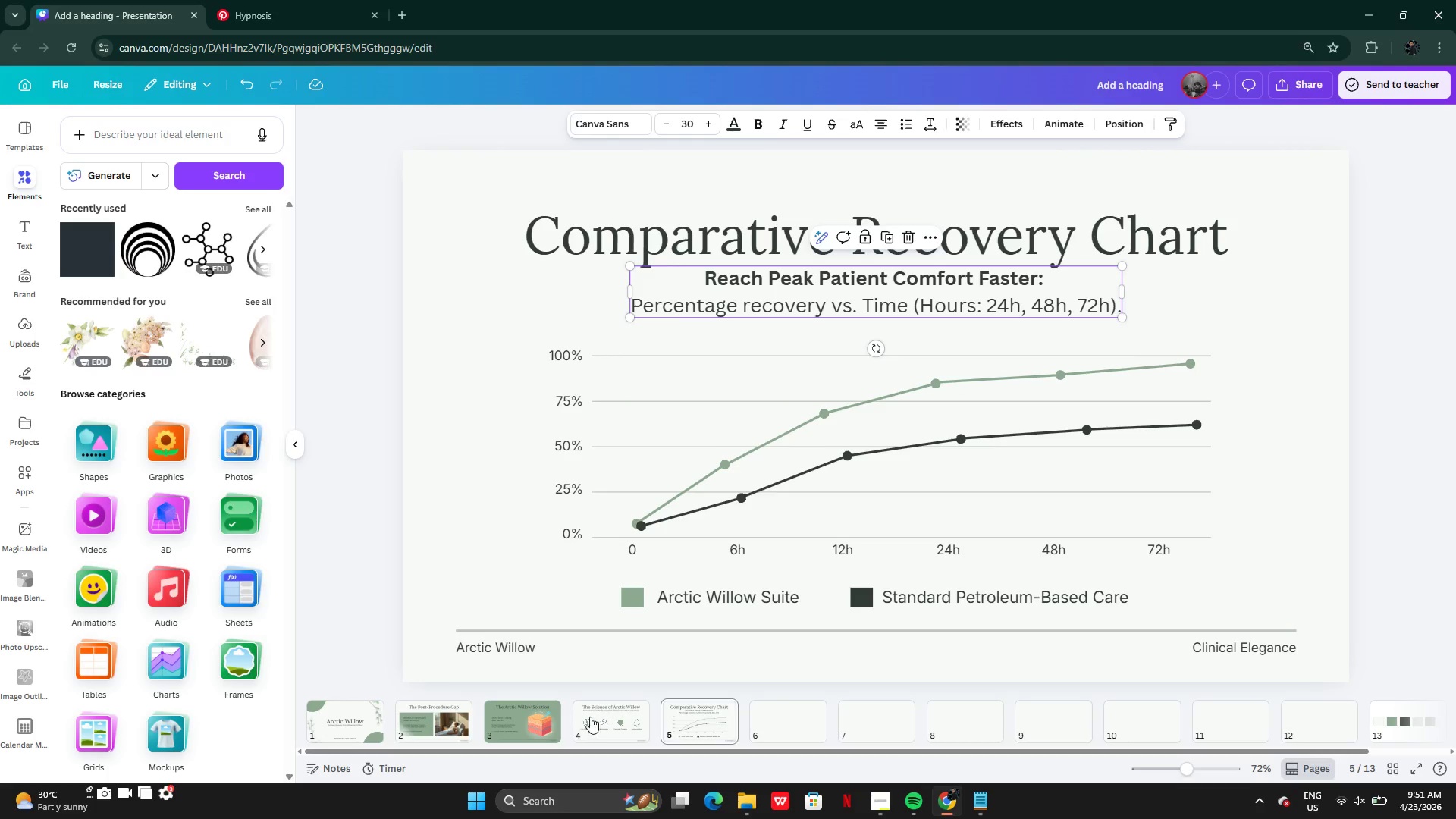 
left_click([611, 723])
 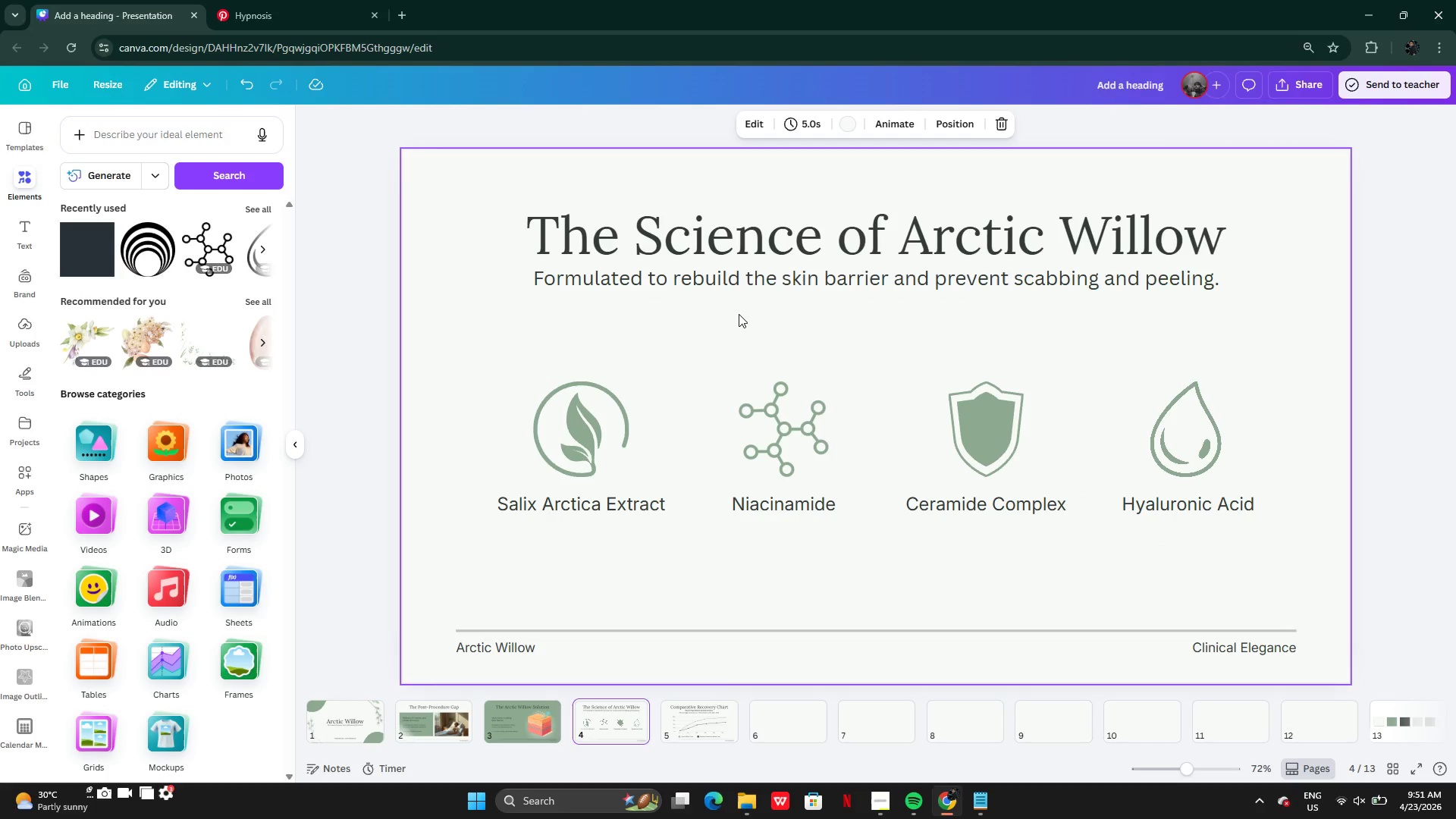 
left_click([738, 282])
 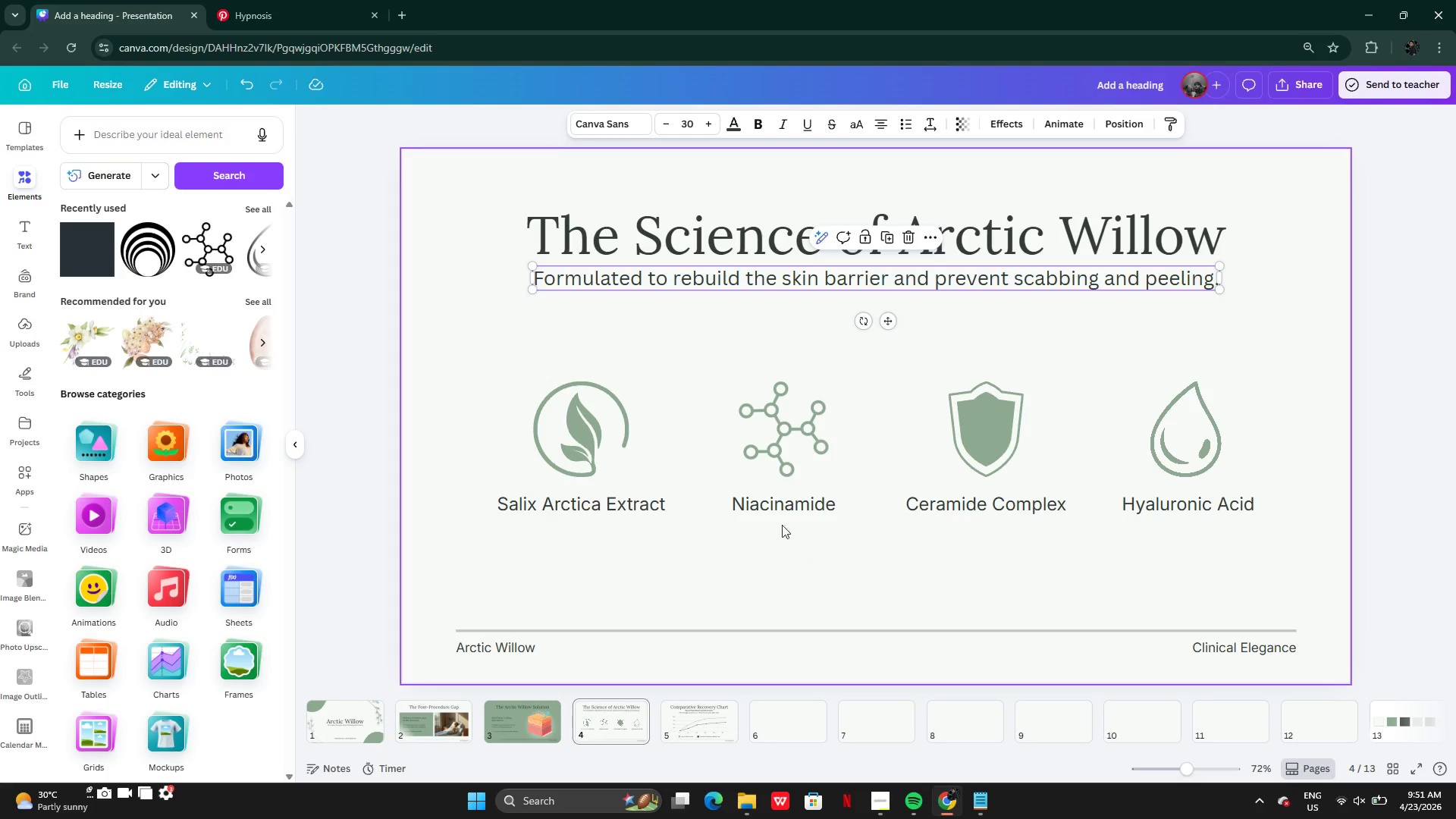 
left_click([776, 506])
 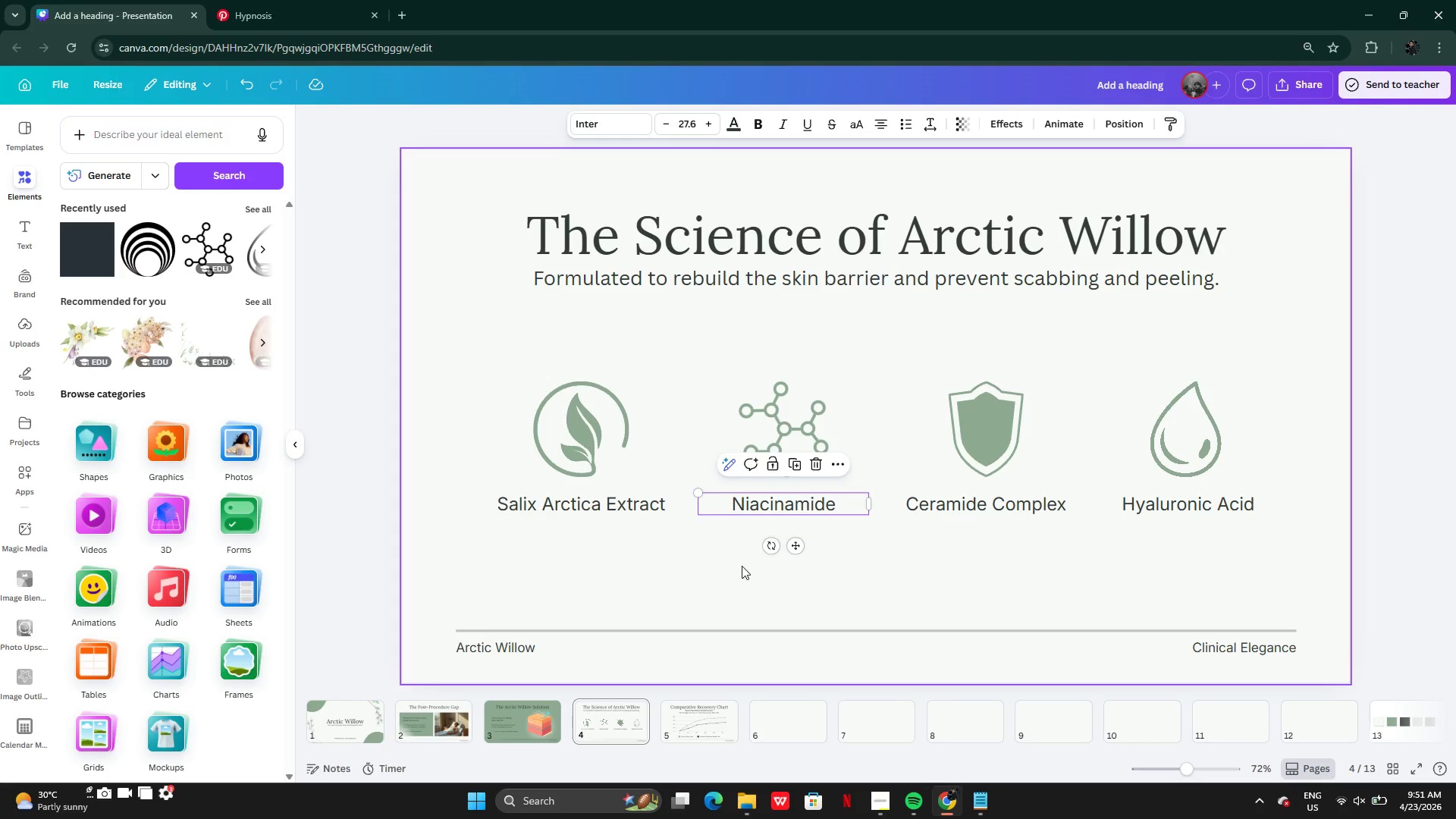 
left_click([742, 566])
 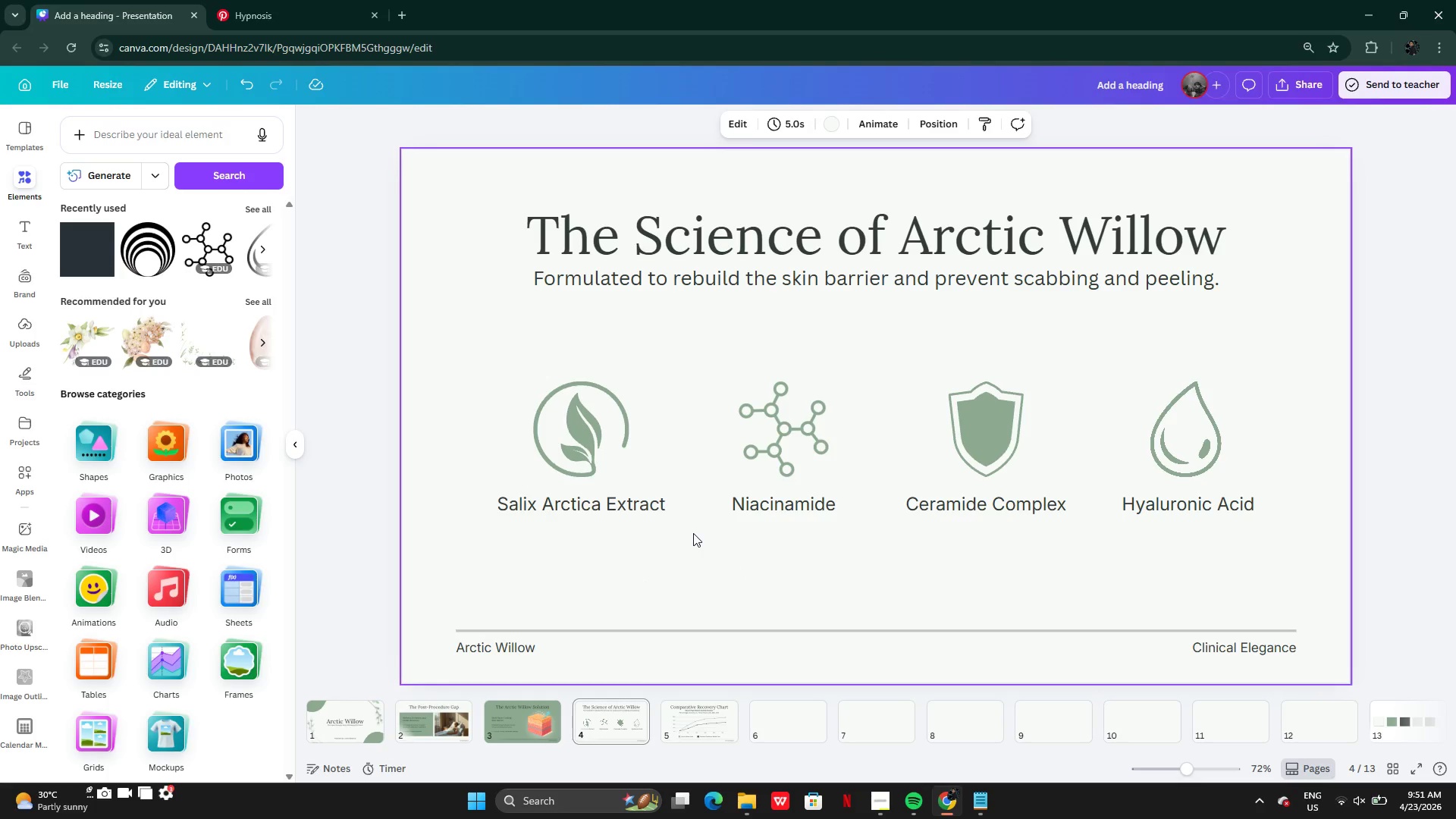 
wait(33.39)
 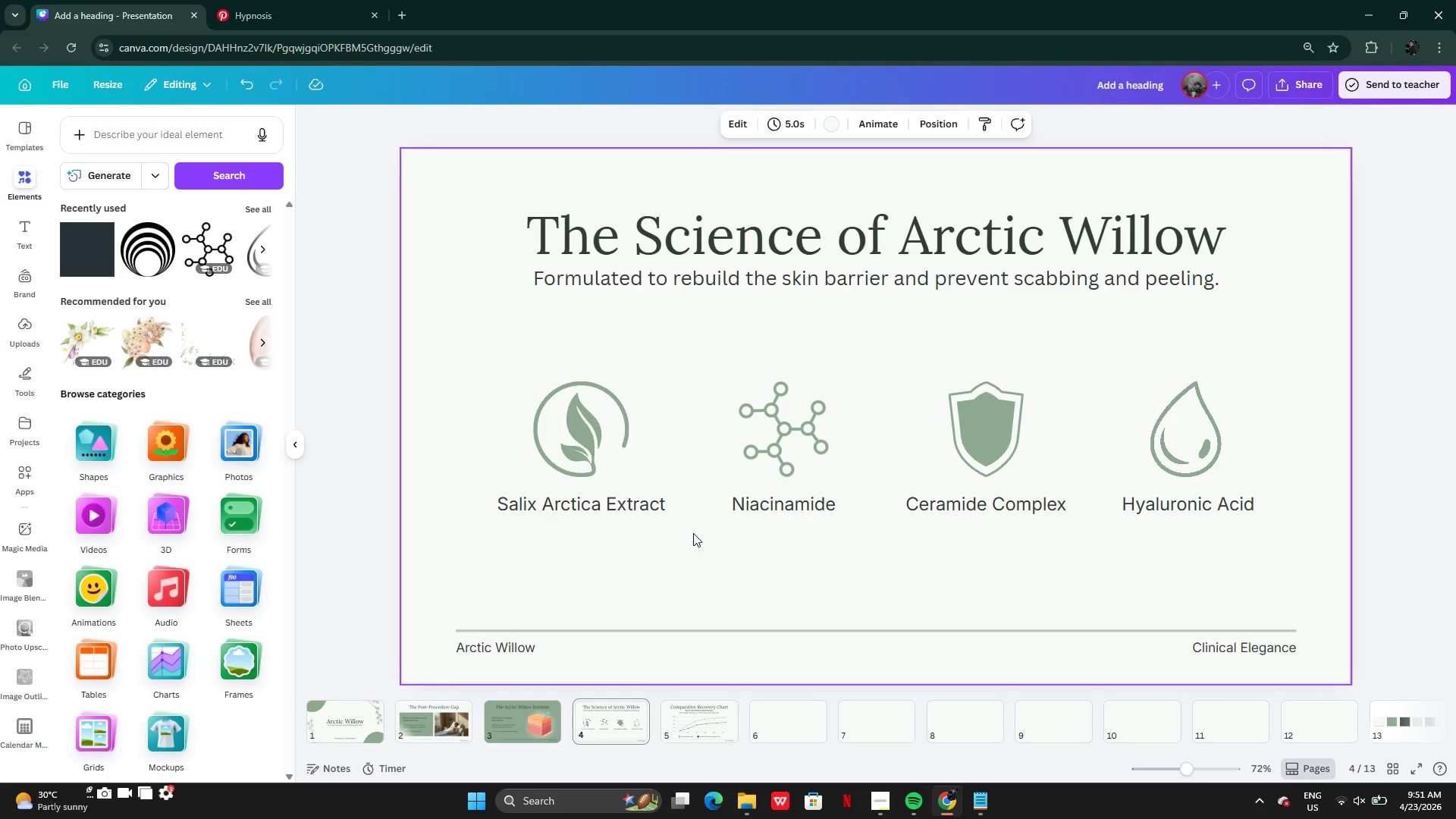 
left_click([683, 719])
 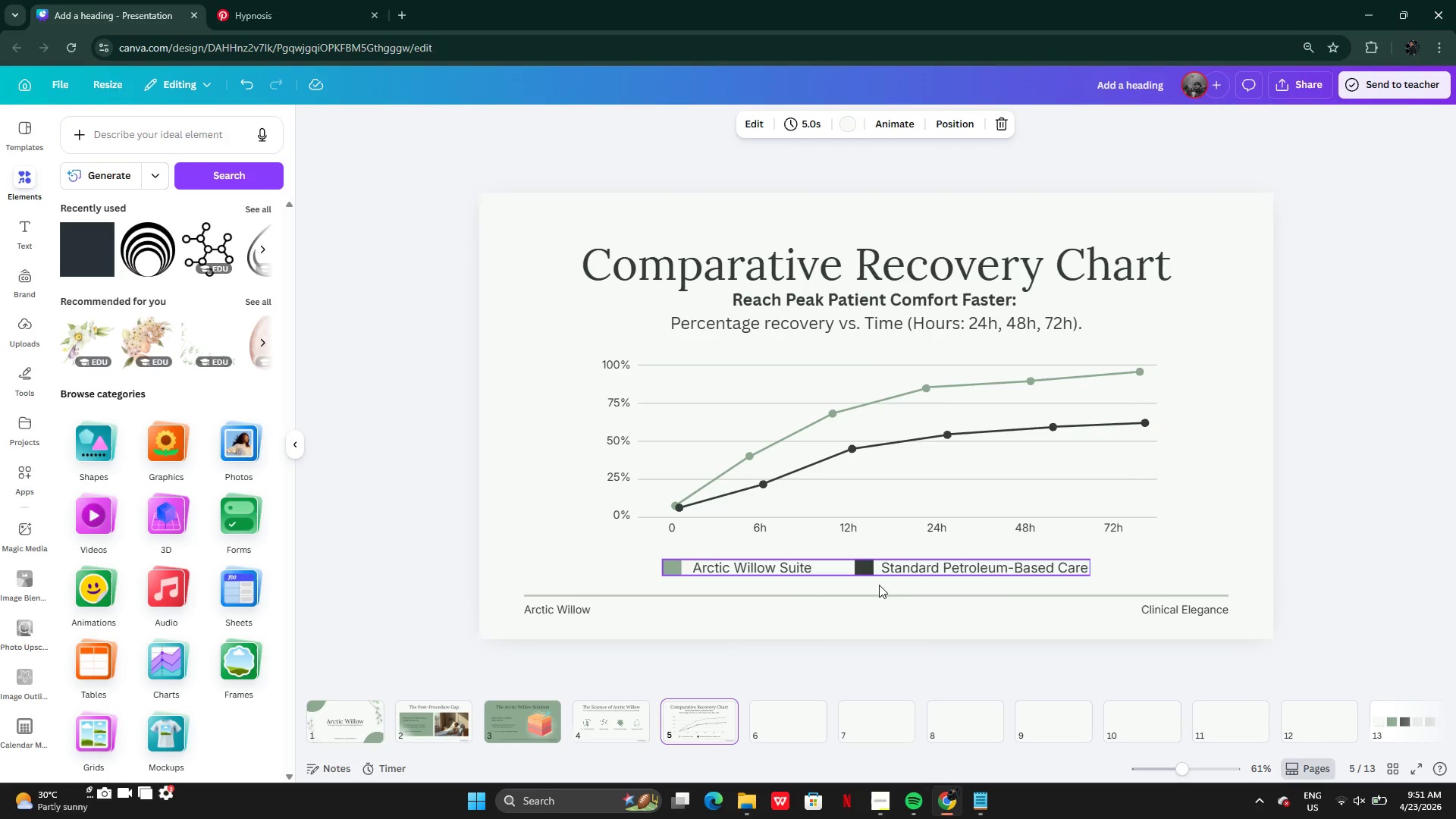 
left_click([397, 506])
 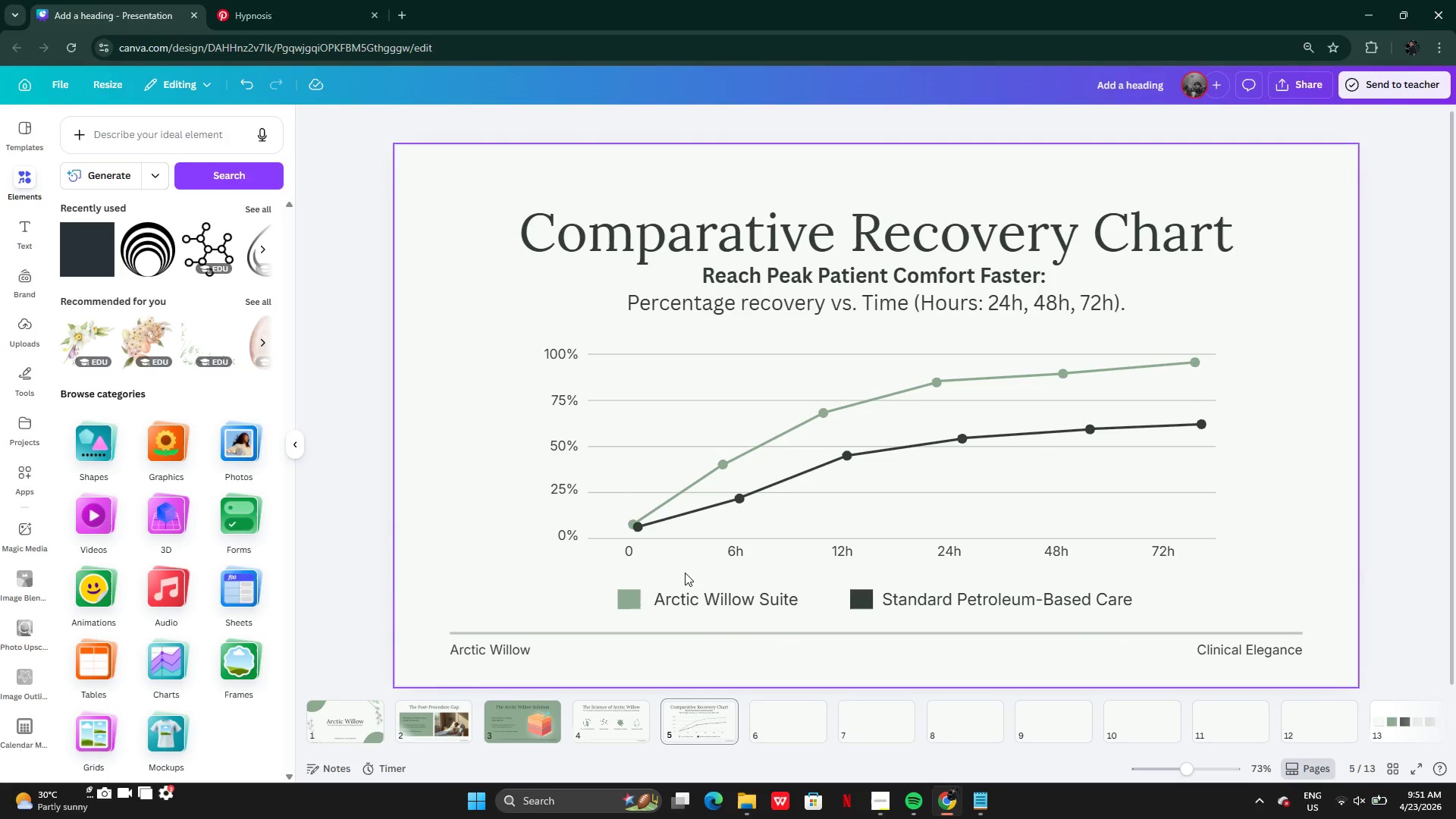 
left_click([690, 591])
 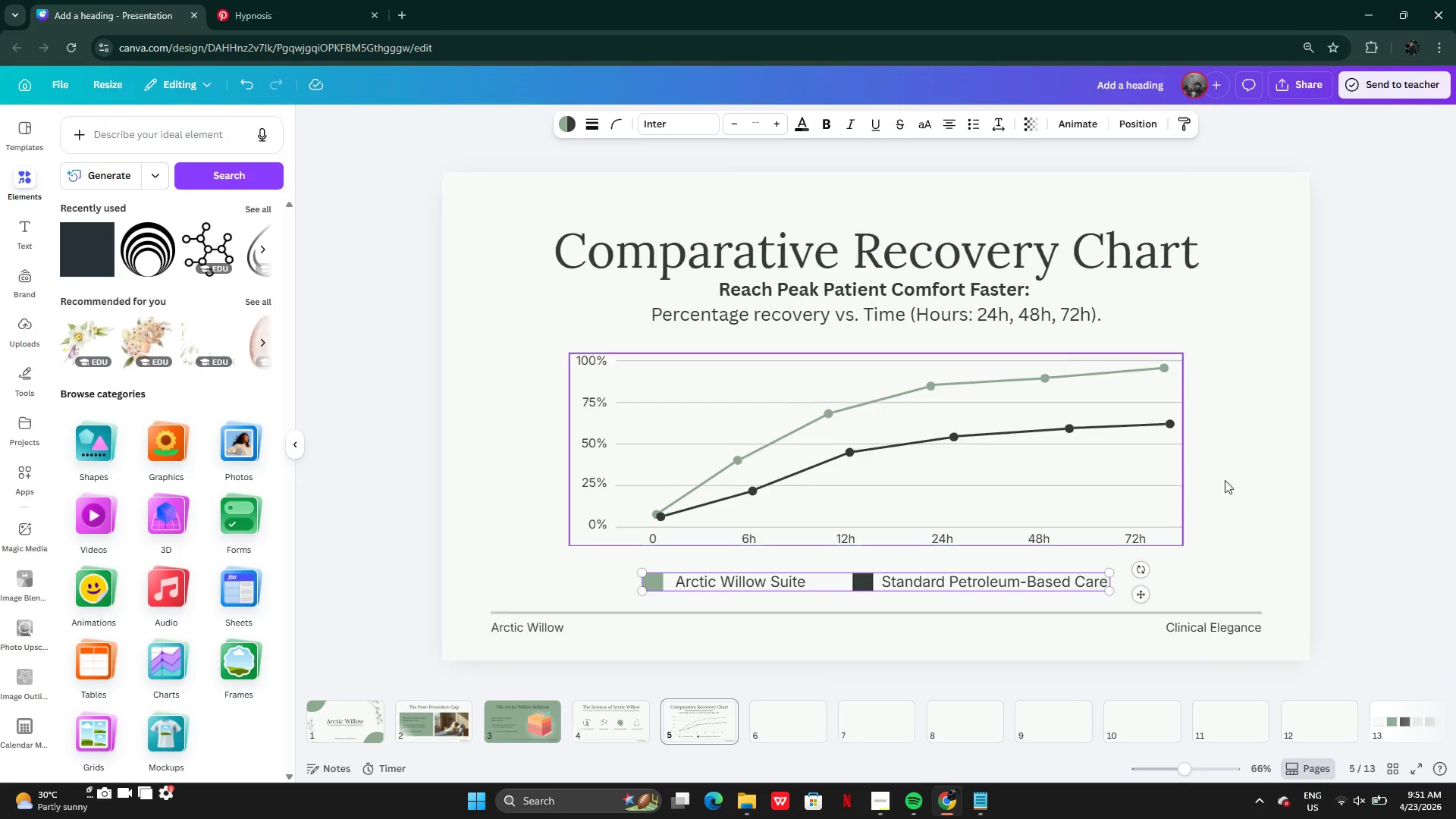 
left_click([1323, 403])
 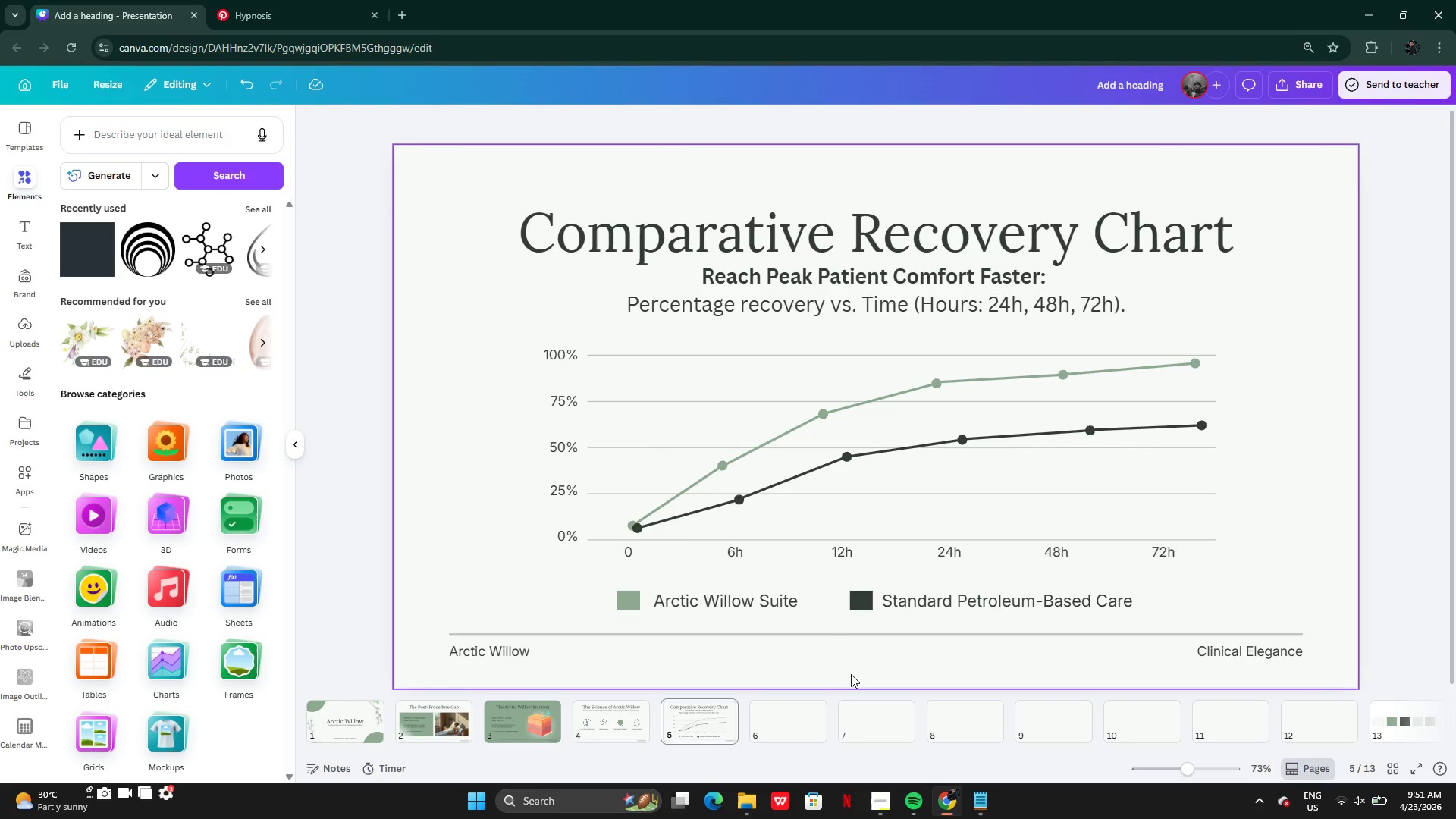 
left_click([618, 715])
 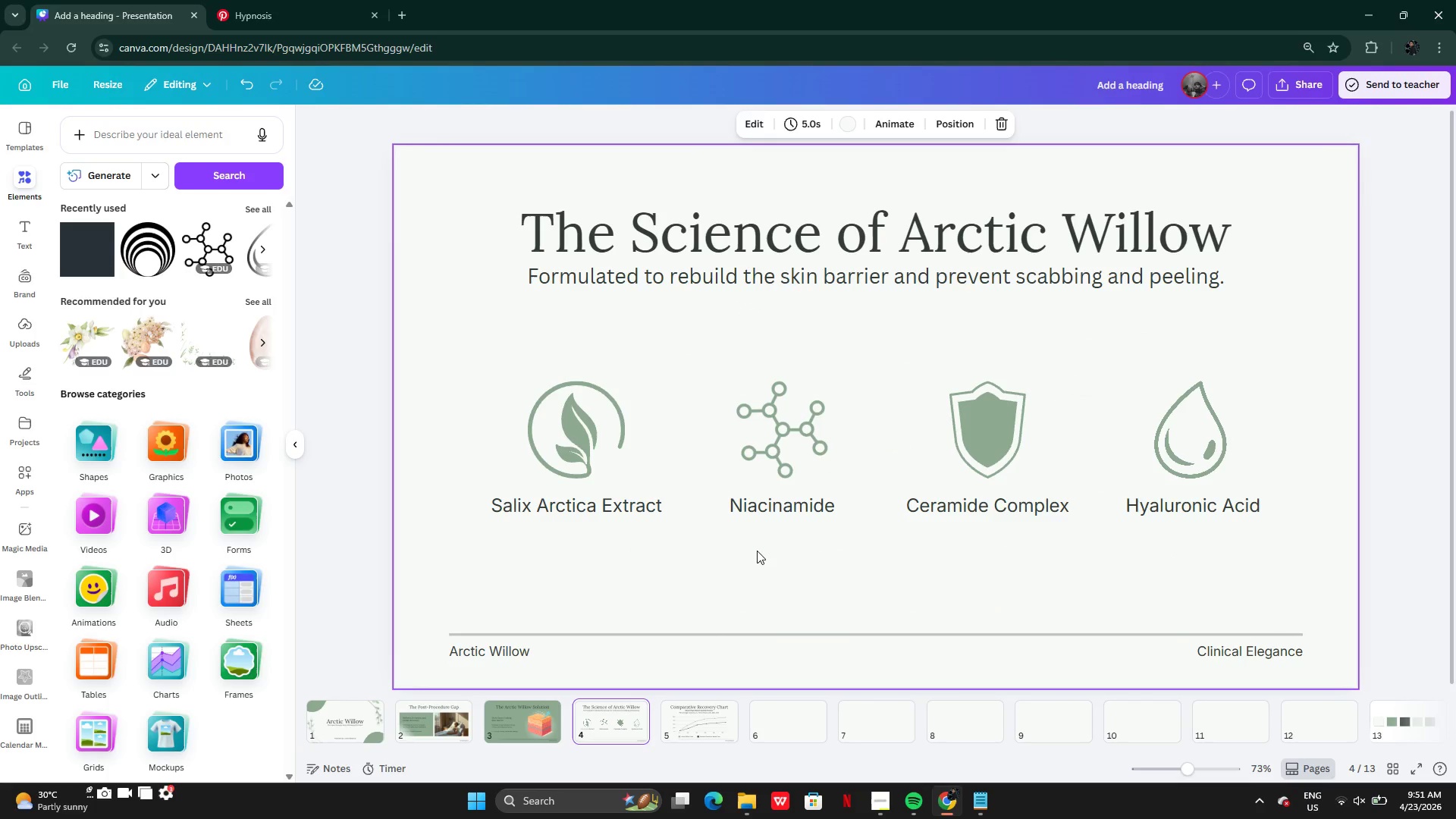 
left_click([767, 516])
 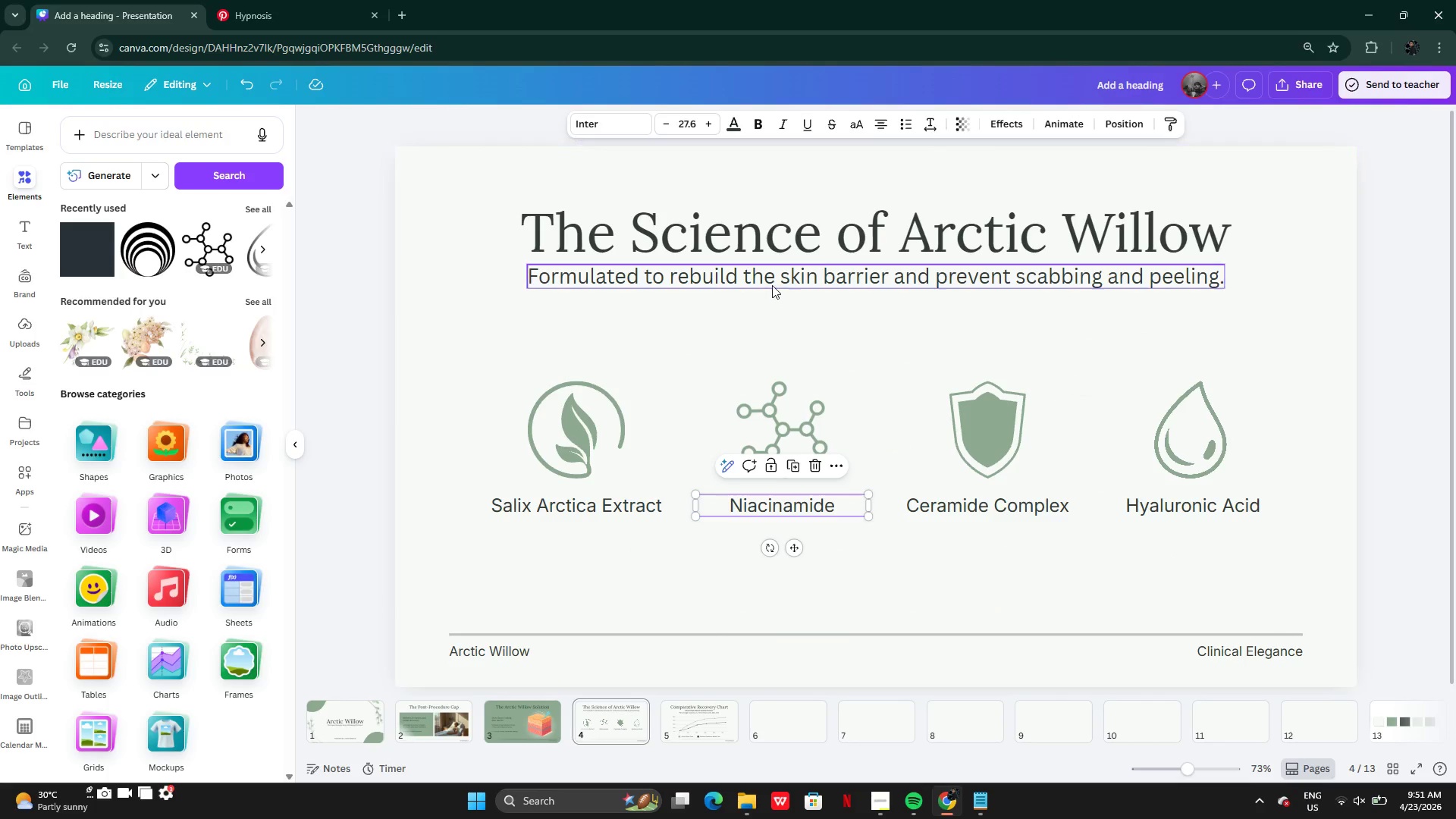 
left_click([767, 278])
 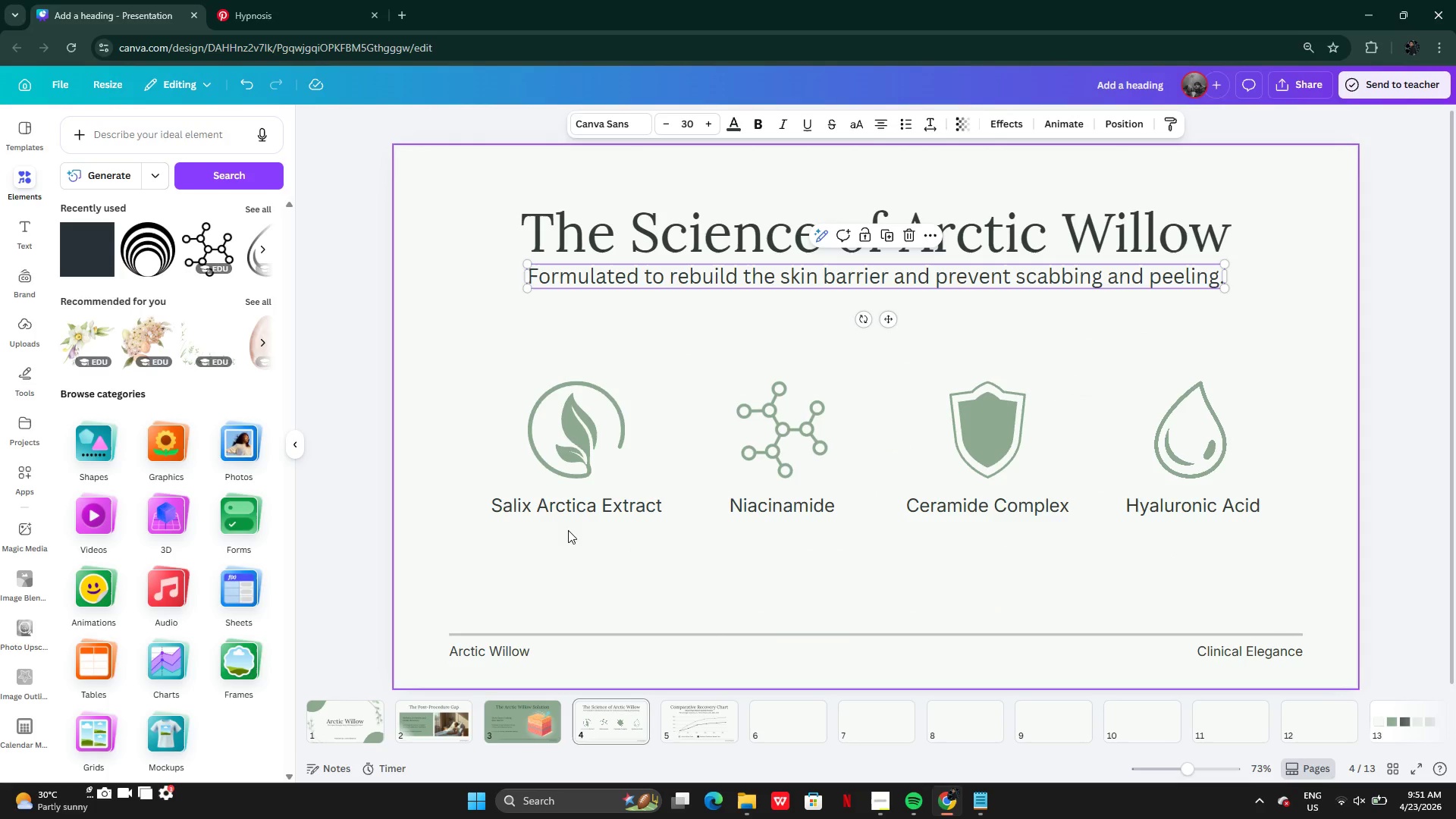 
left_click([430, 726])
 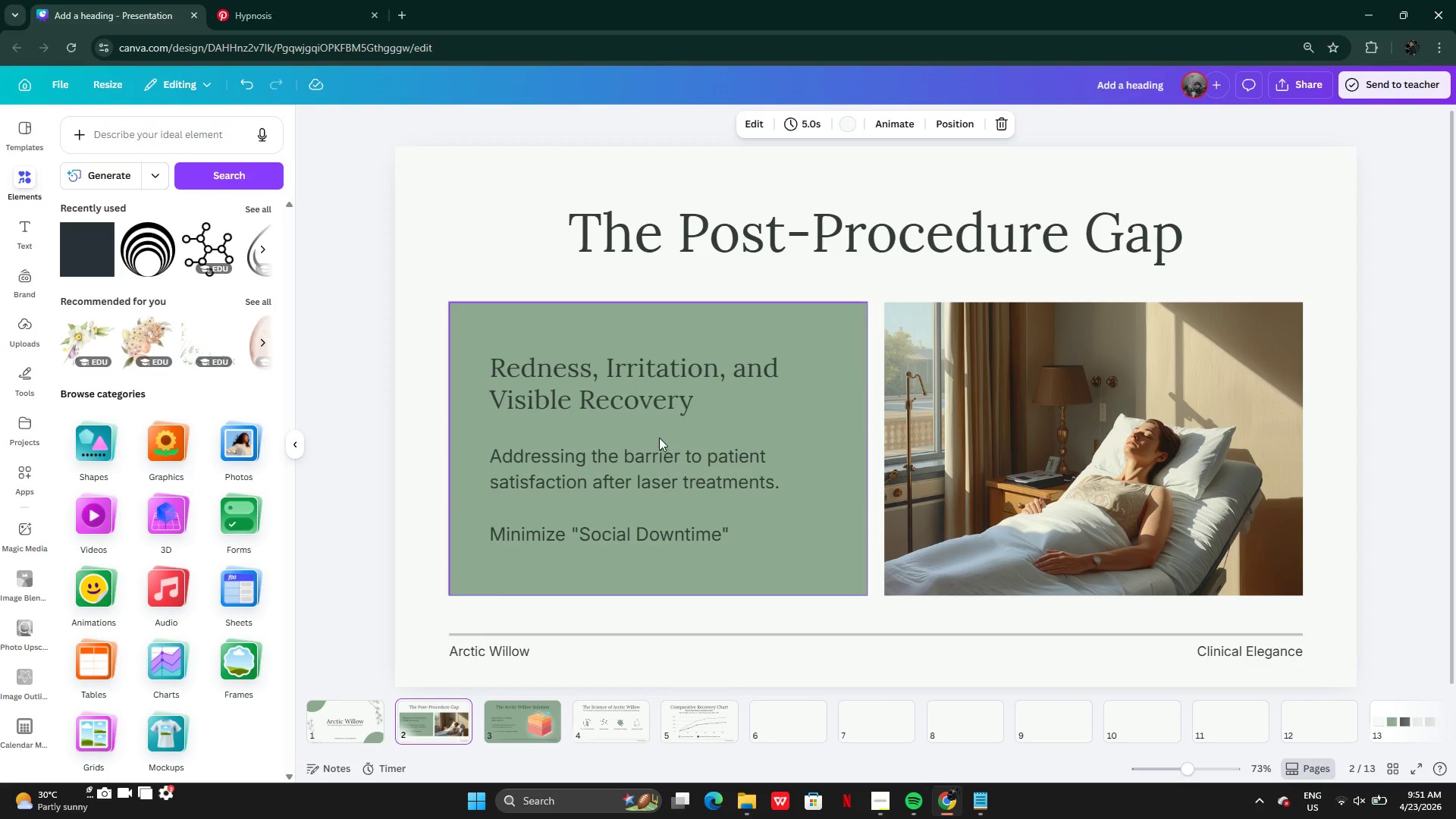 
left_click([638, 461])
 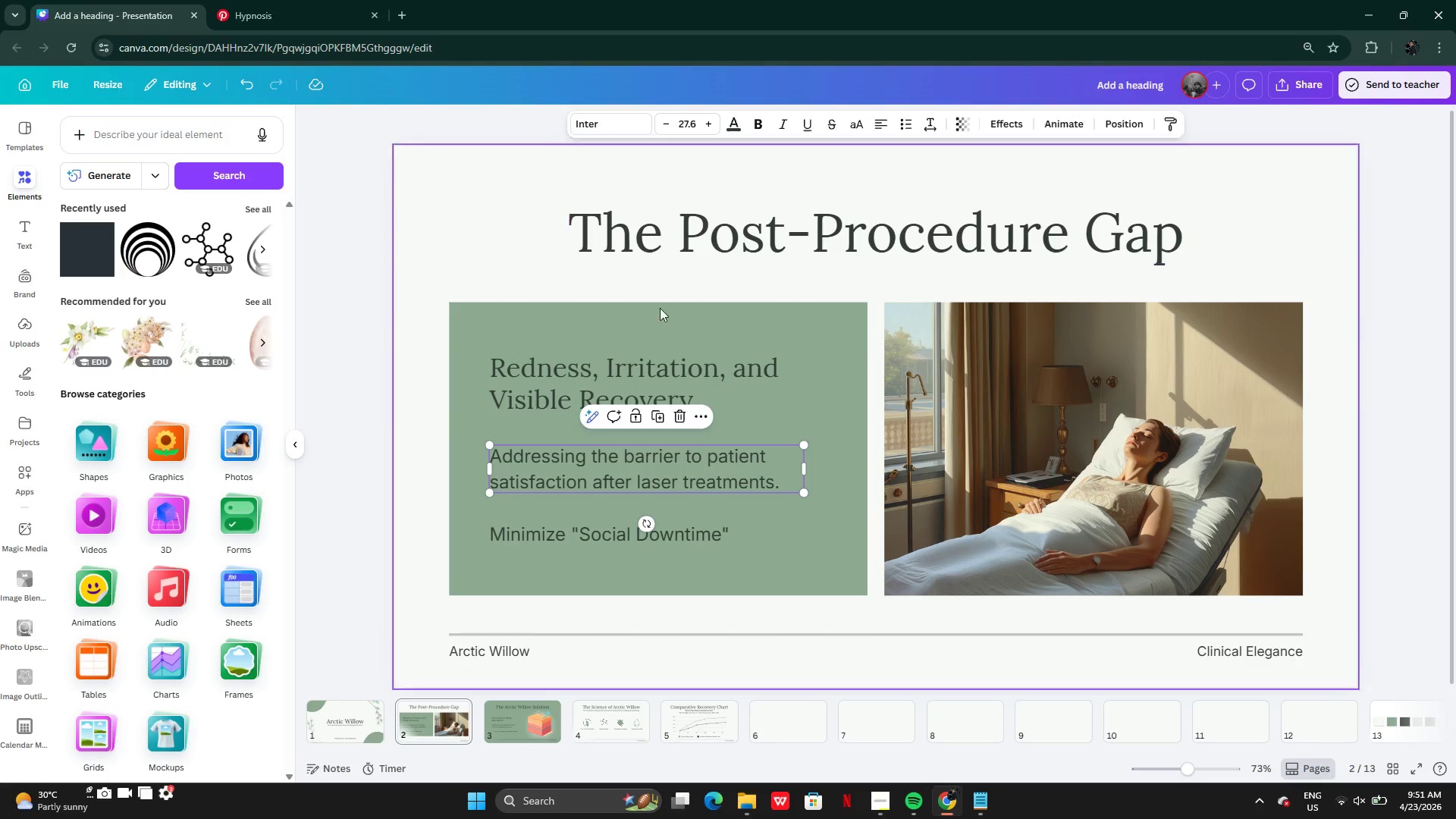 
left_click([626, 396])
 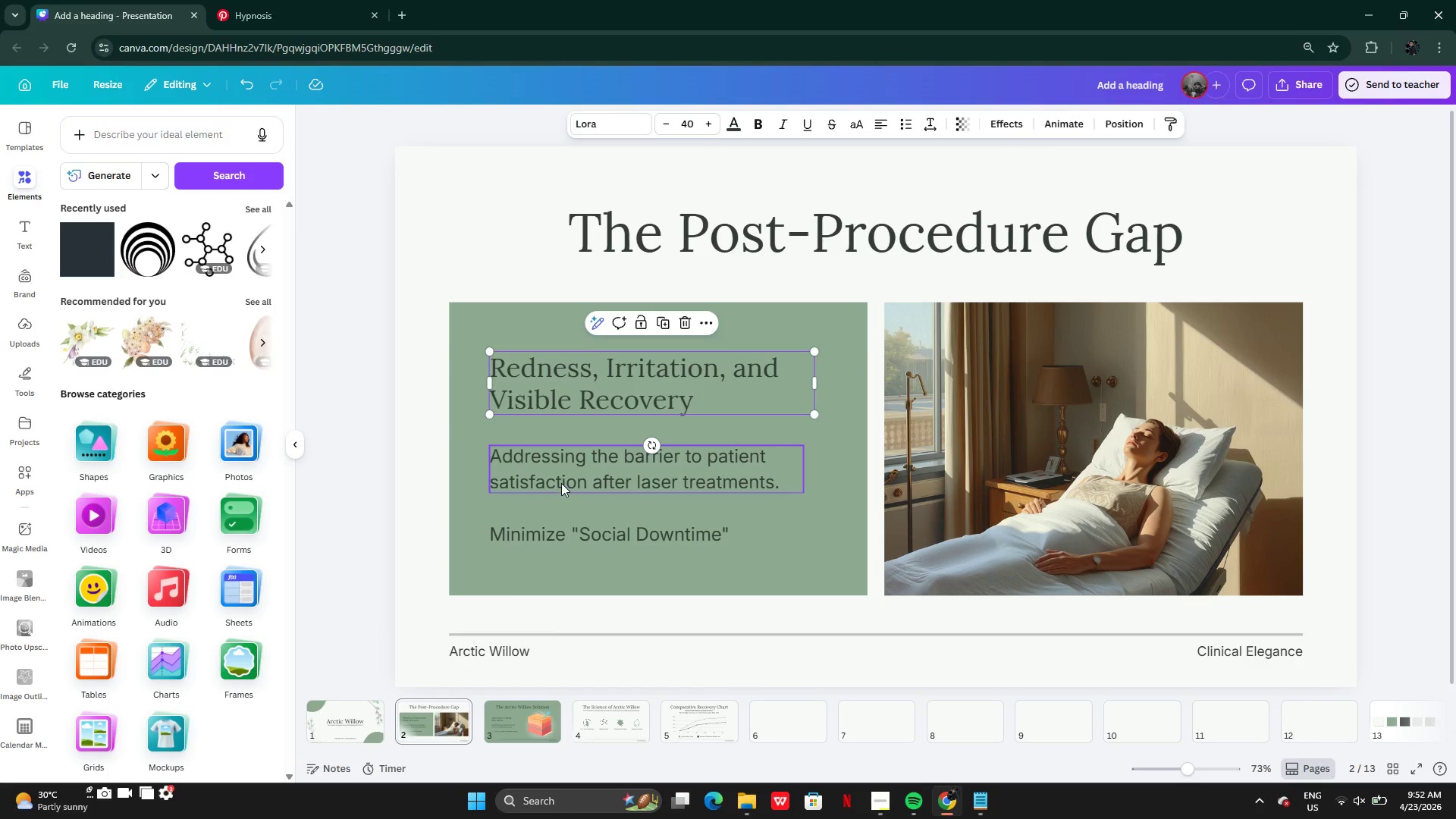 
left_click([561, 483])
 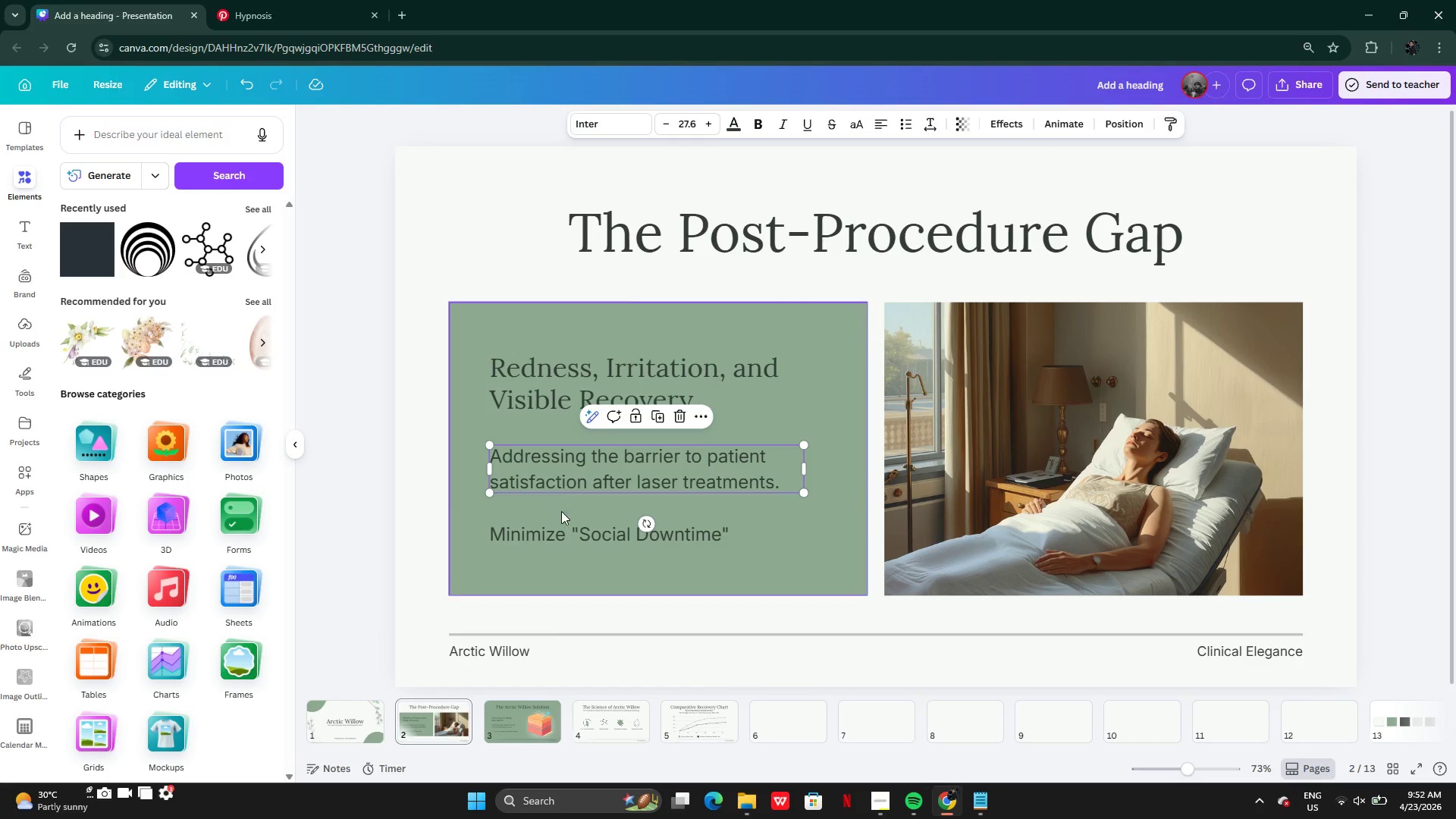 
hold_key(key=ControlLeft, duration=1.11)
left_click([554, 532])
 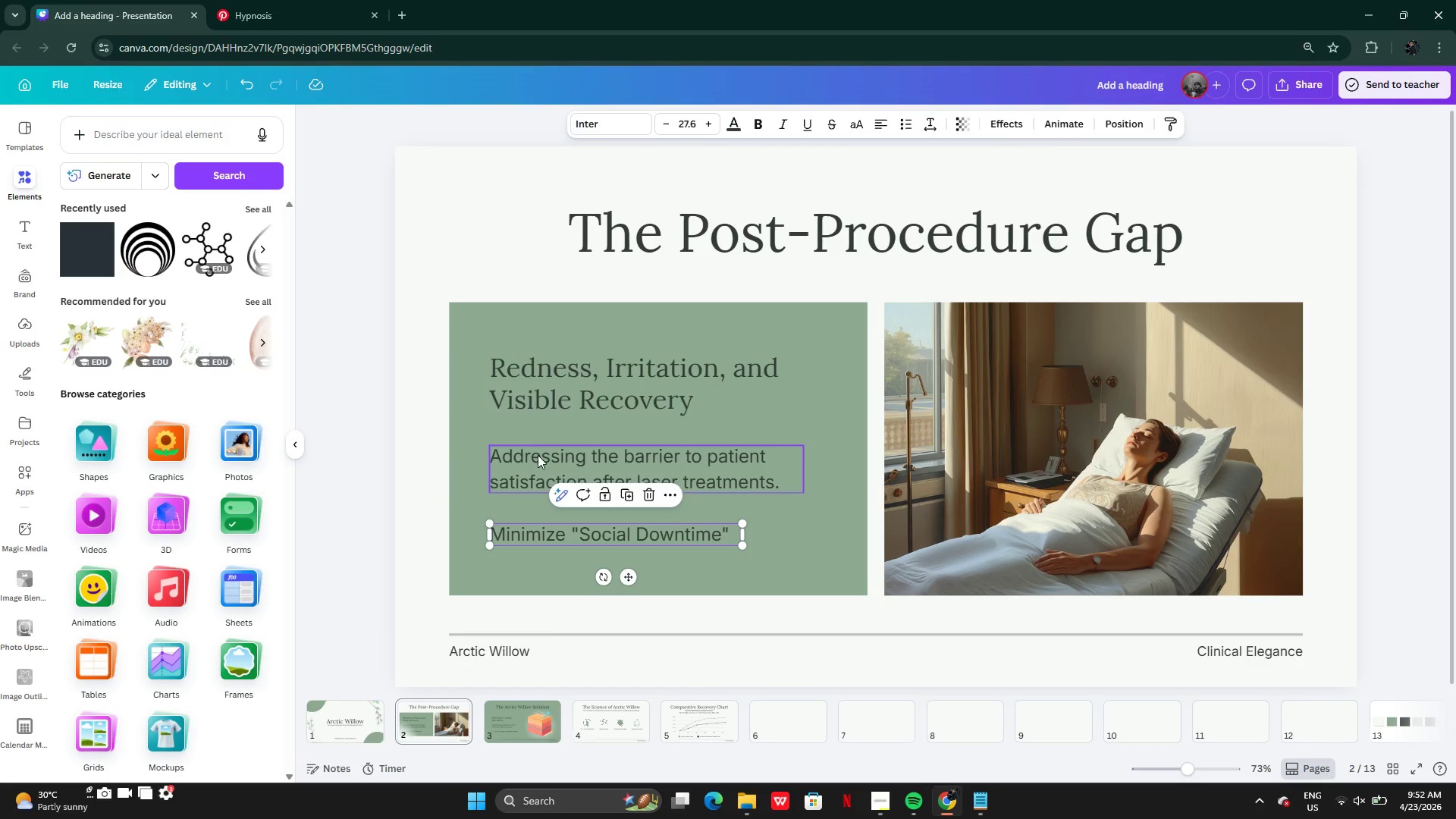 
hold_key(key=ShiftLeft, duration=0.58)
left_click([538, 455])
 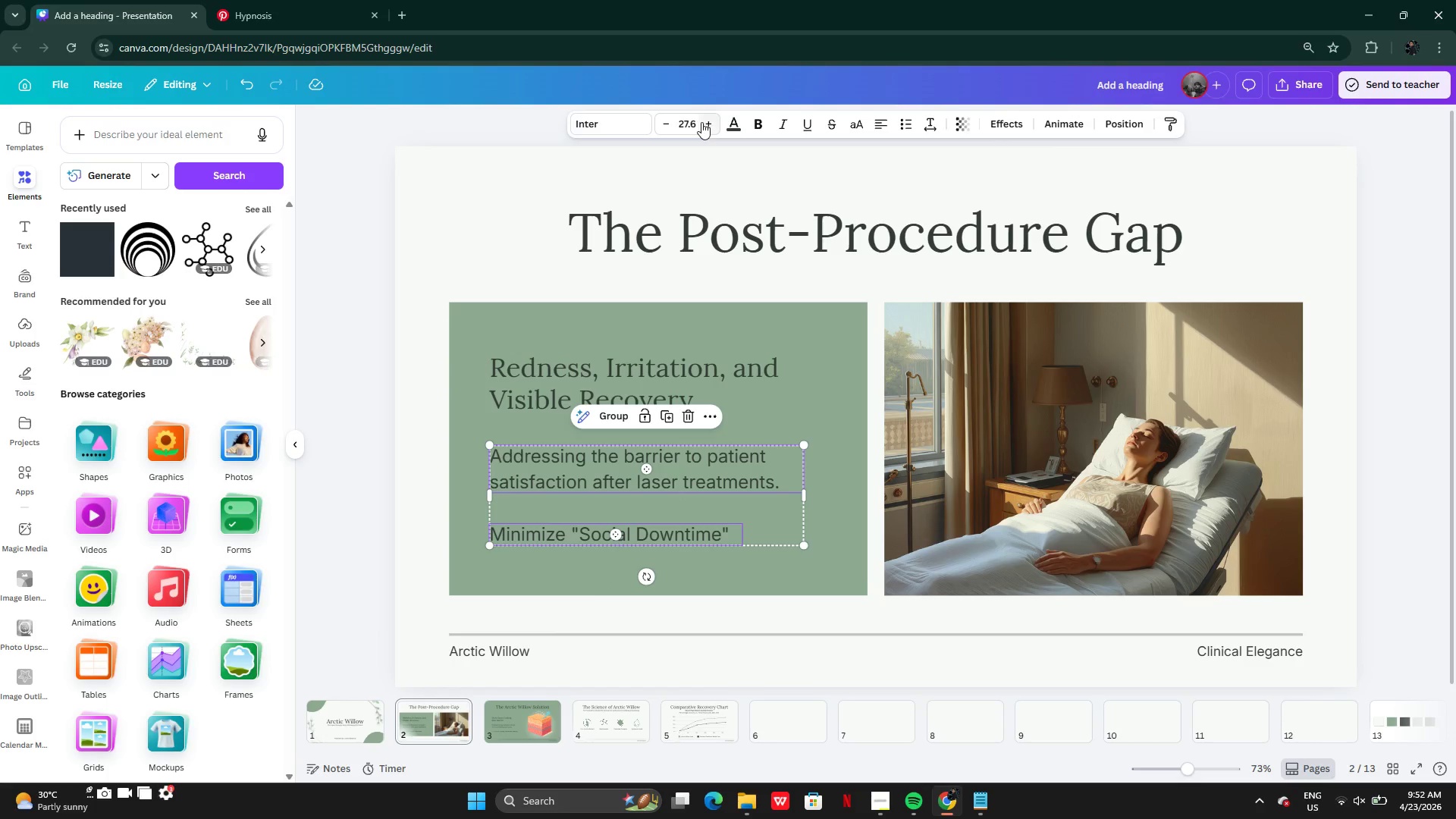 
left_click([701, 125])
 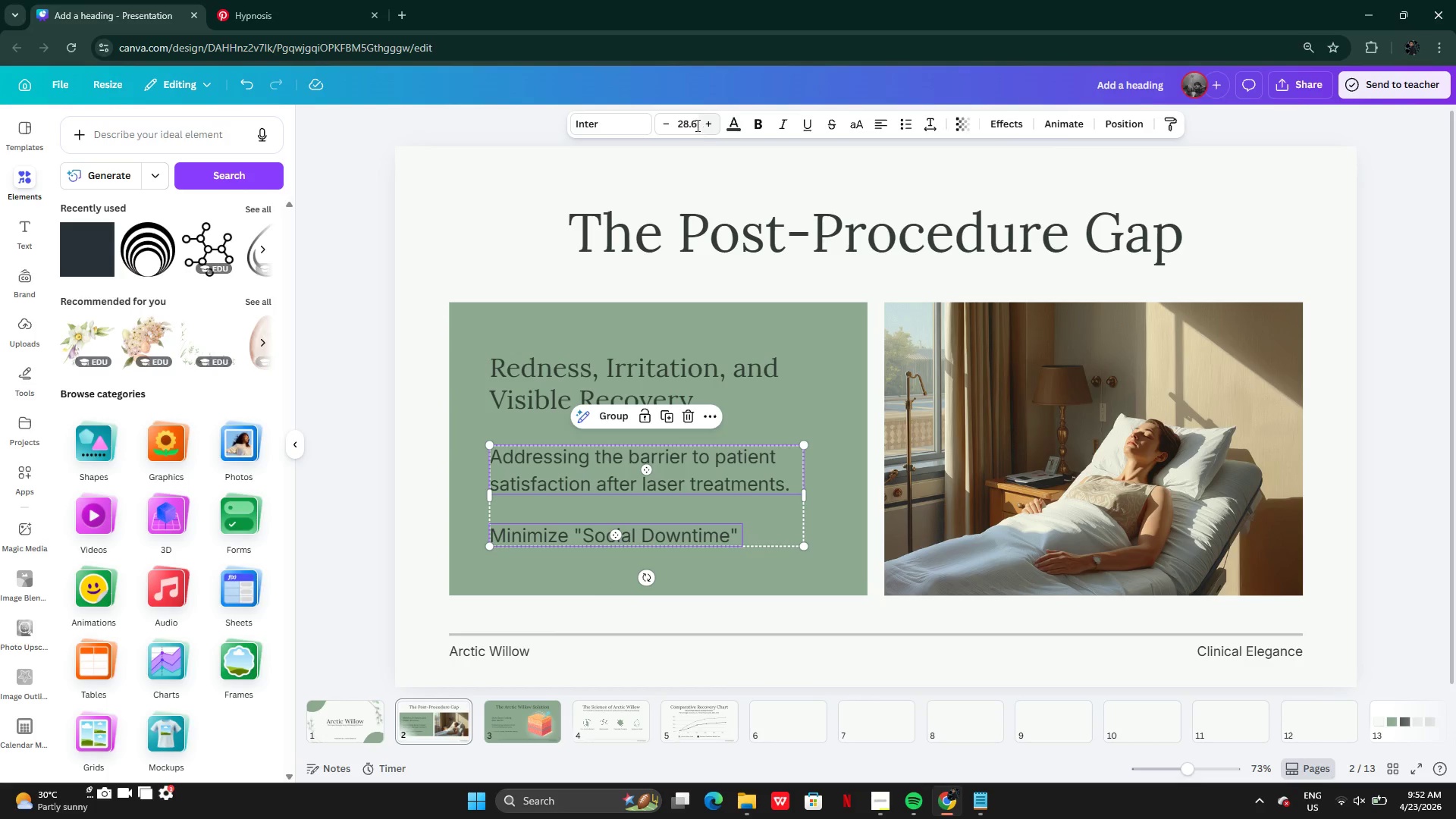 
left_click([692, 125])
 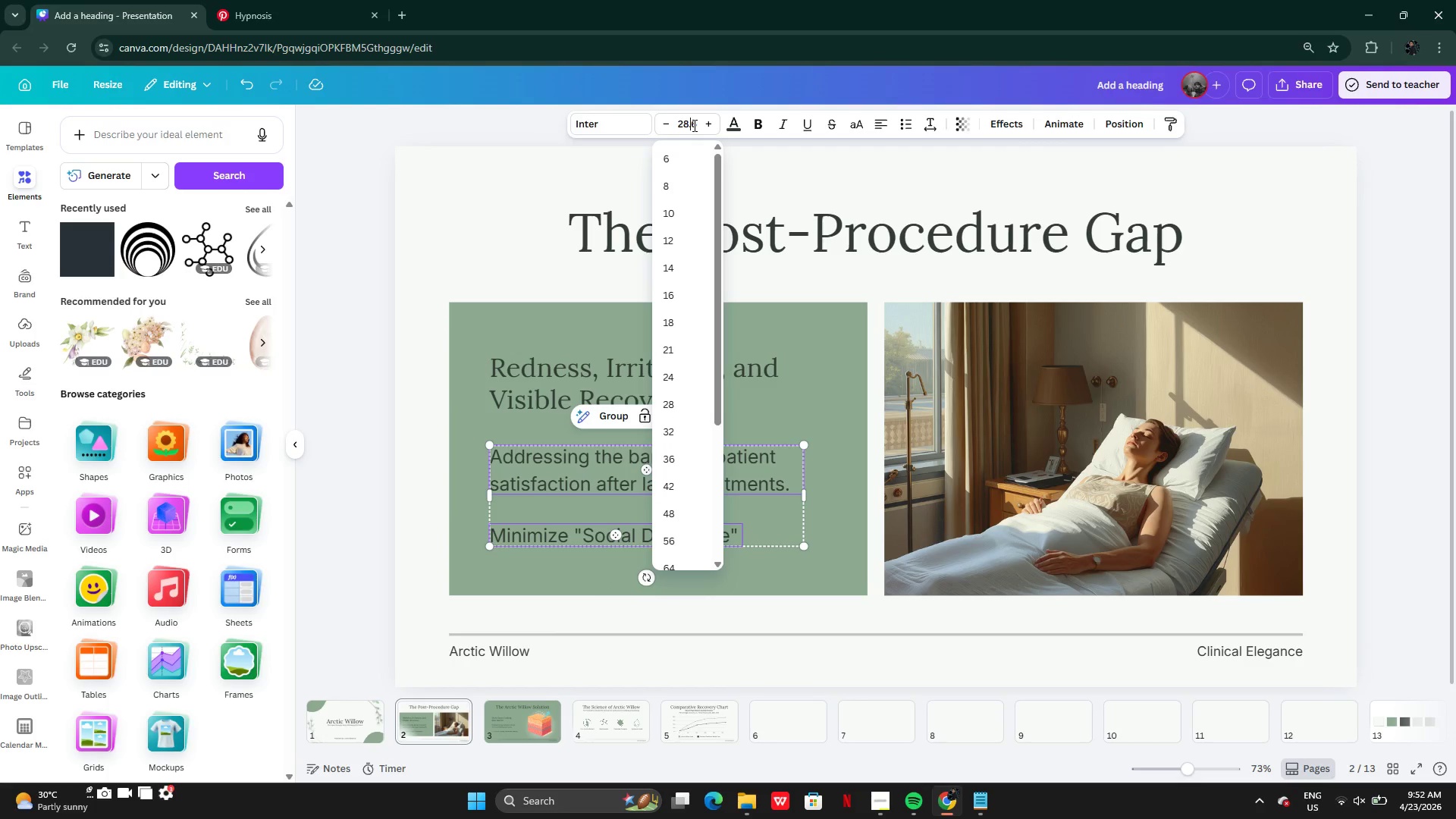 
left_click([704, 130])
 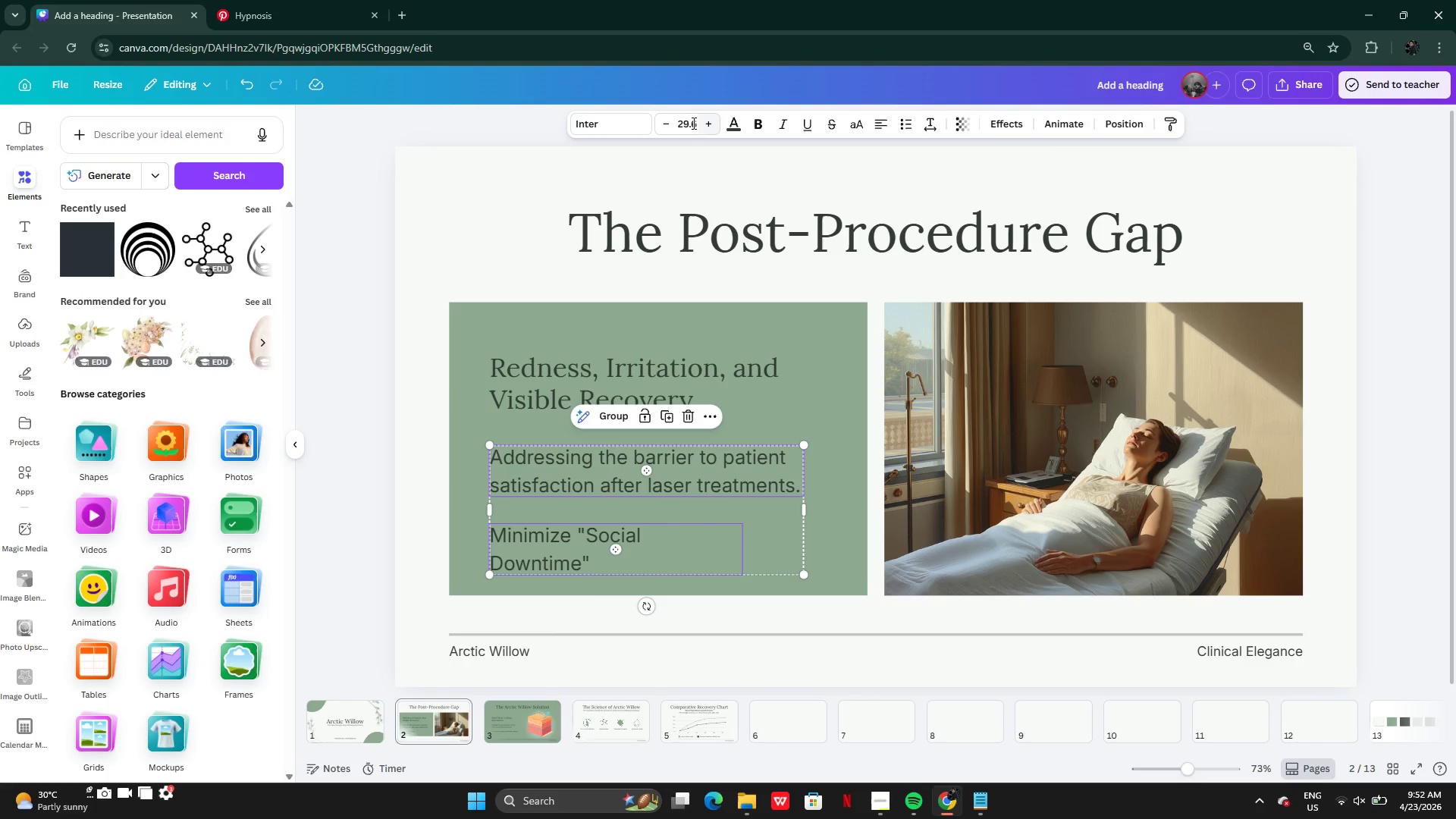 
left_click_drag(start_coordinate=[692, 123], to_coordinate=[667, 123])
 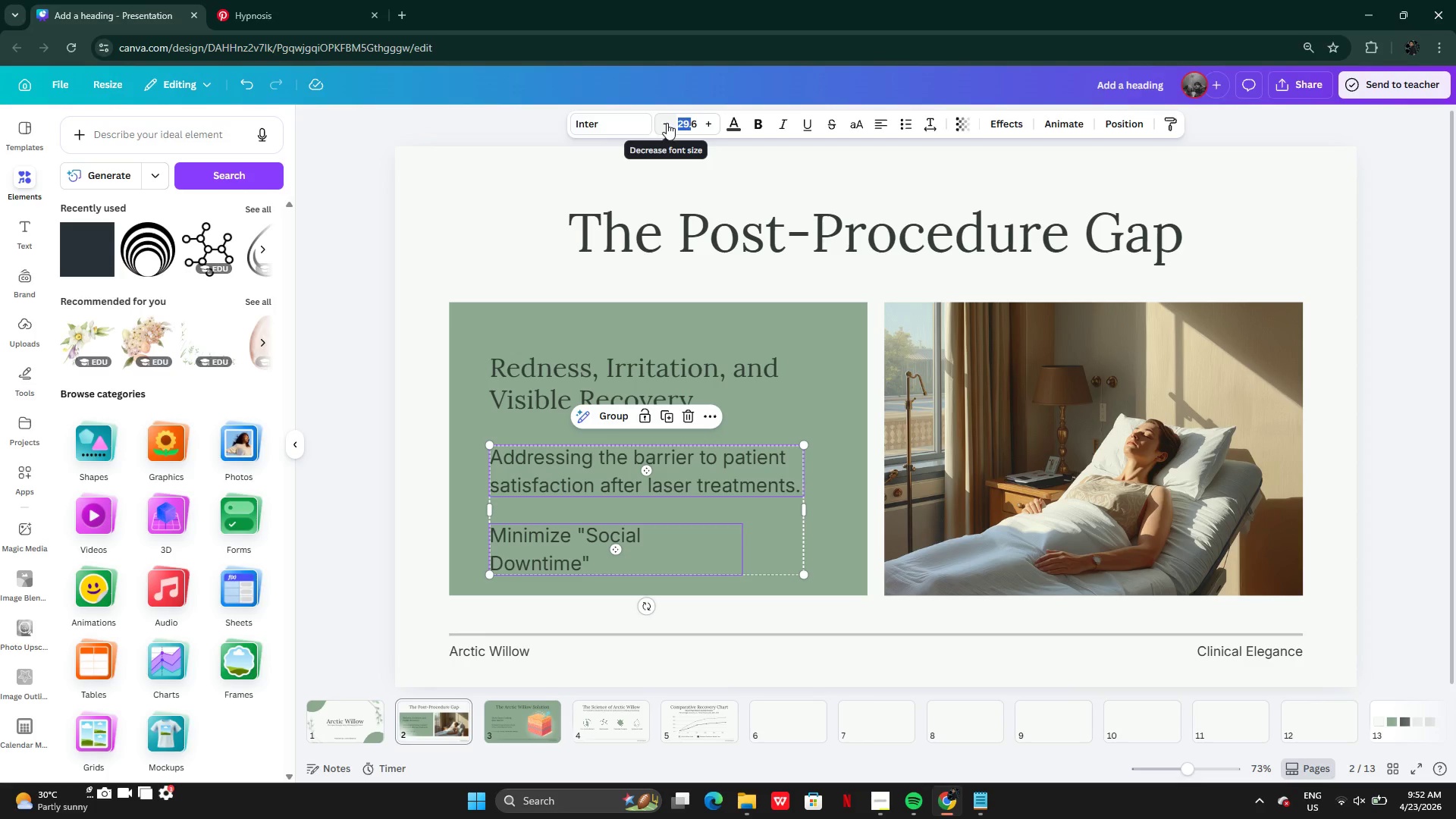 
key(Backspace)
 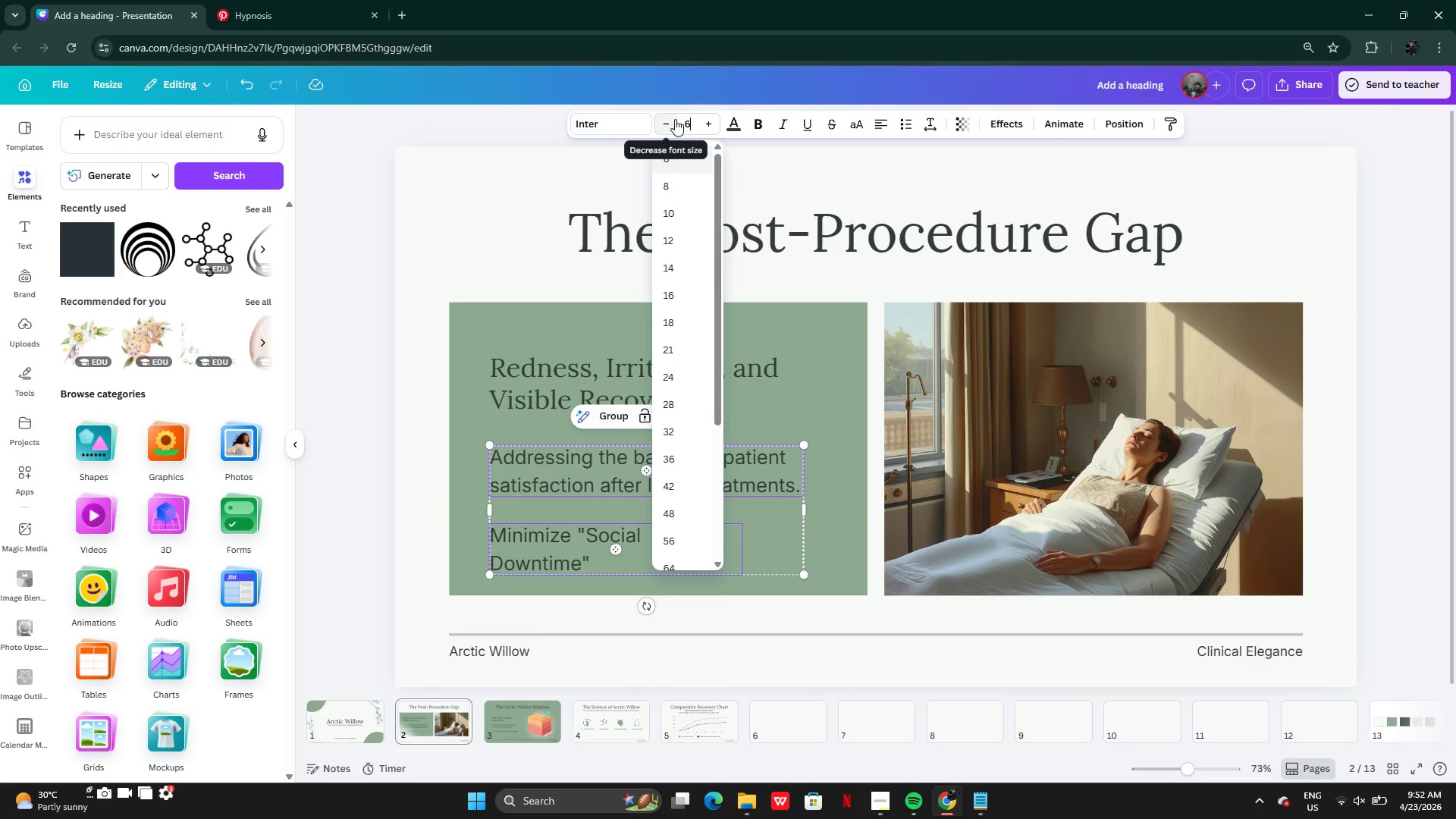 
key(ArrowRight)
 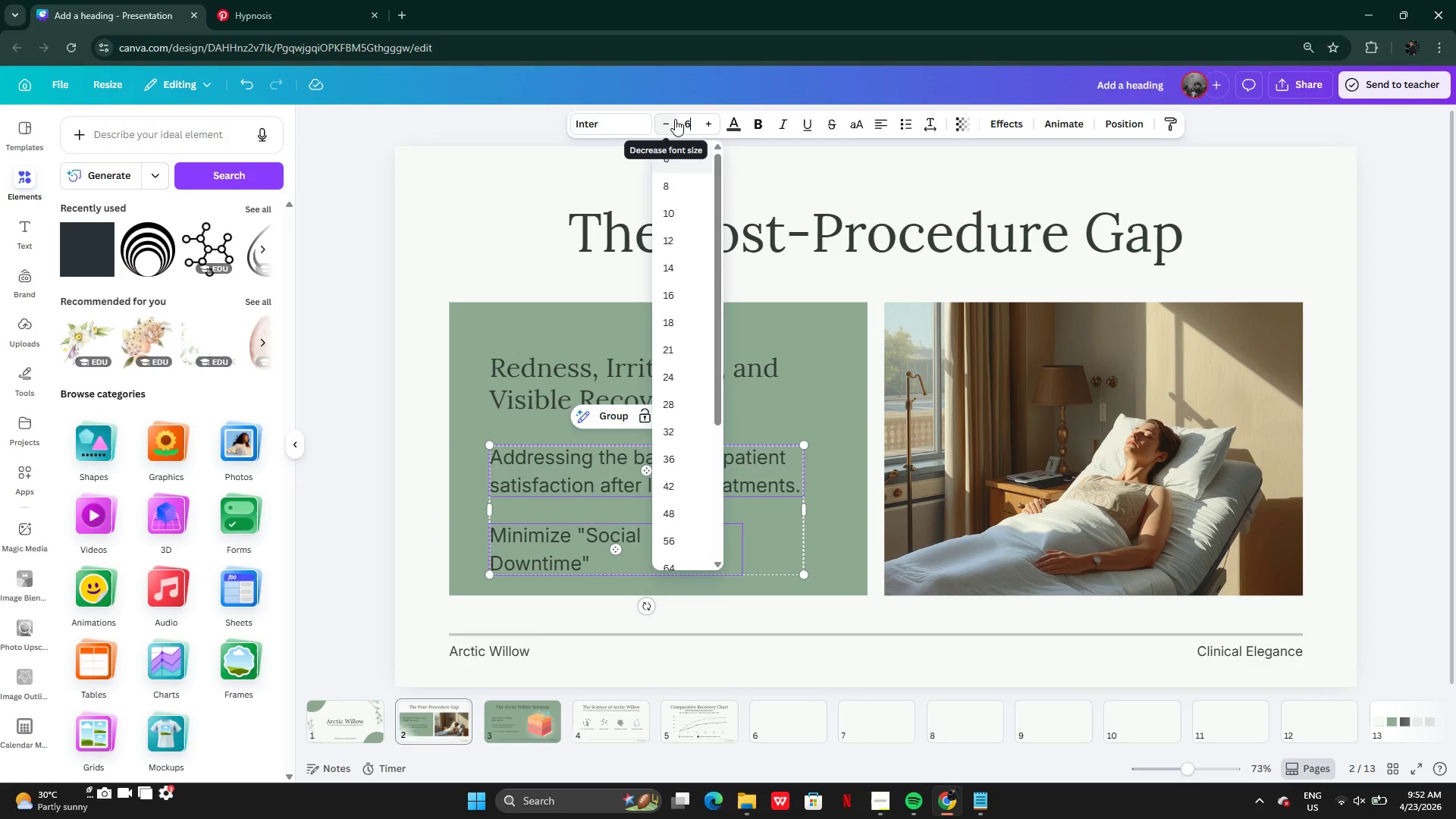 
key(ArrowRight)
 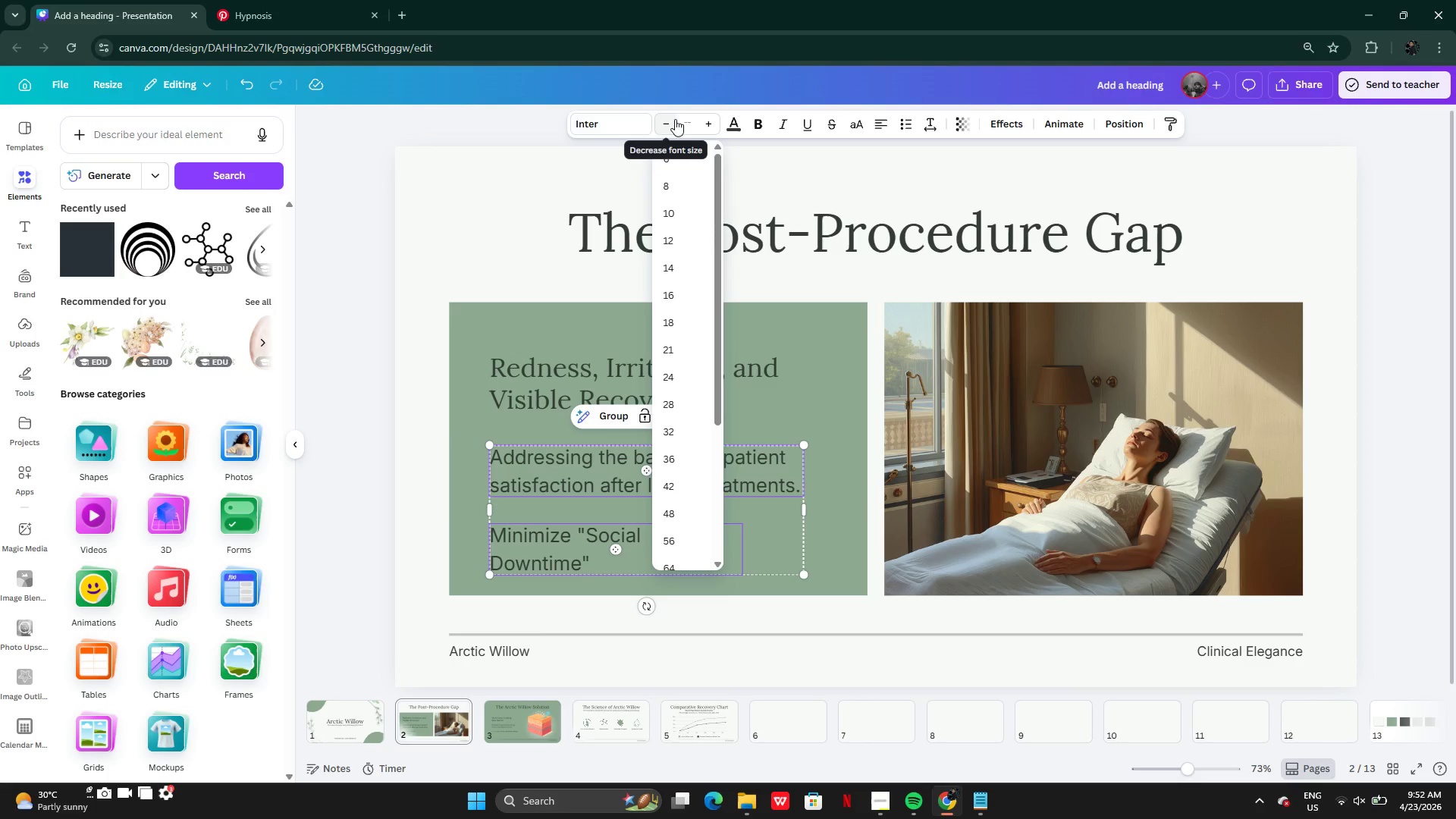 
key(Backspace)
key(Backspace)
type(25)
 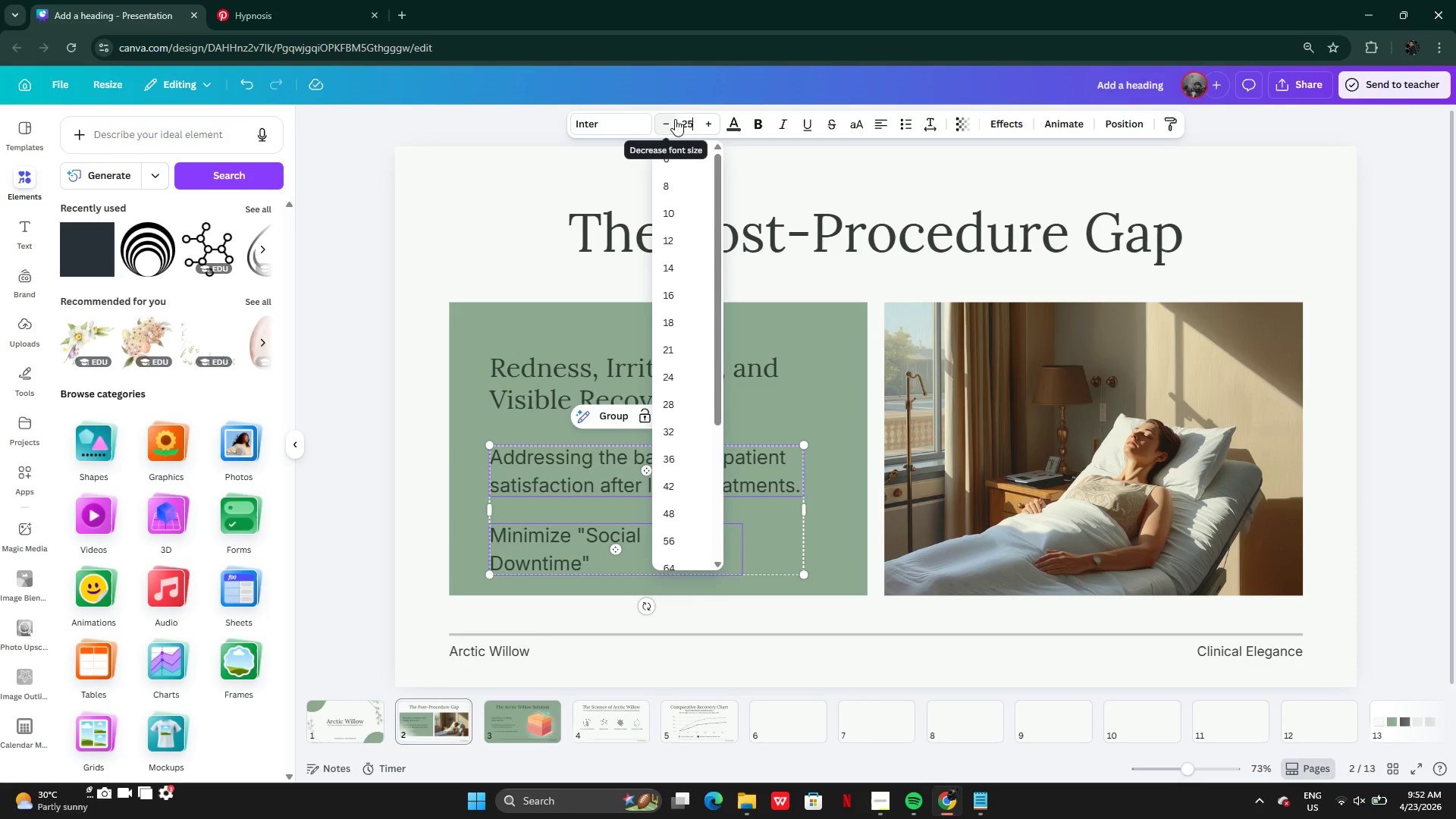 
key(Enter)
 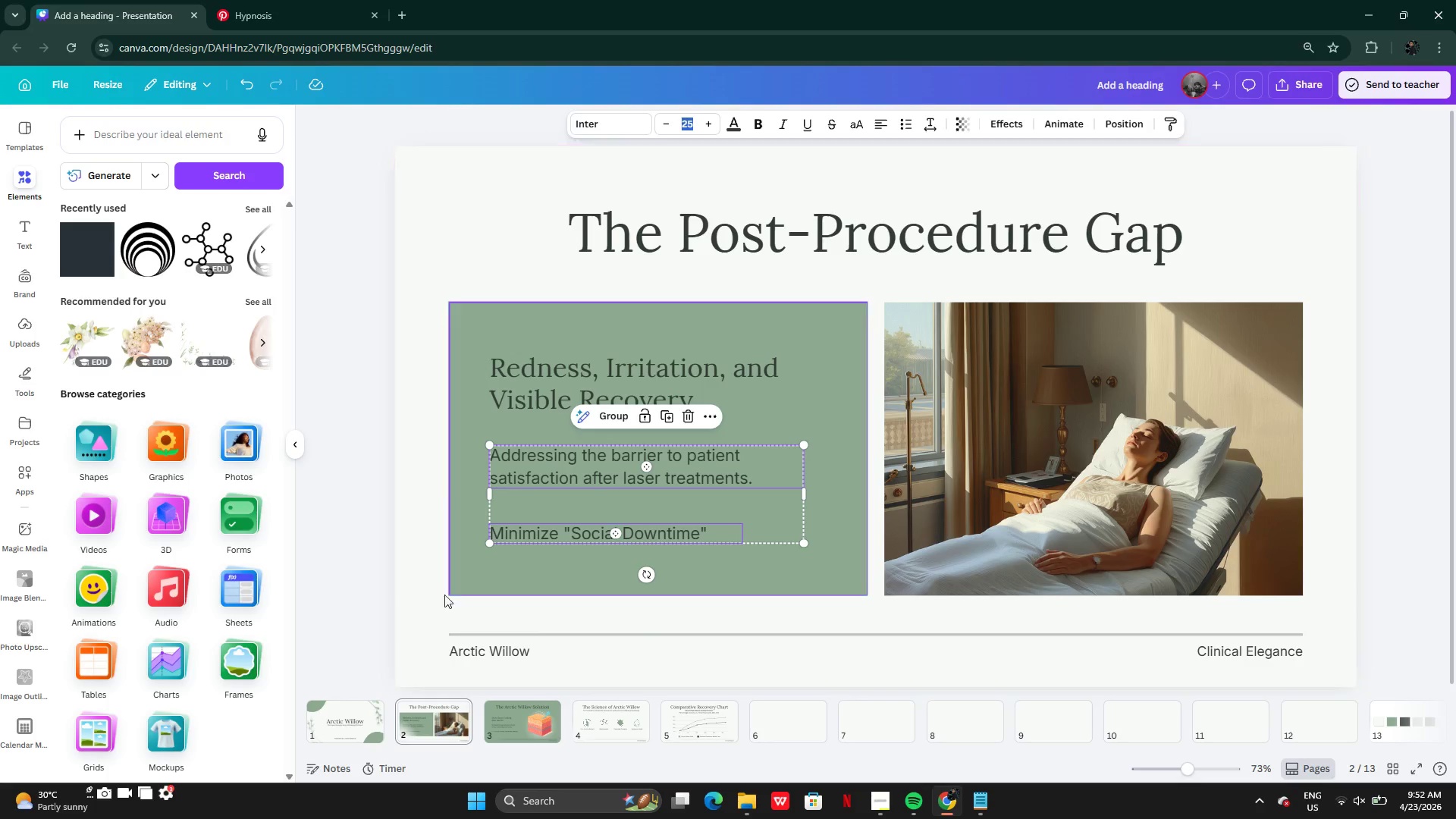 
left_click([364, 588])
 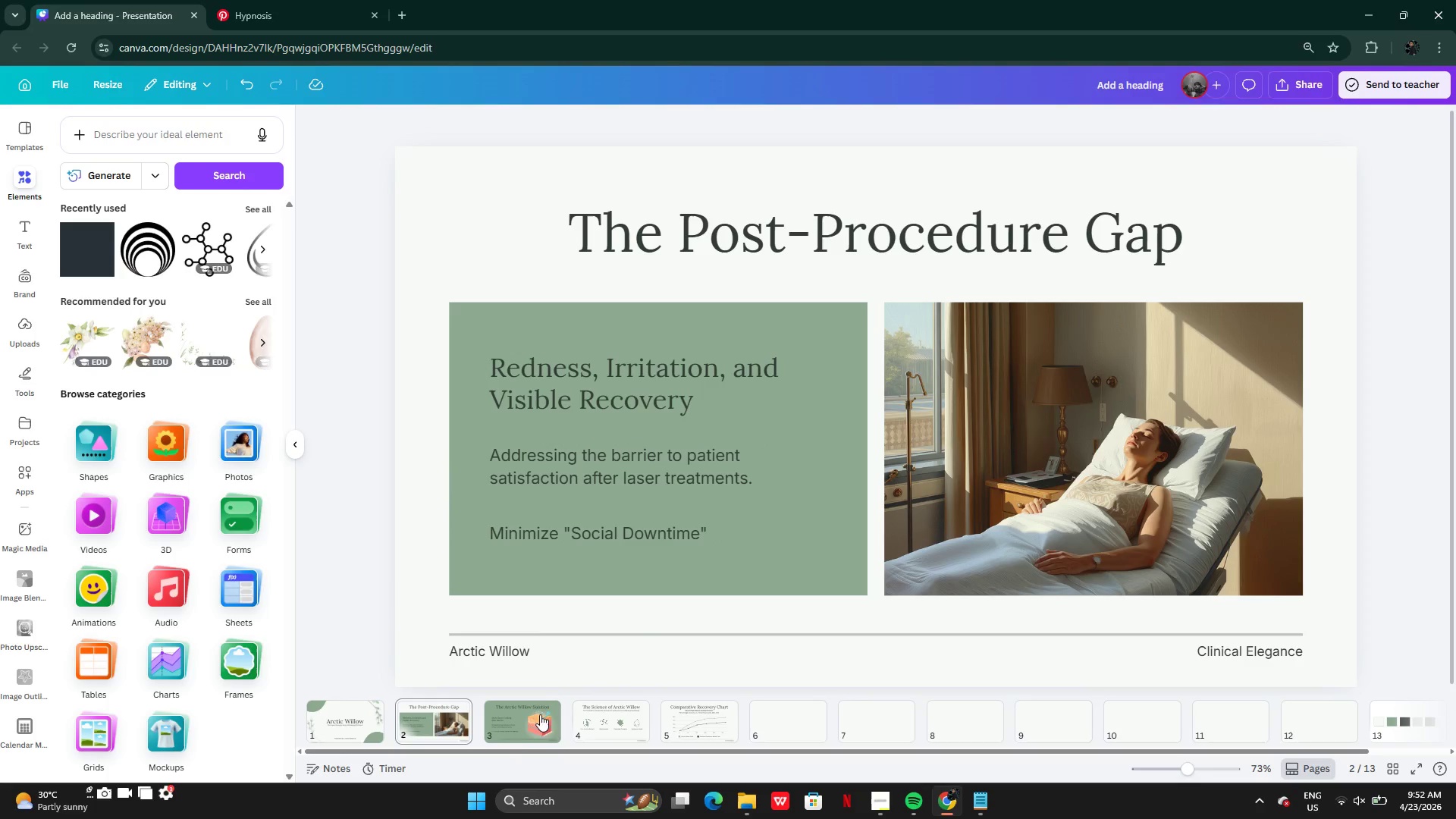 
left_click([518, 728])
 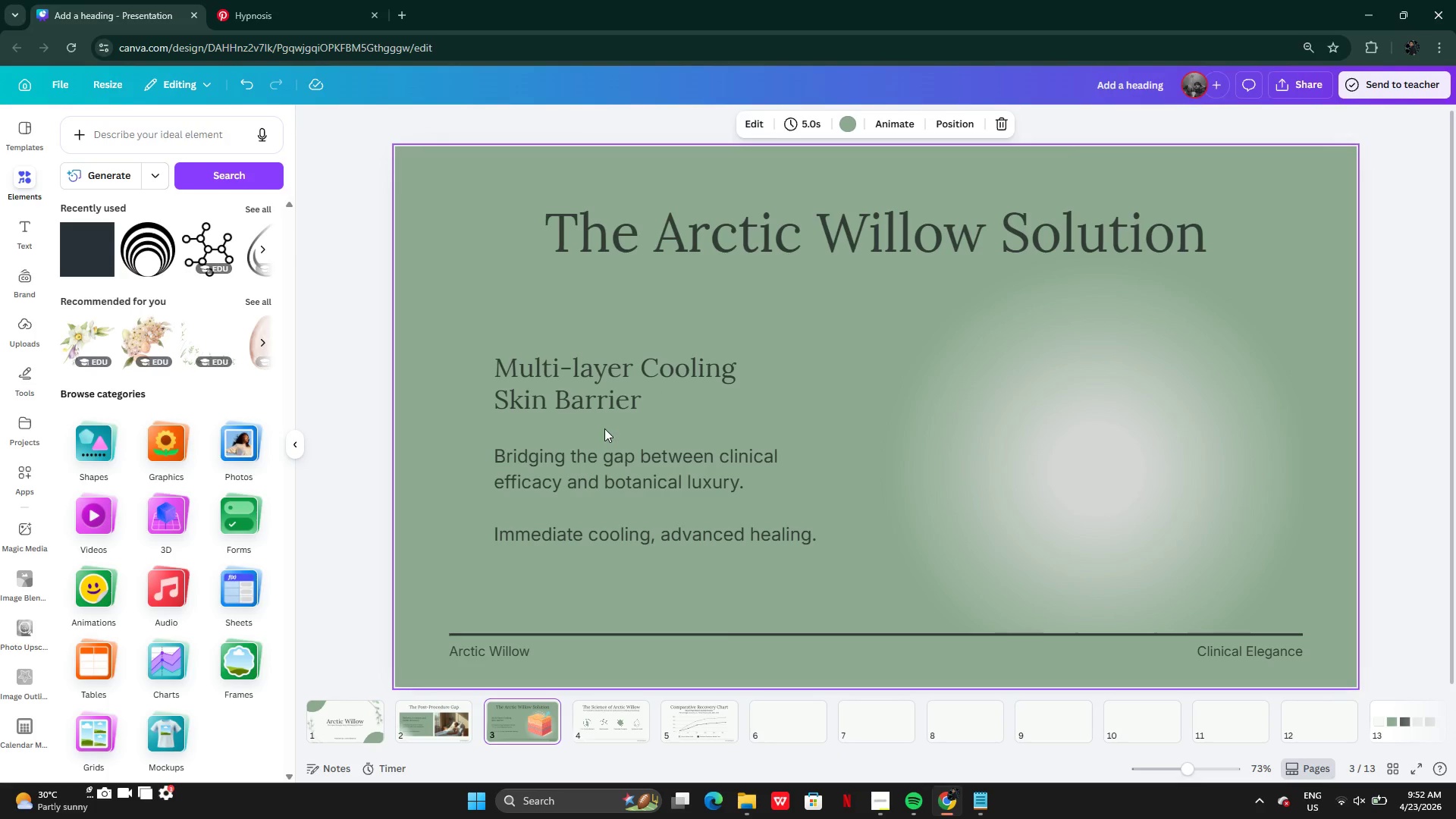 
left_click([602, 460])
 